 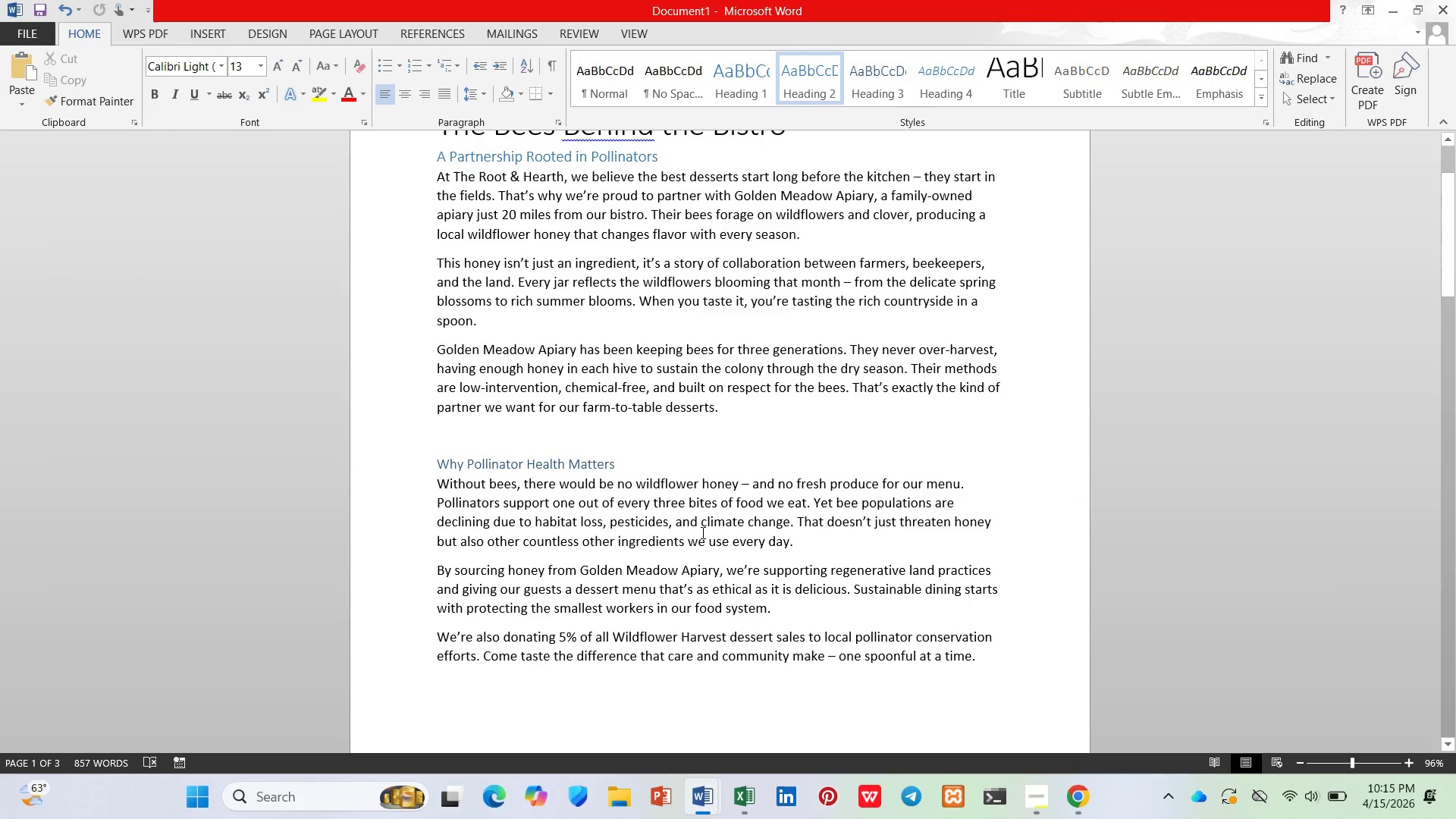 
scroll: coordinate [903, 566], scroll_direction: down, amount: 4.0
 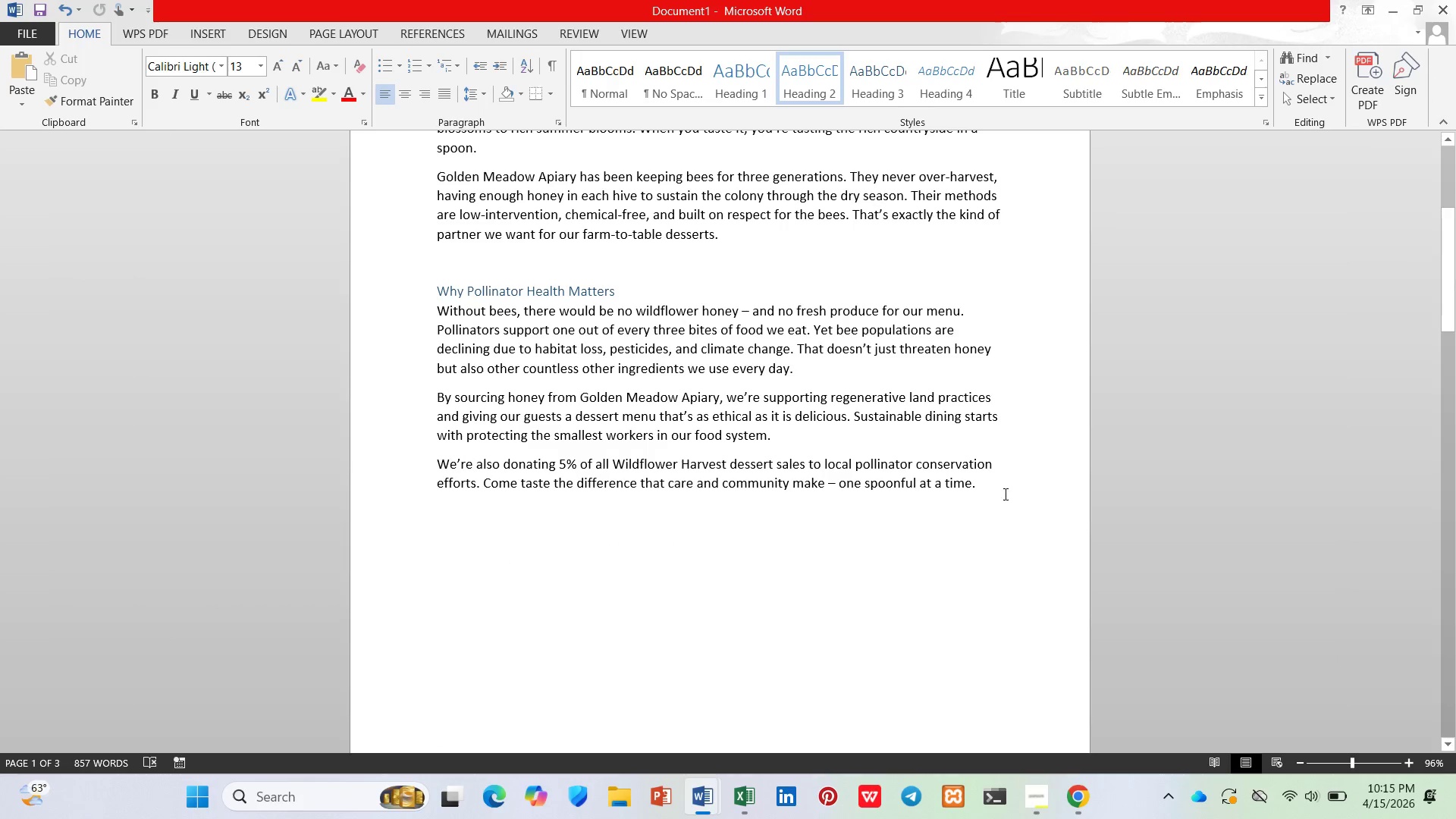 
left_click_drag(start_coordinate=[998, 492], to_coordinate=[321, 223])
 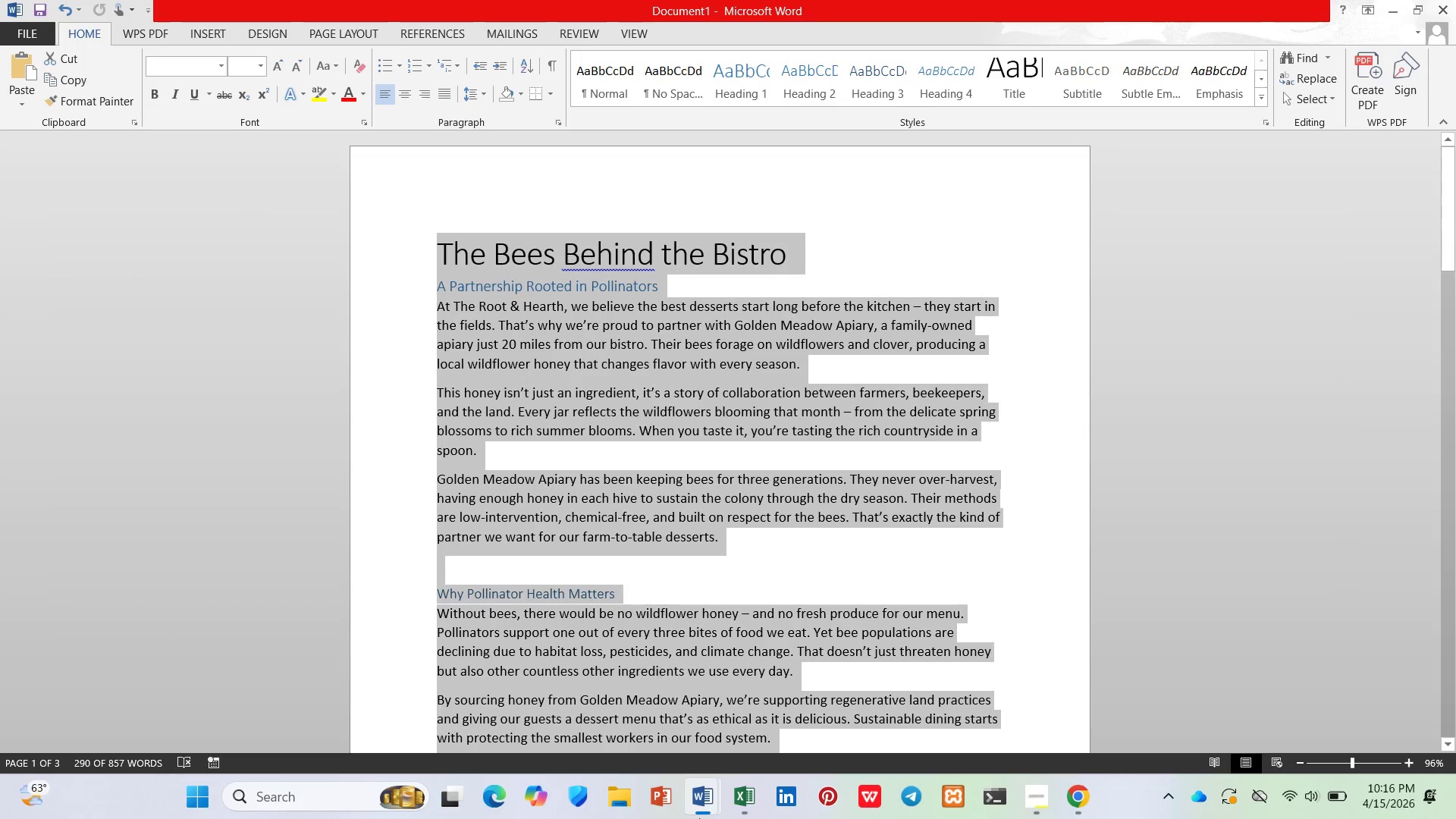 
left_click([771, 747])
 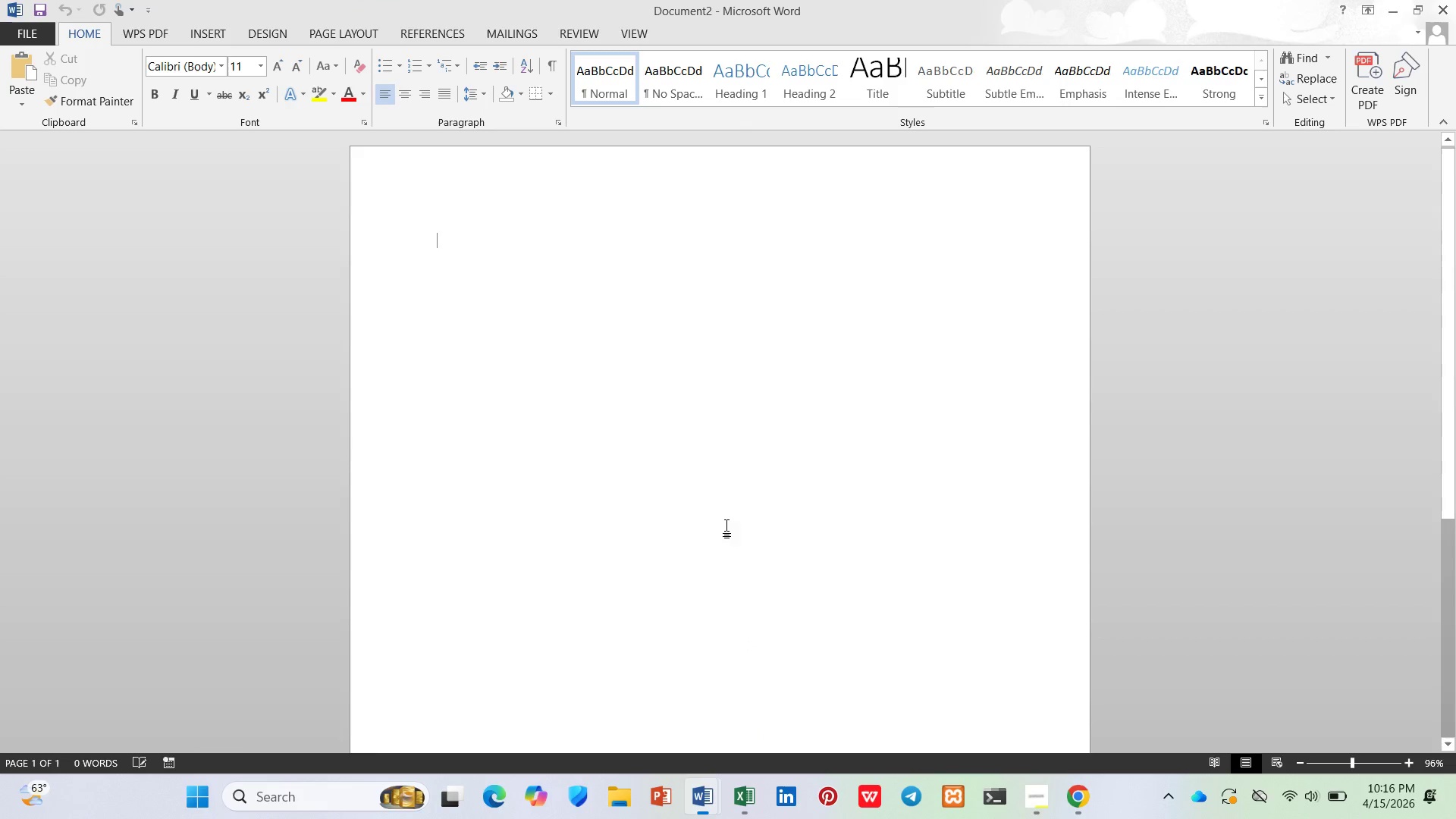 
left_click([723, 494])
 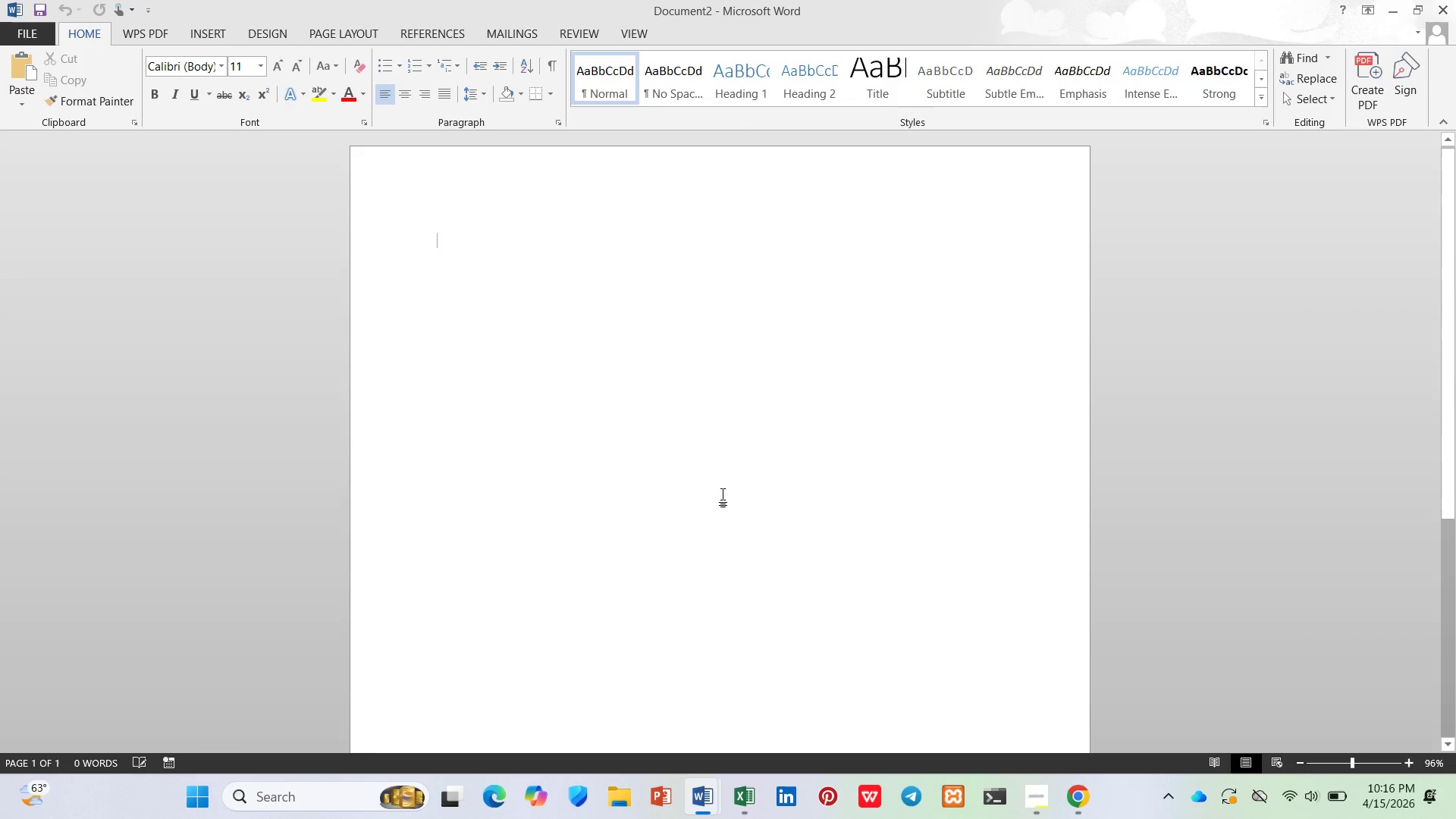 
key(Control+V)
 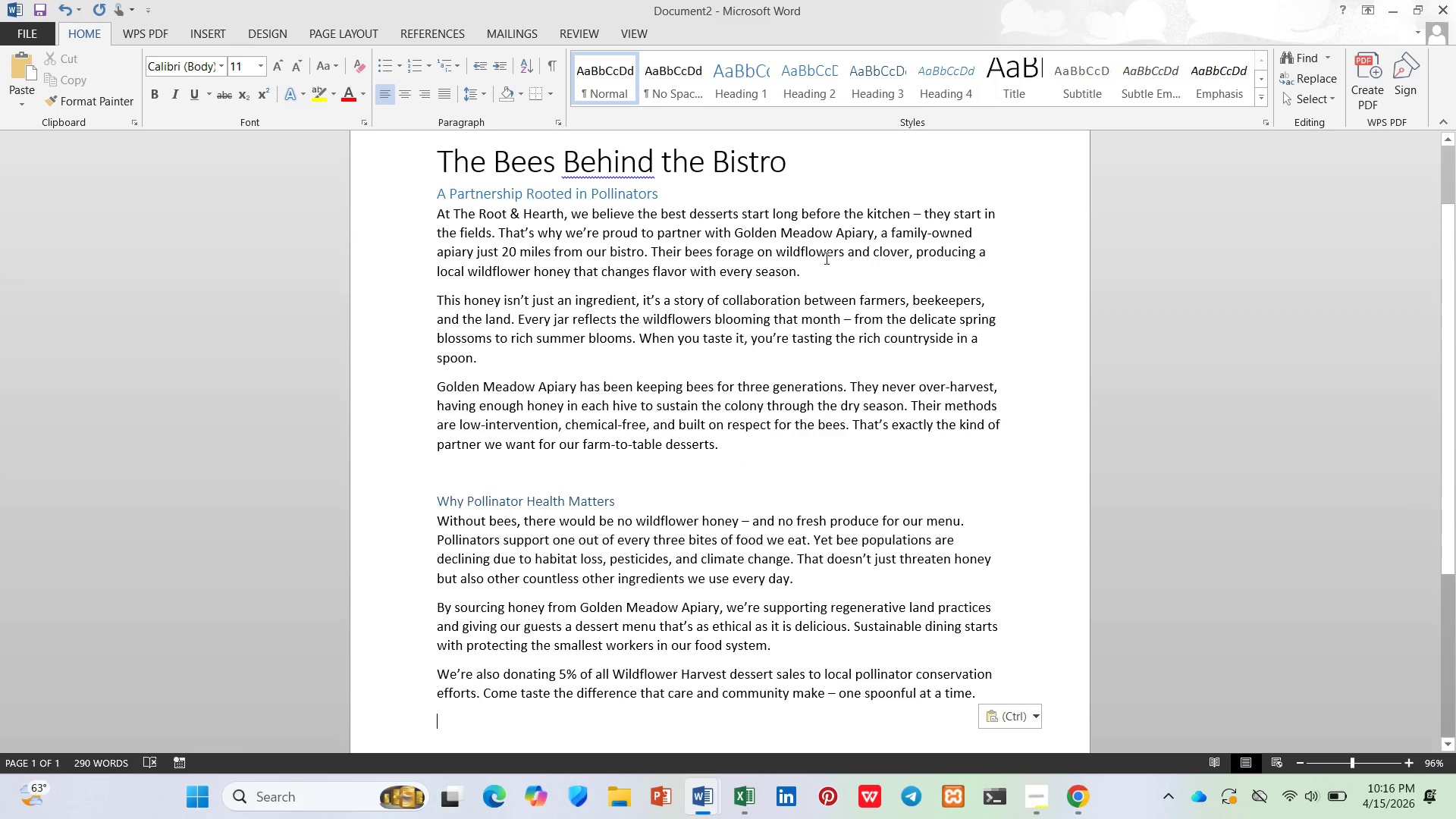 
left_click_drag(start_coordinate=[808, 172], to_coordinate=[352, 166])
 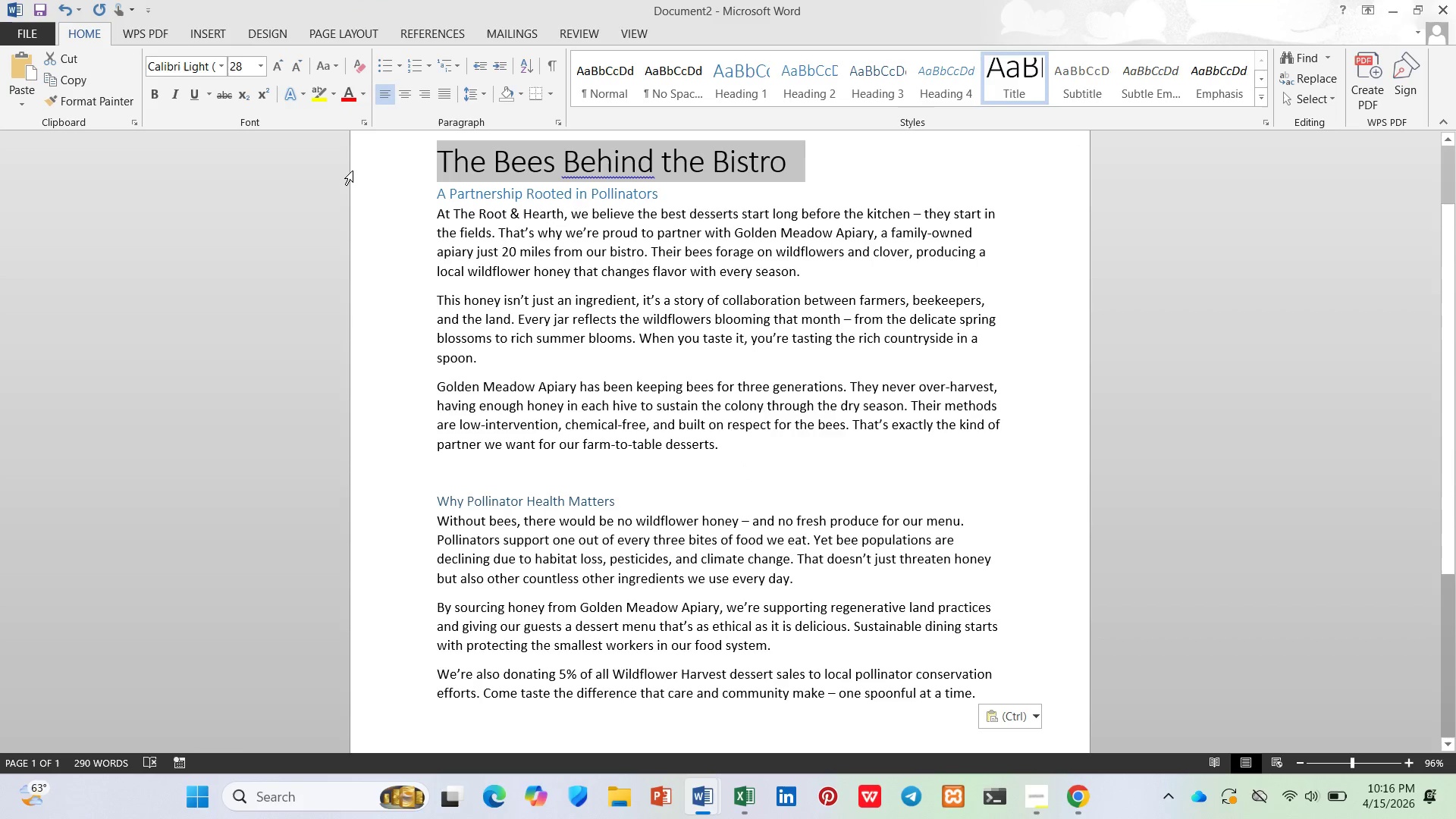 
key(Control+C)
 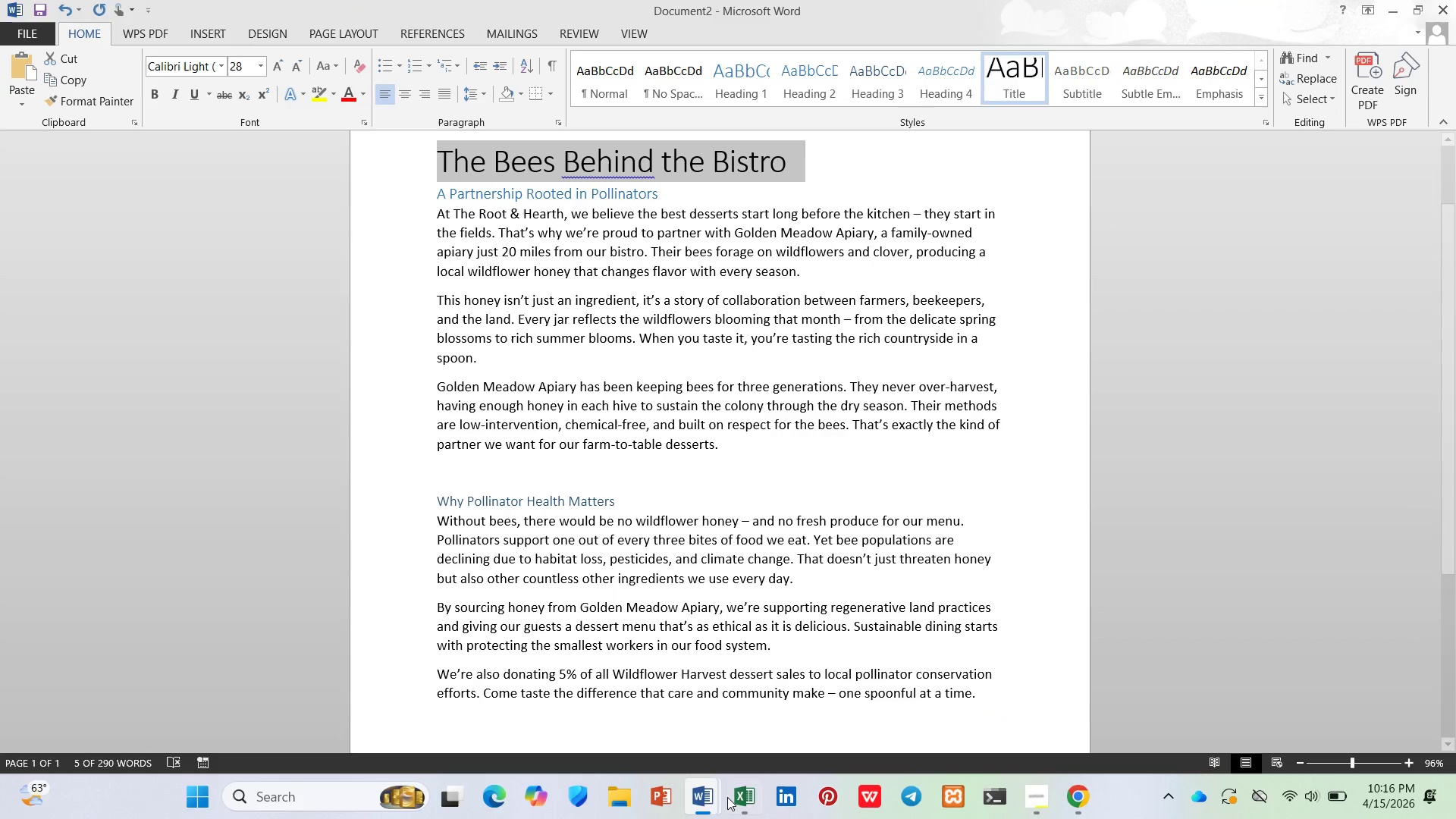 
left_click([730, 797])
 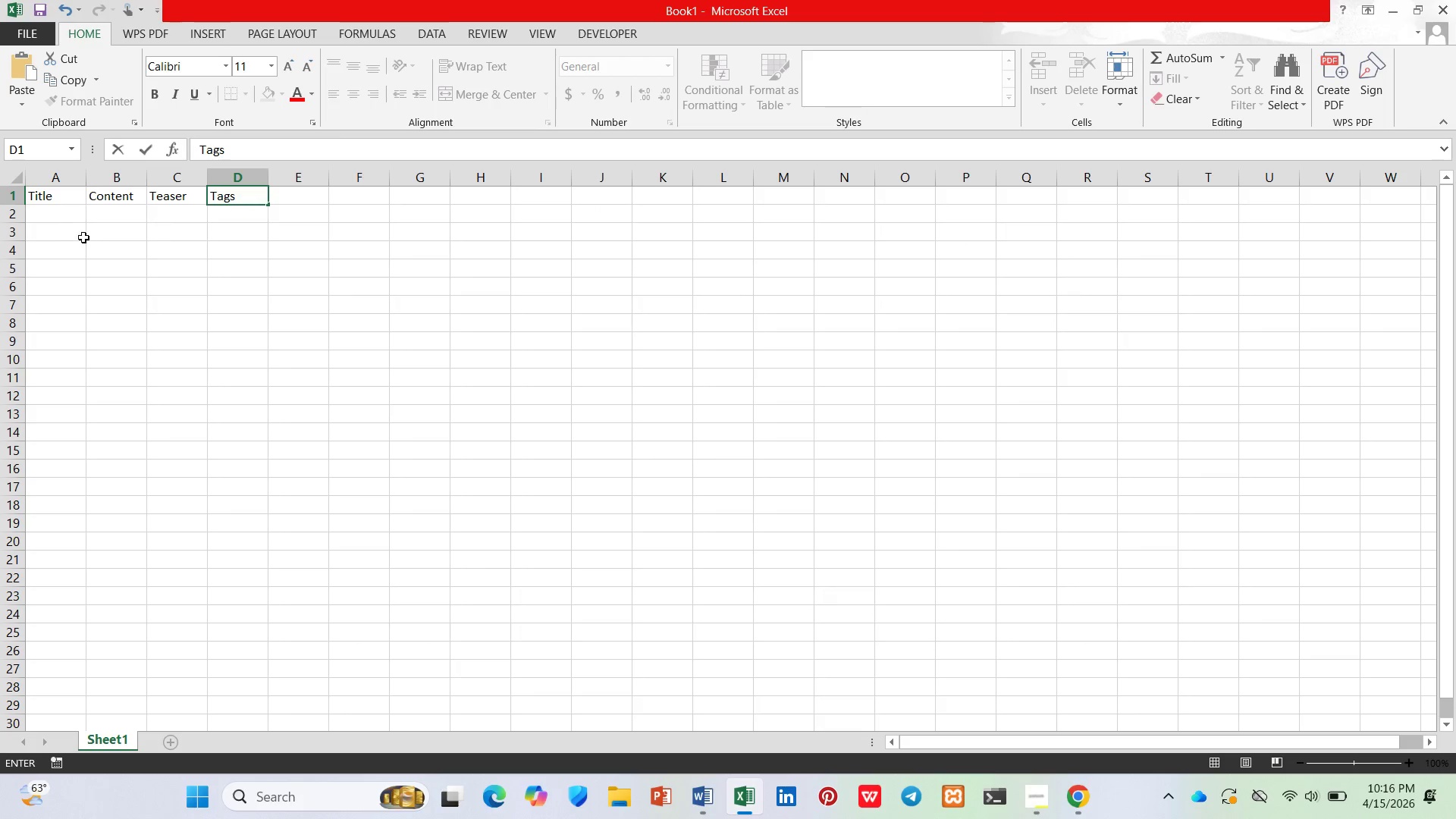 
left_click([68, 215])
 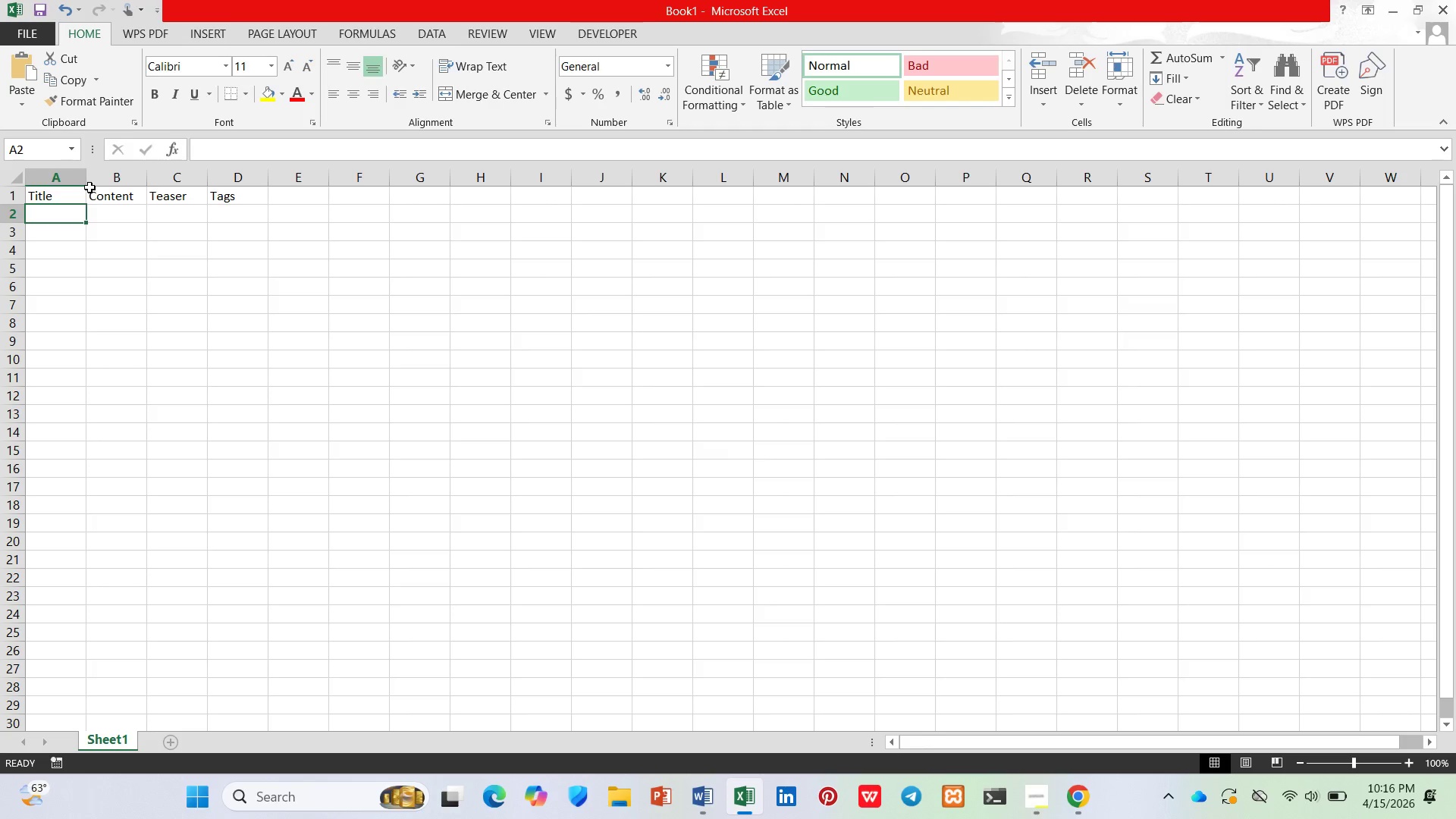 
left_click_drag(start_coordinate=[86, 182], to_coordinate=[371, 193])
 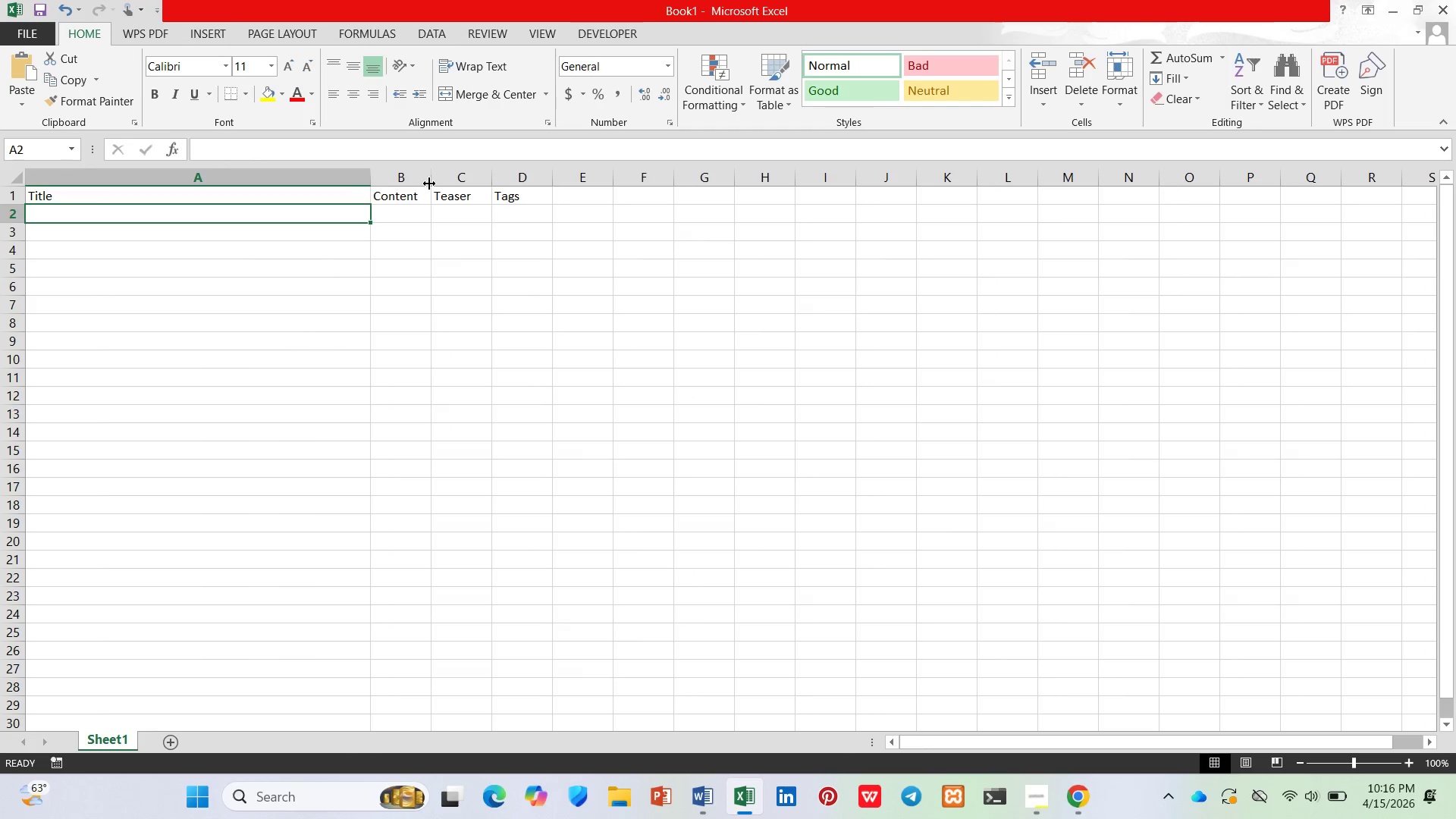 
left_click_drag(start_coordinate=[433, 182], to_coordinate=[679, 185])
 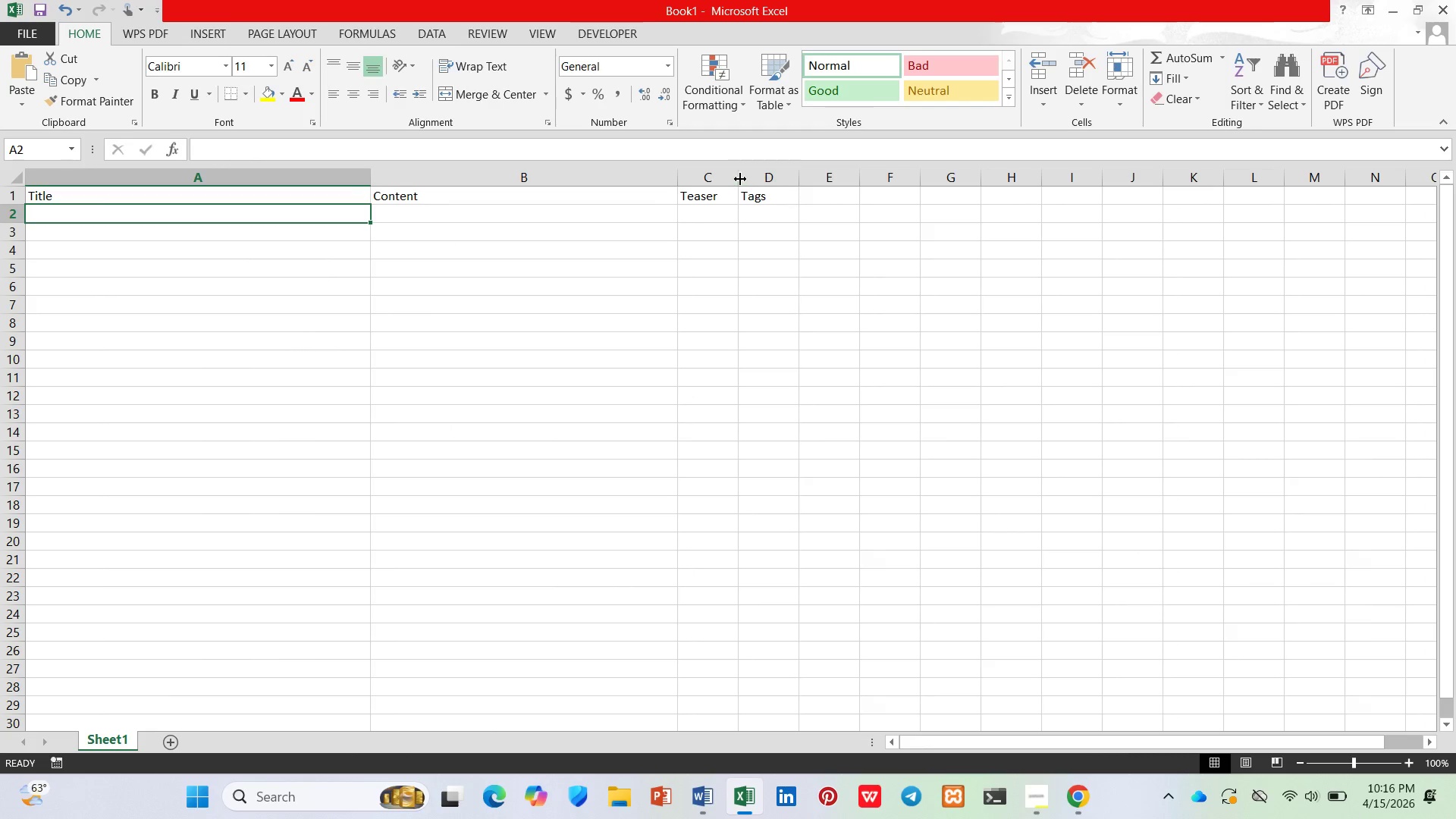 
left_click_drag(start_coordinate=[739, 179], to_coordinate=[1031, 174])
 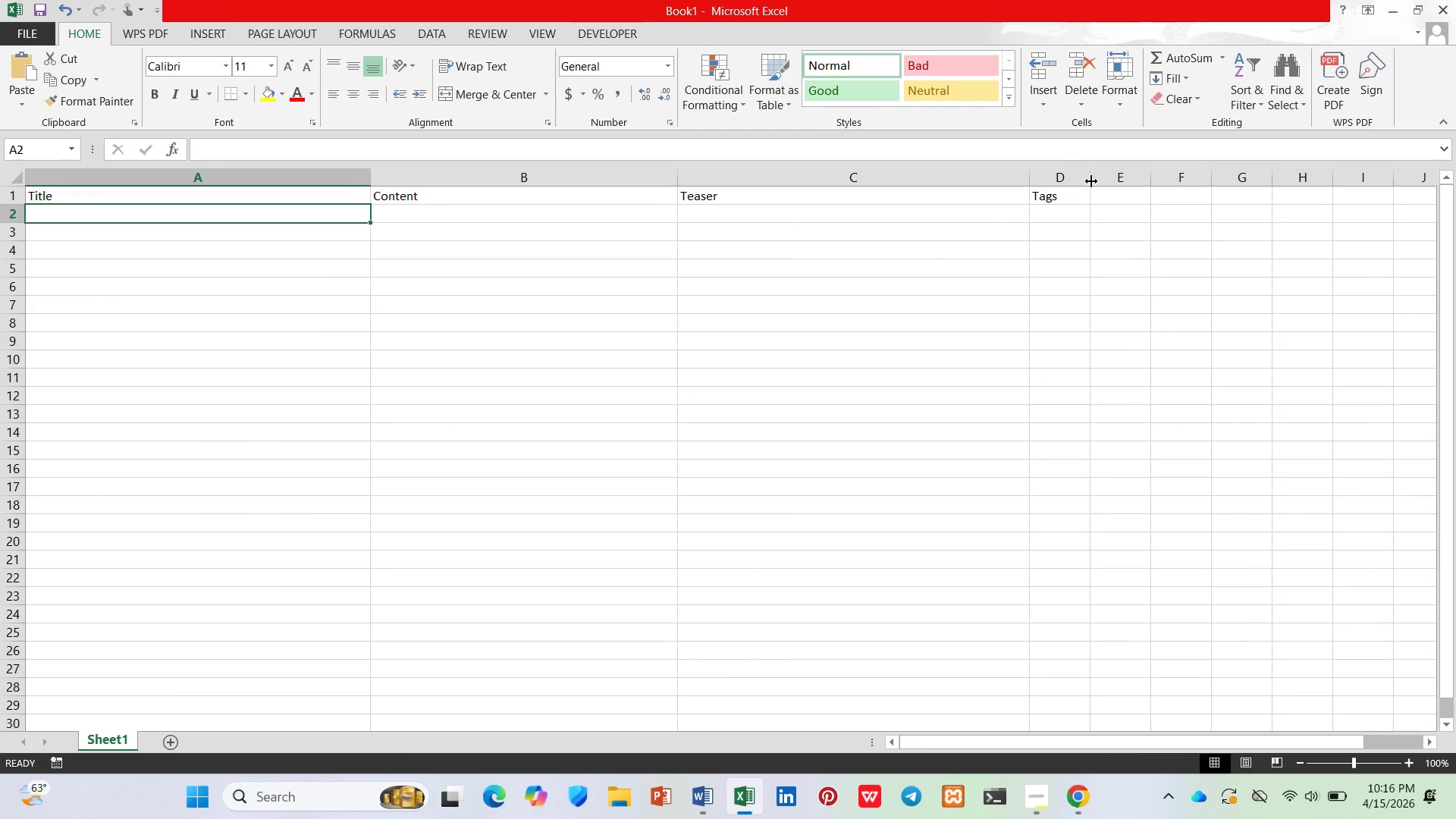 
left_click_drag(start_coordinate=[1092, 181], to_coordinate=[1295, 194])
 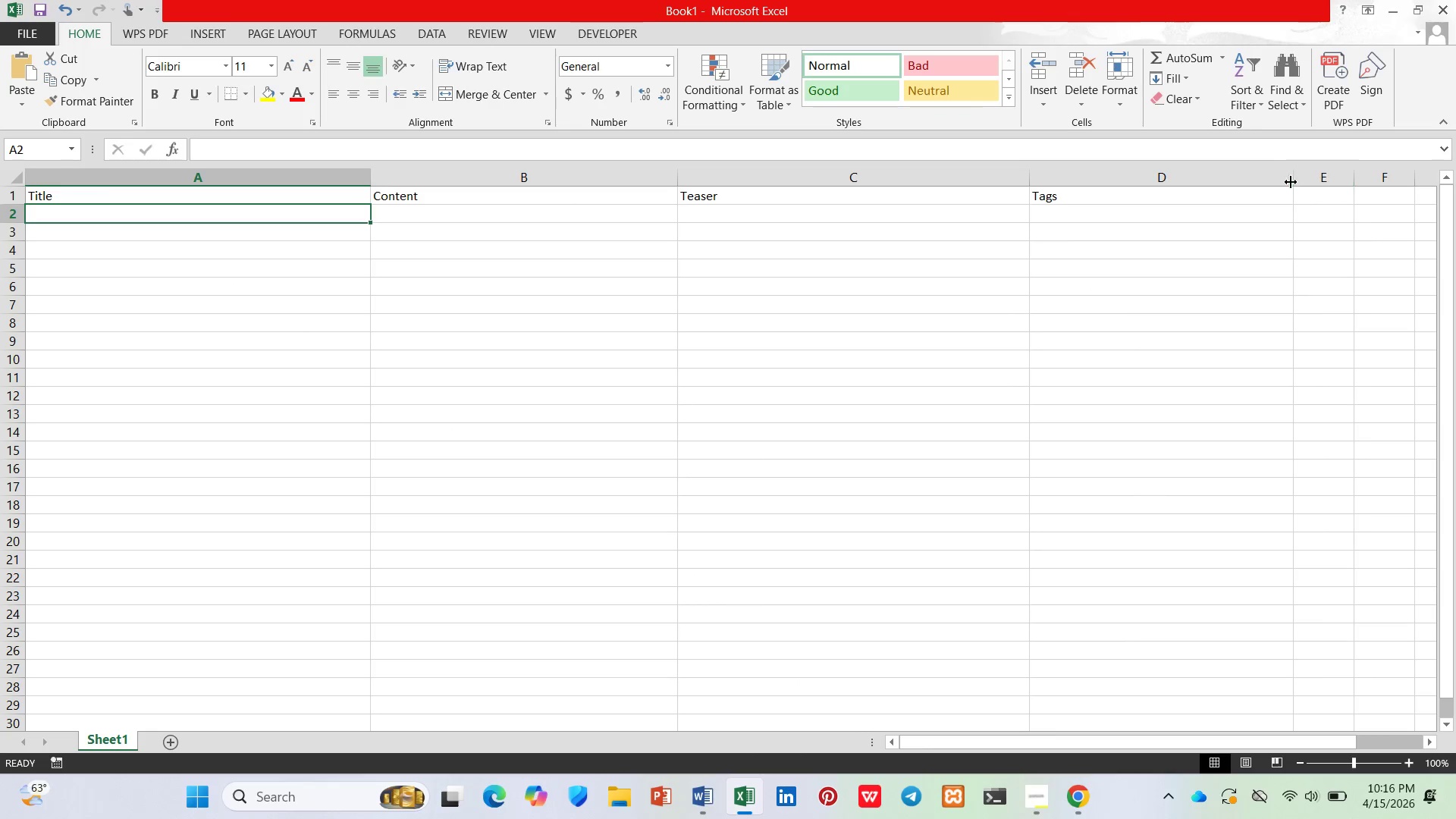 
left_click_drag(start_coordinate=[1291, 184], to_coordinate=[1406, 184])
 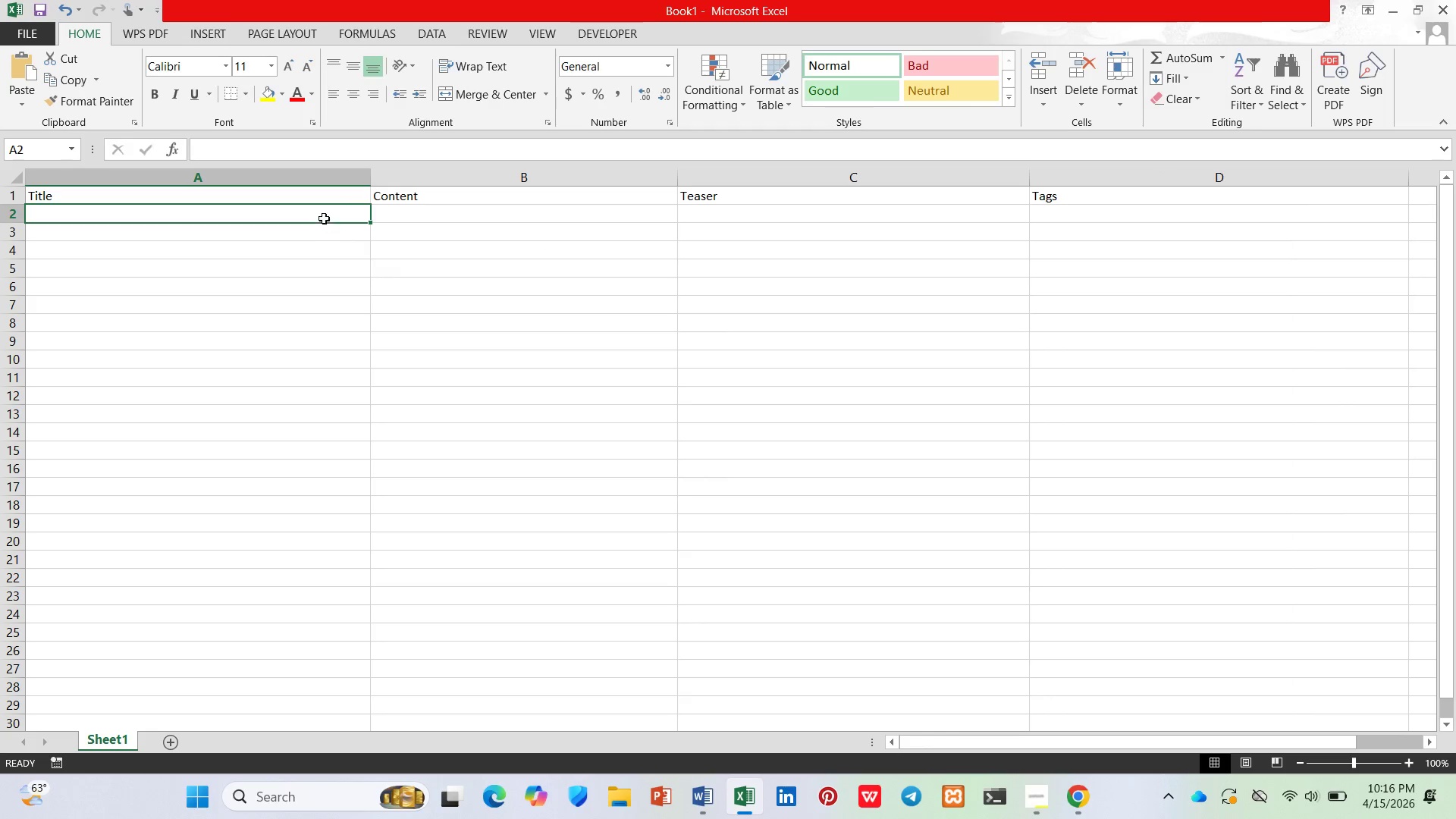 
left_click([318, 213])
 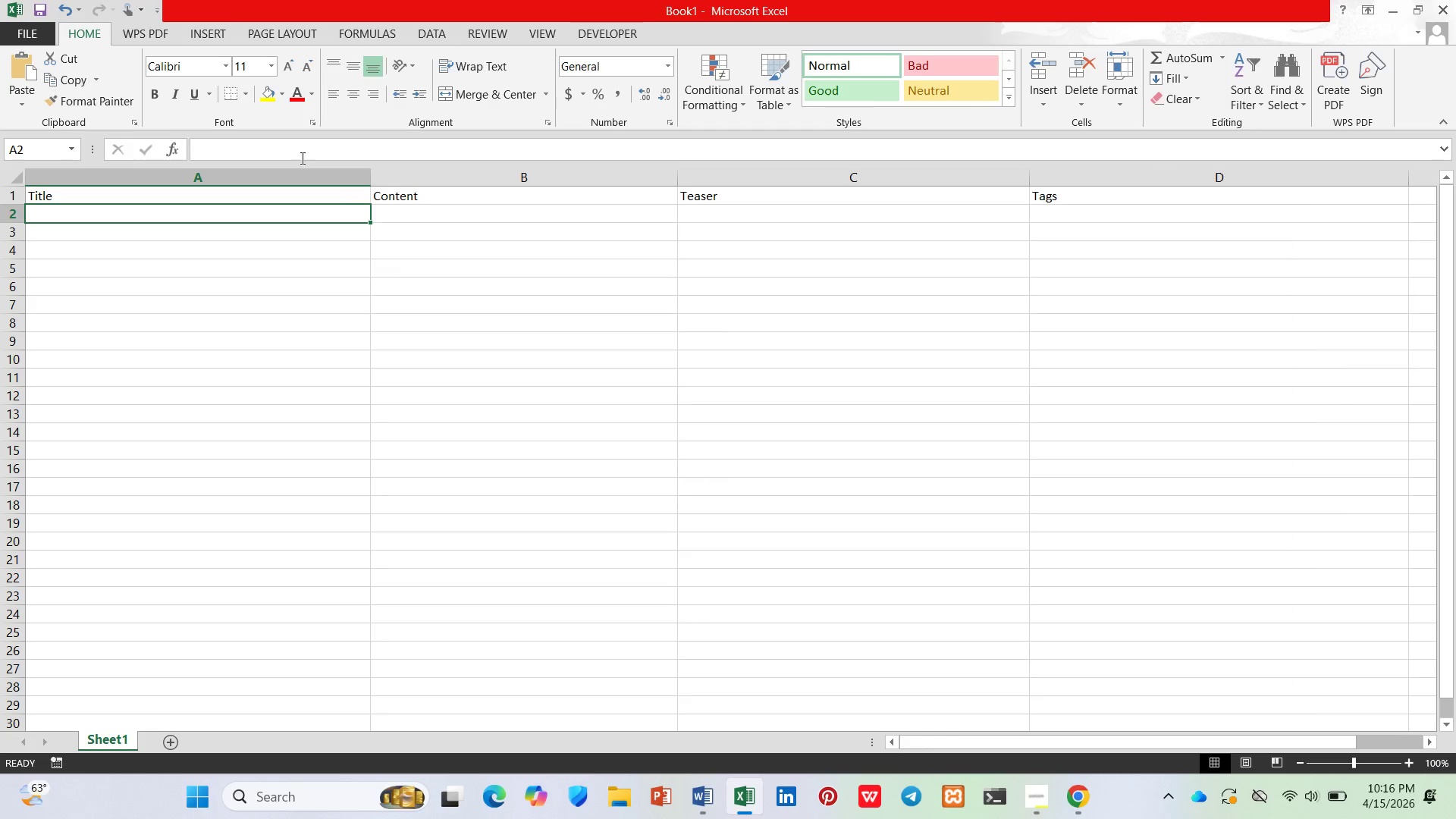 
left_click([301, 158])
 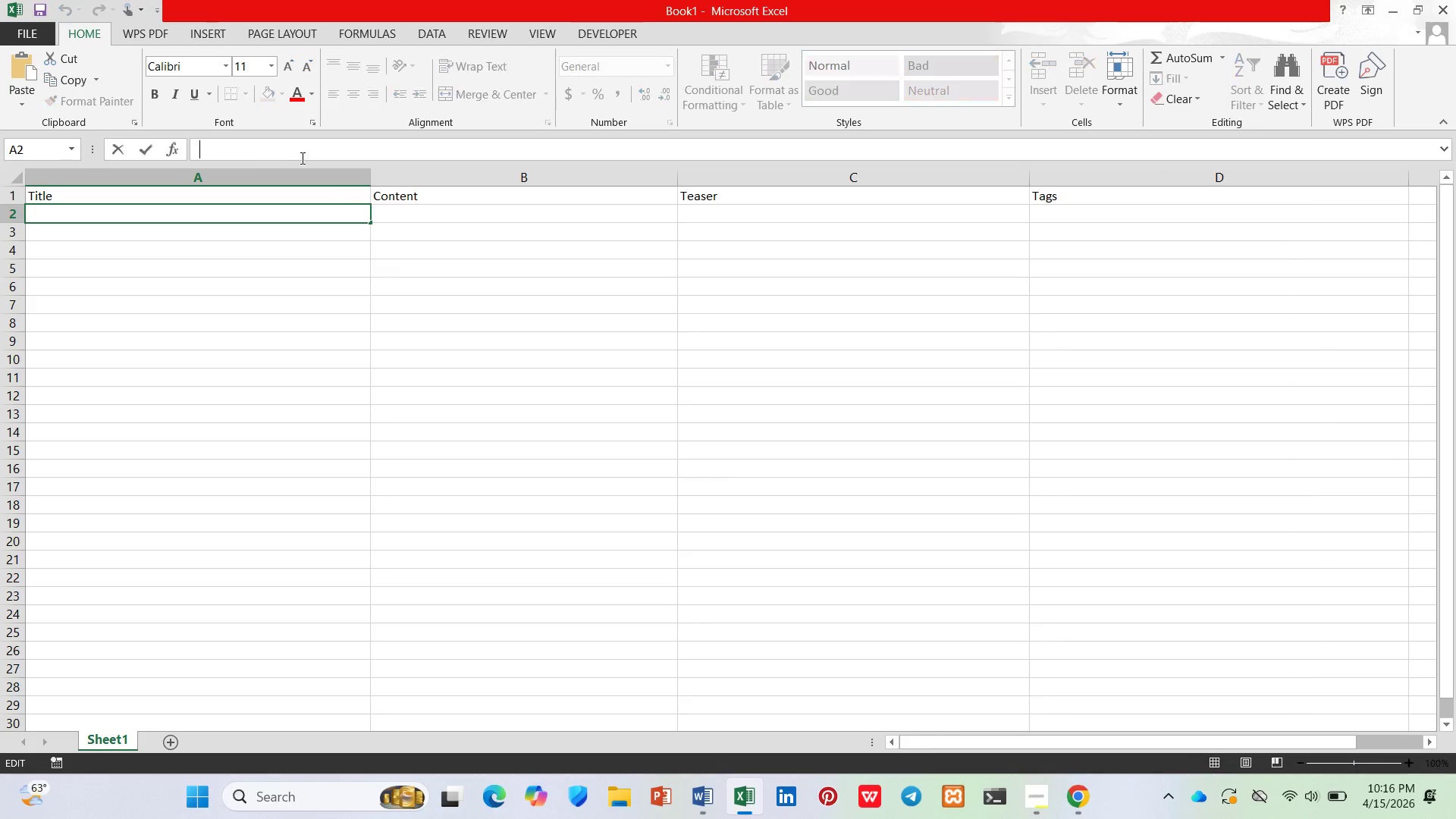 
key(Control+V)
 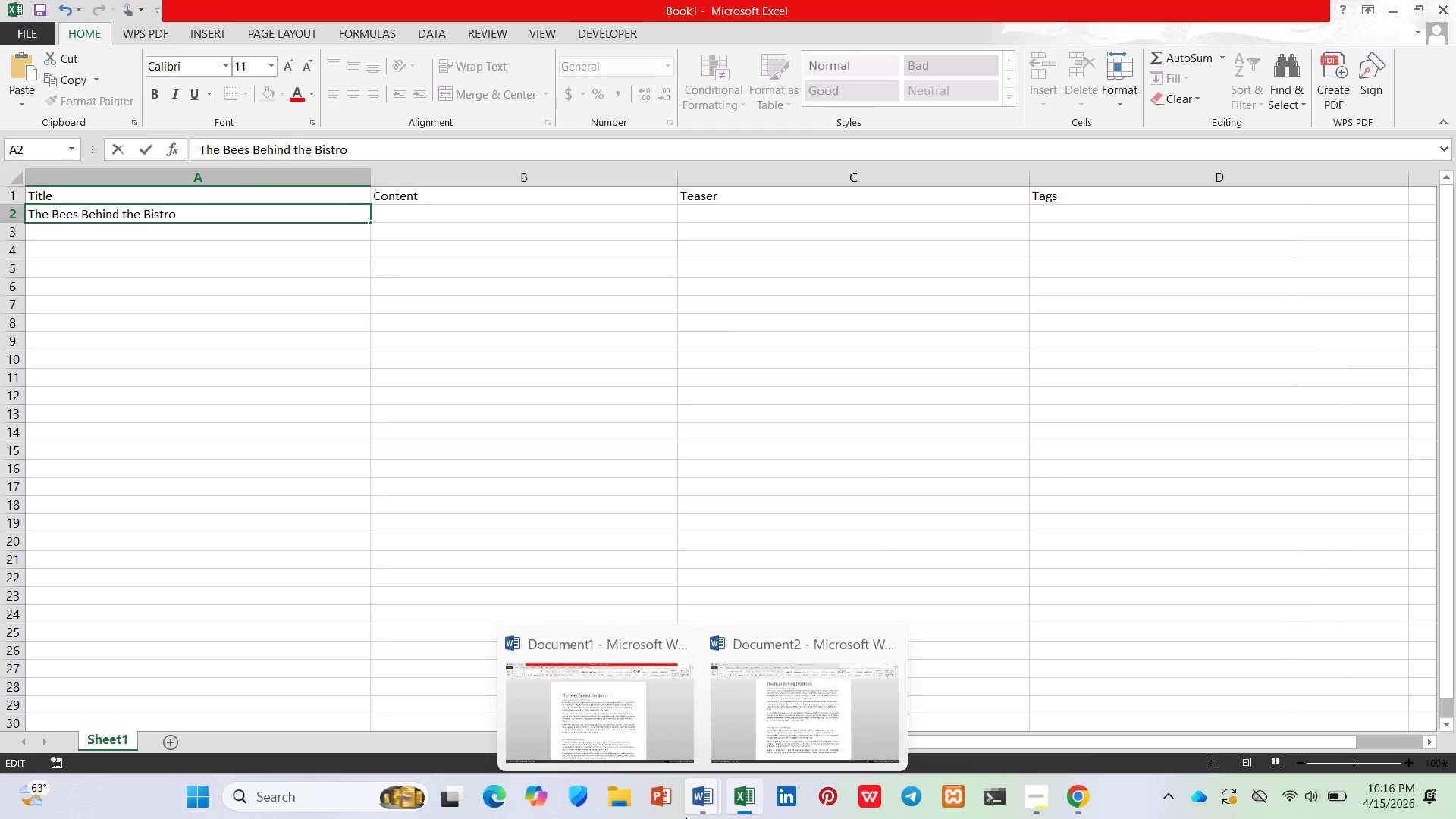 
left_click([634, 726])
 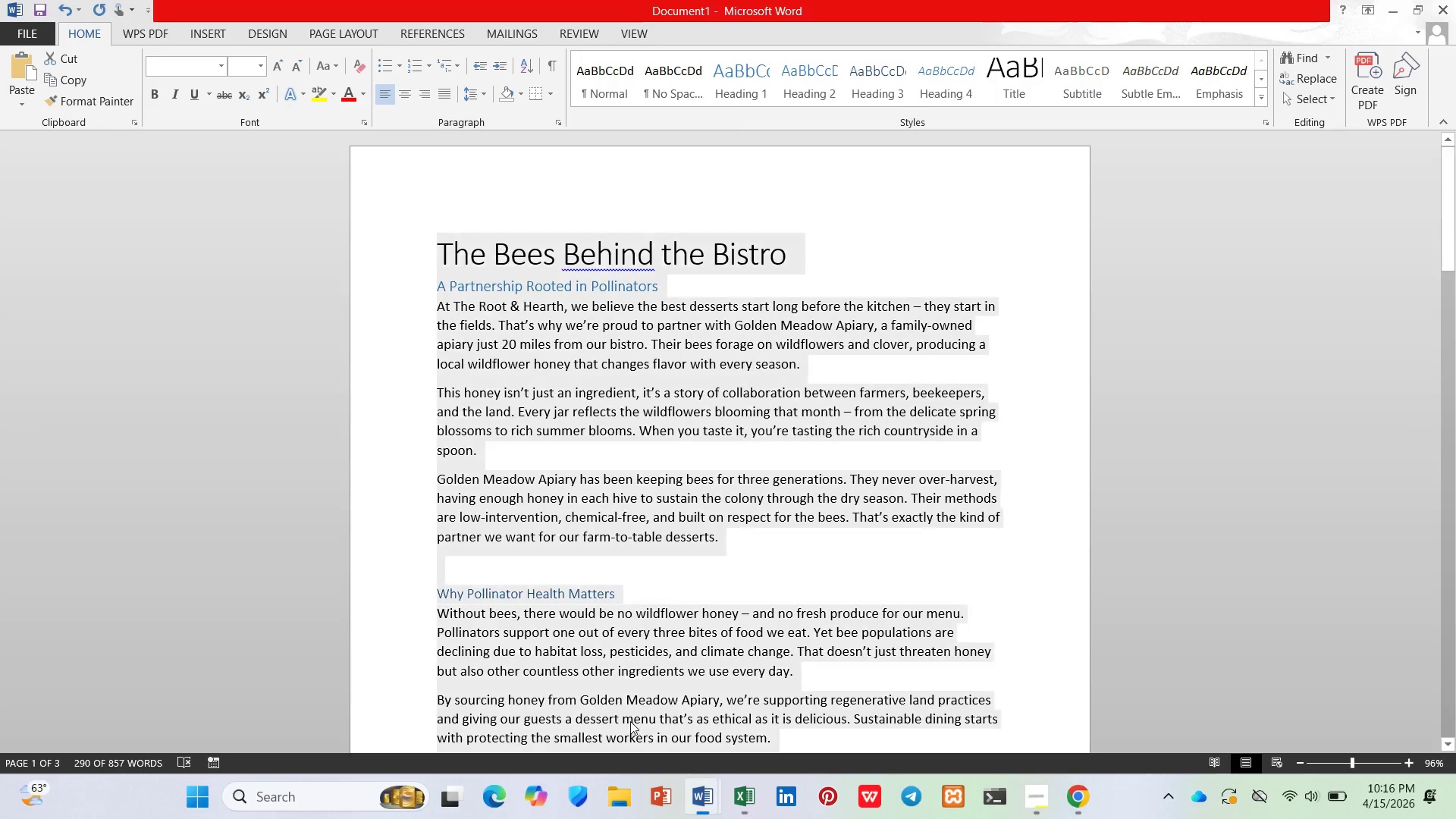 
scroll: coordinate [615, 679], scroll_direction: down, amount: 16.0
 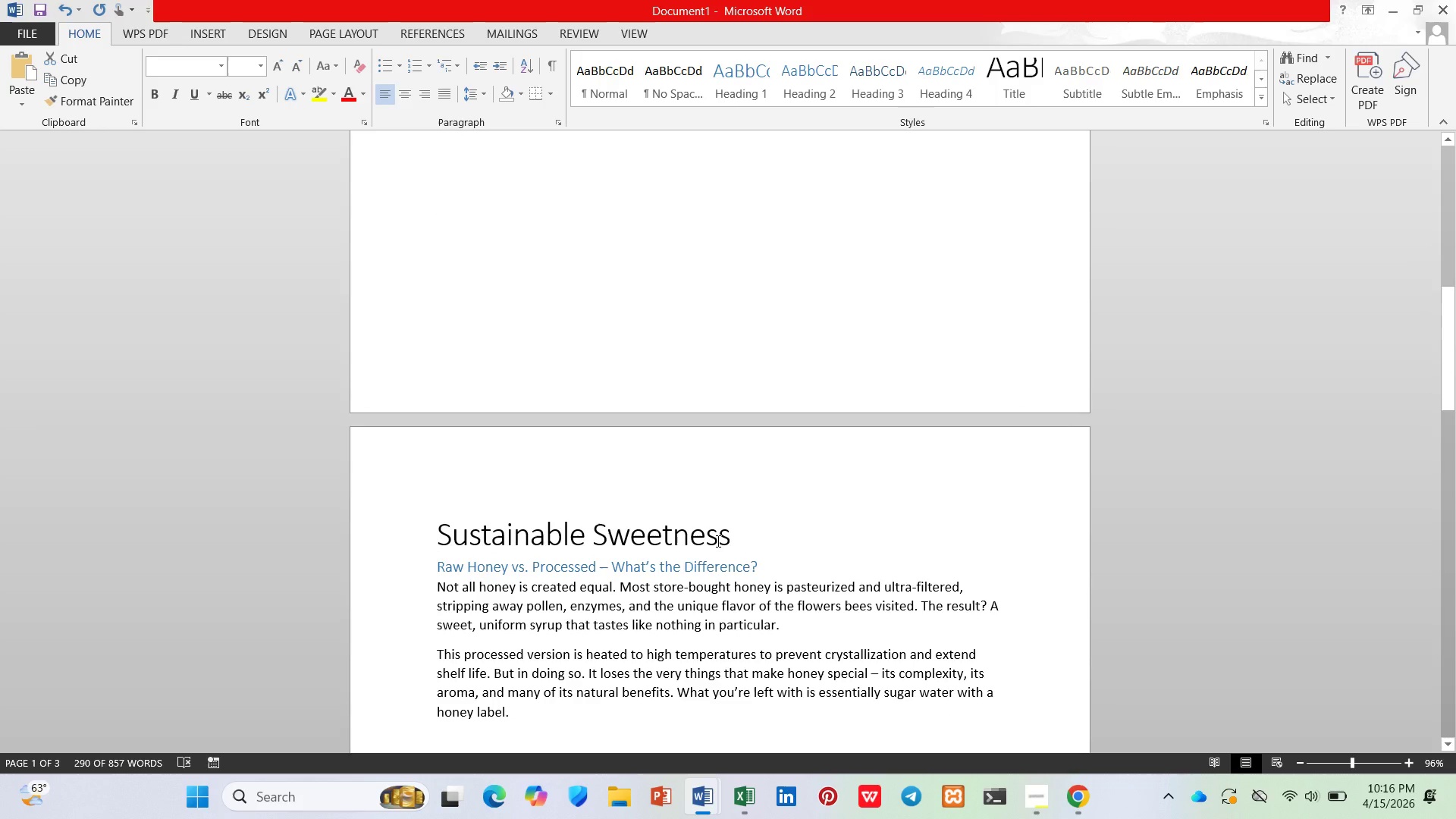 
left_click([733, 536])
 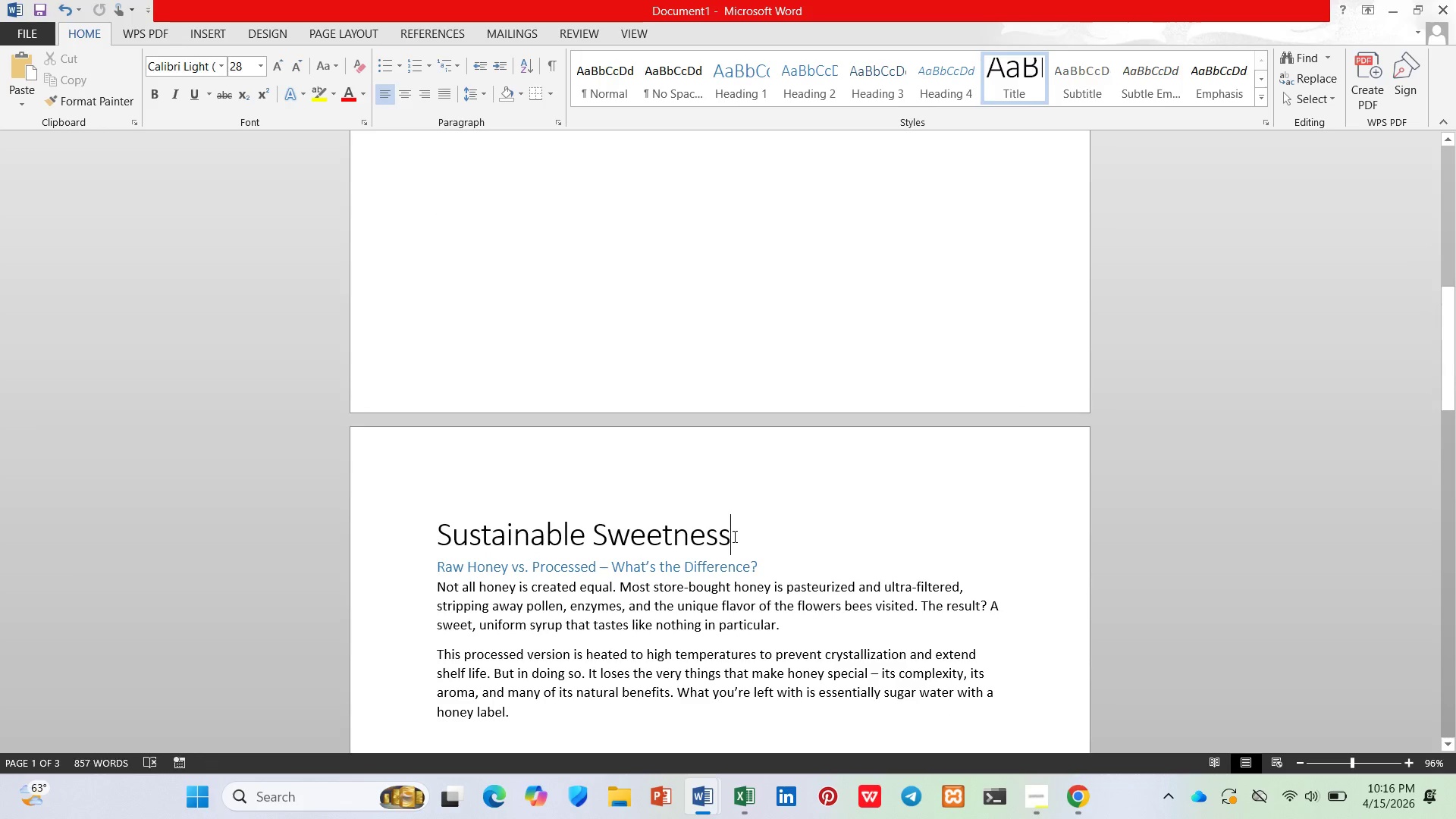 
left_click_drag(start_coordinate=[733, 536], to_coordinate=[535, 529])
 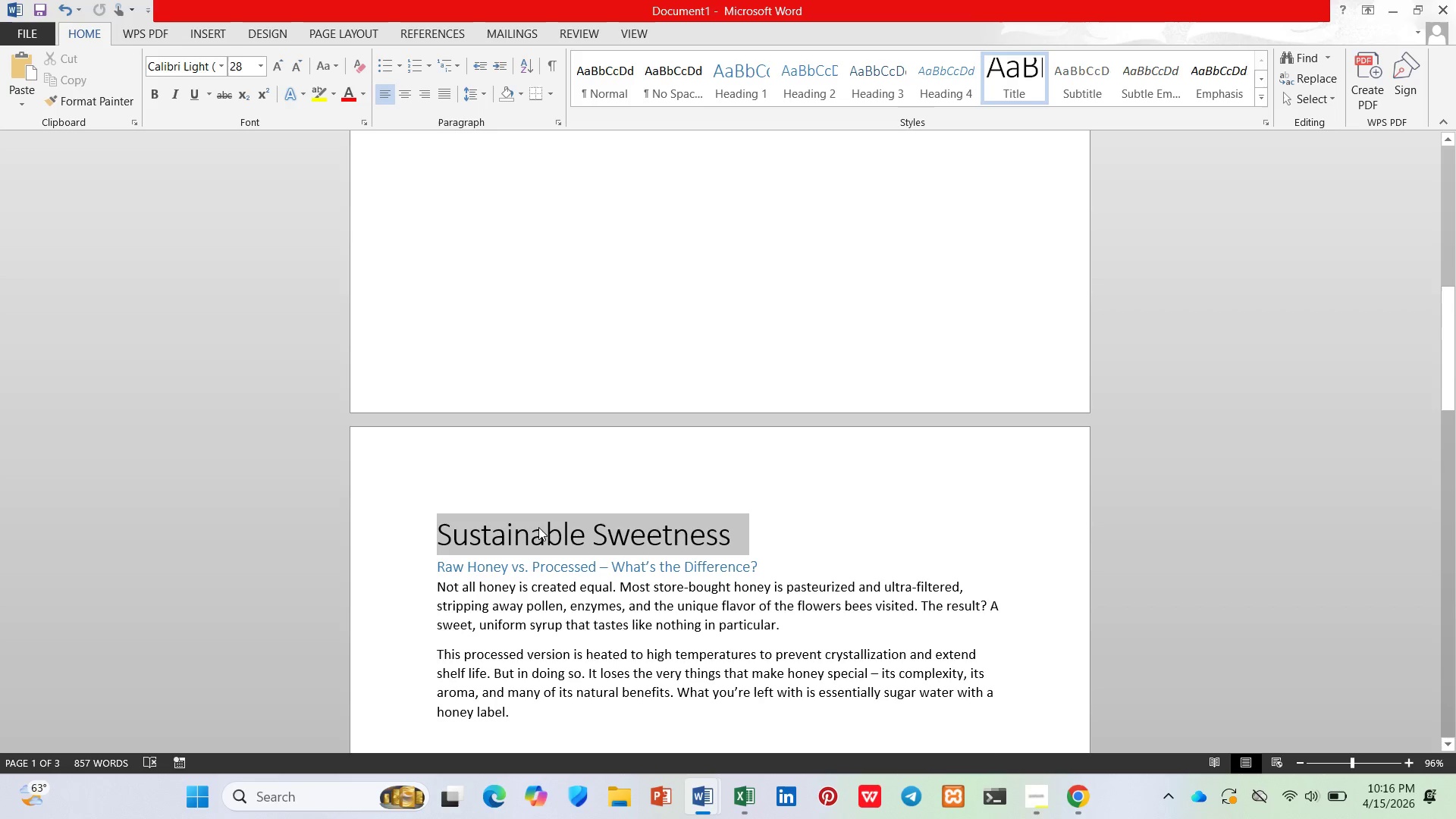 
key(Control+C)
 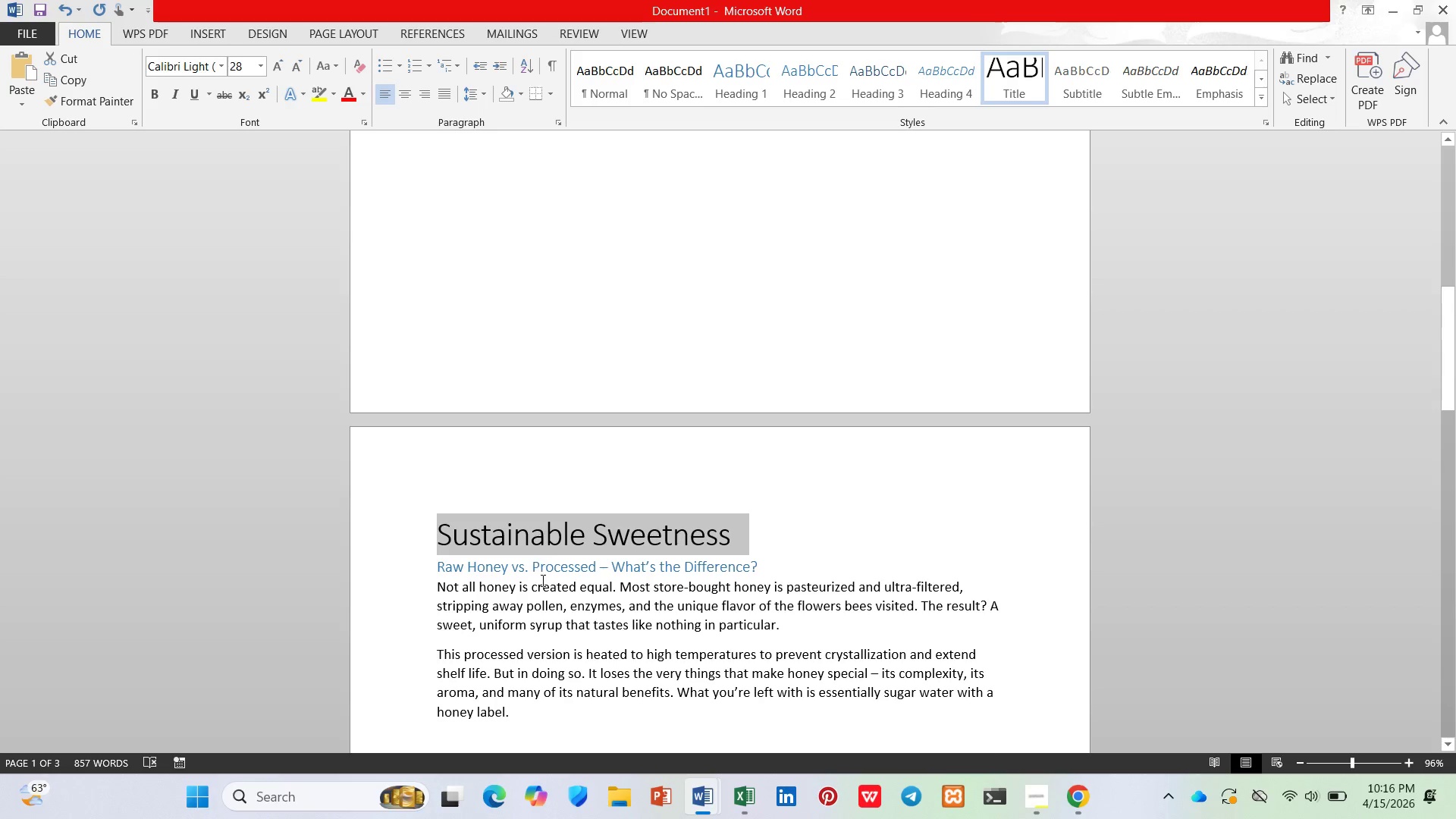 
key(Control+ControlLeft)
 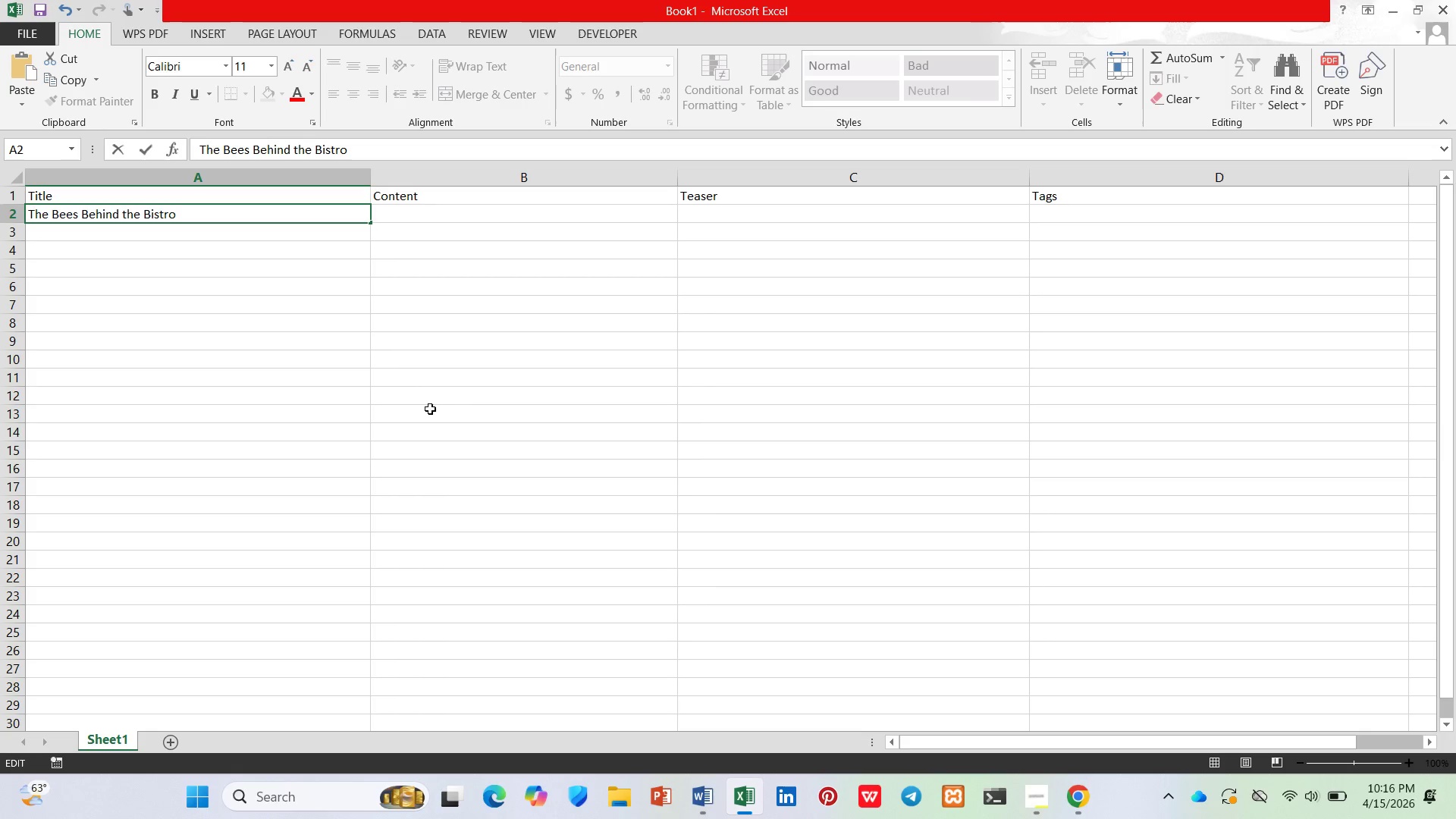 
left_click([325, 240])
 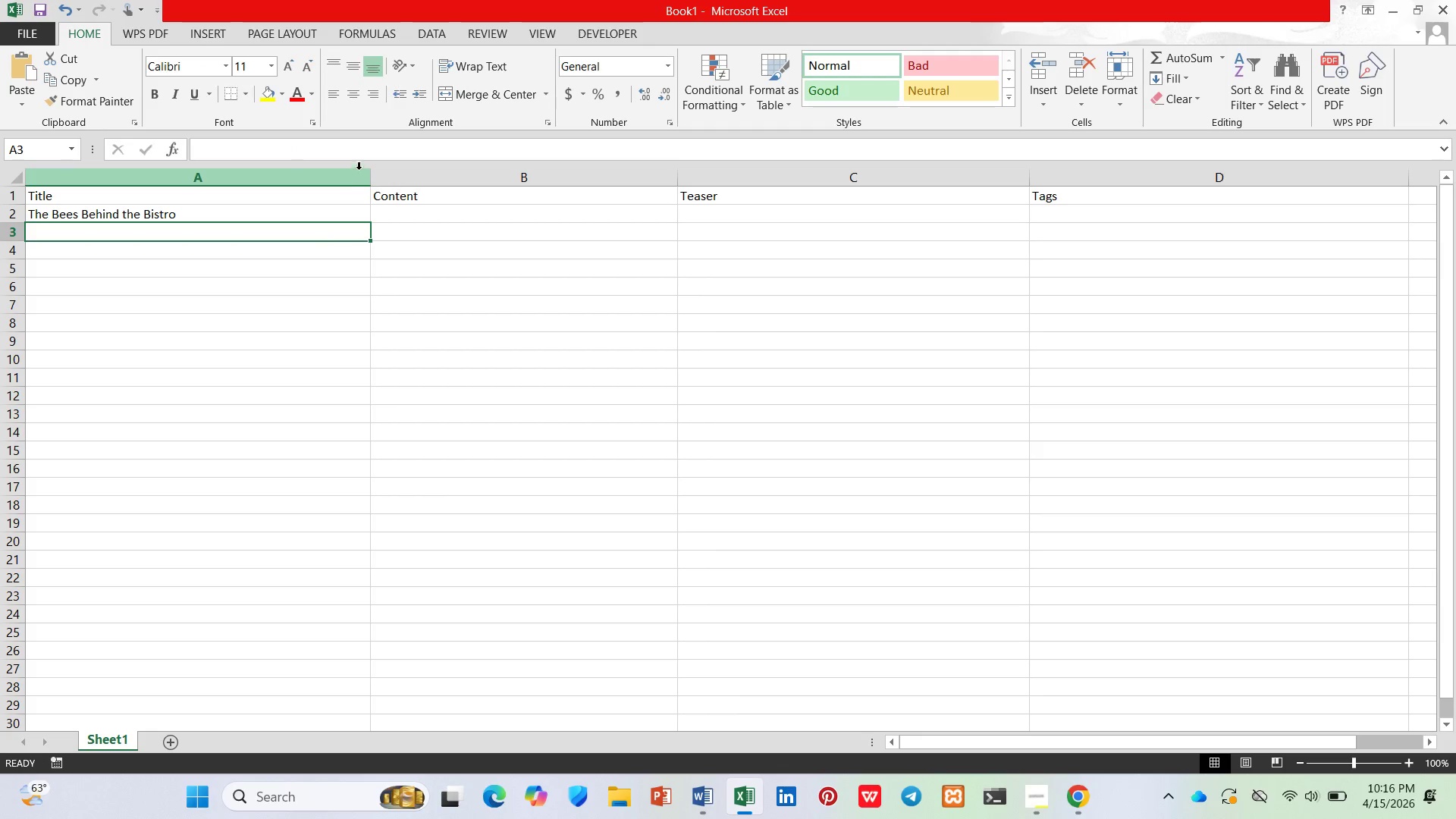 
left_click([375, 149])
 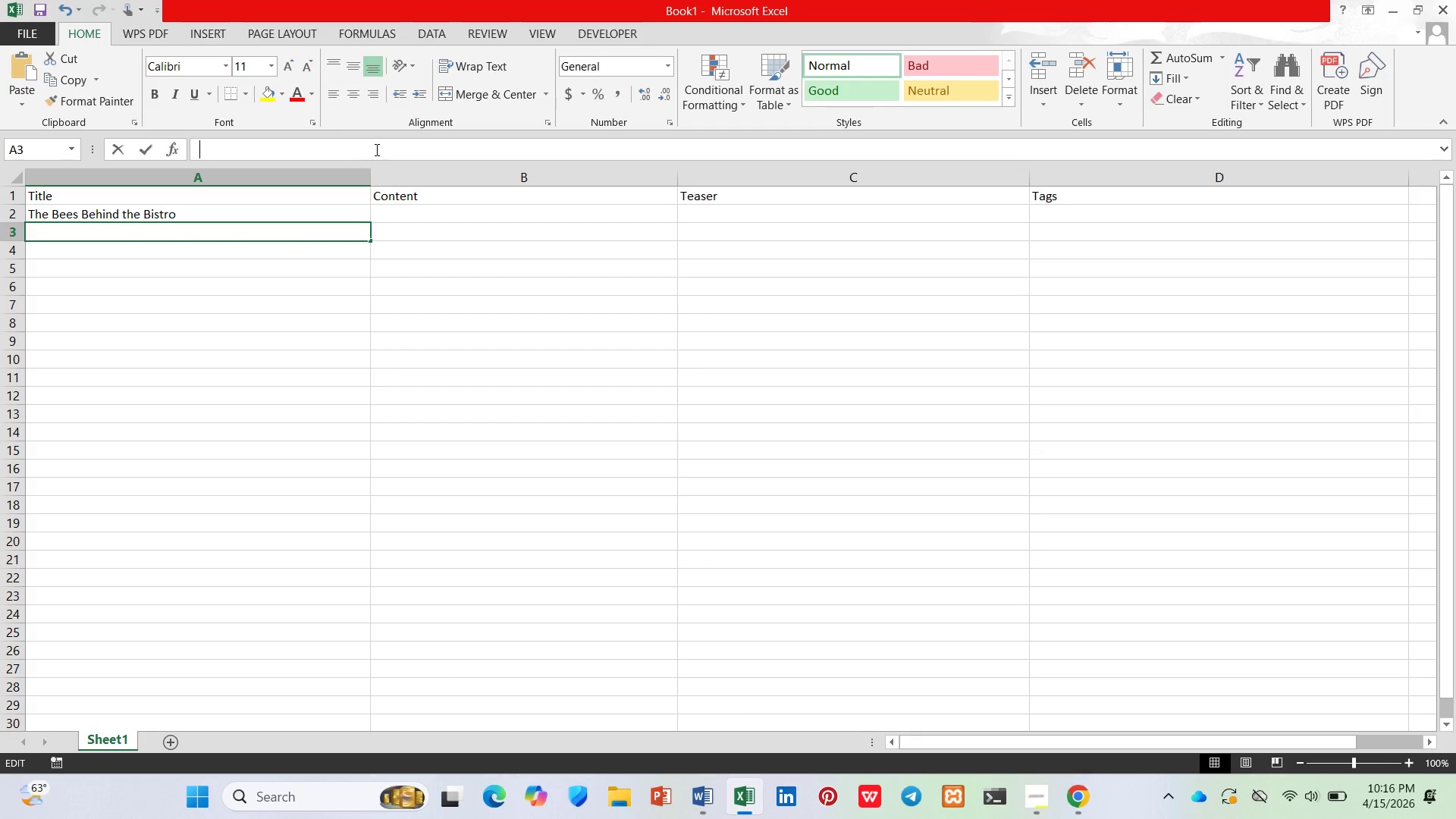 
key(Control+V)
 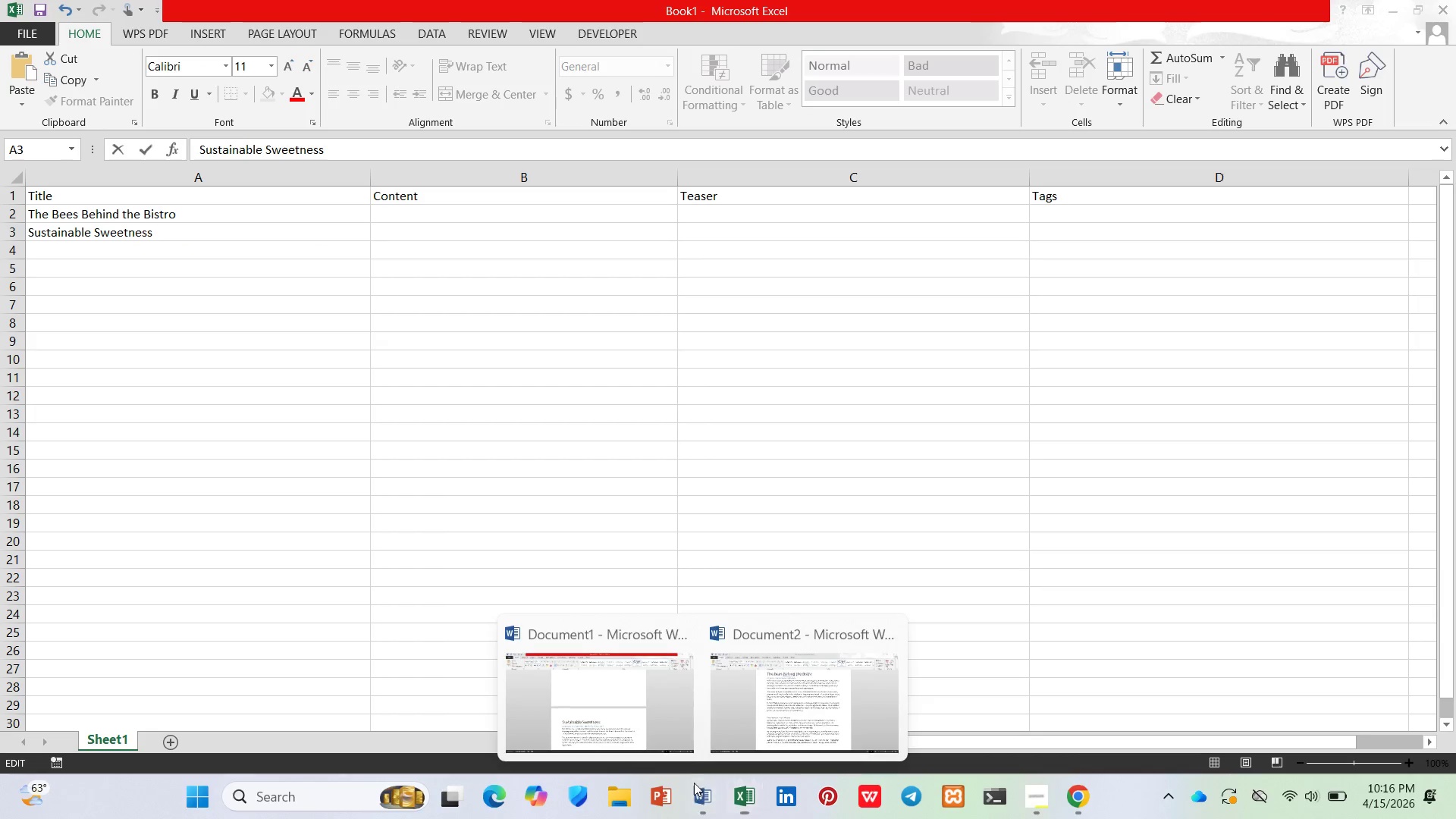 
left_click([648, 712])
 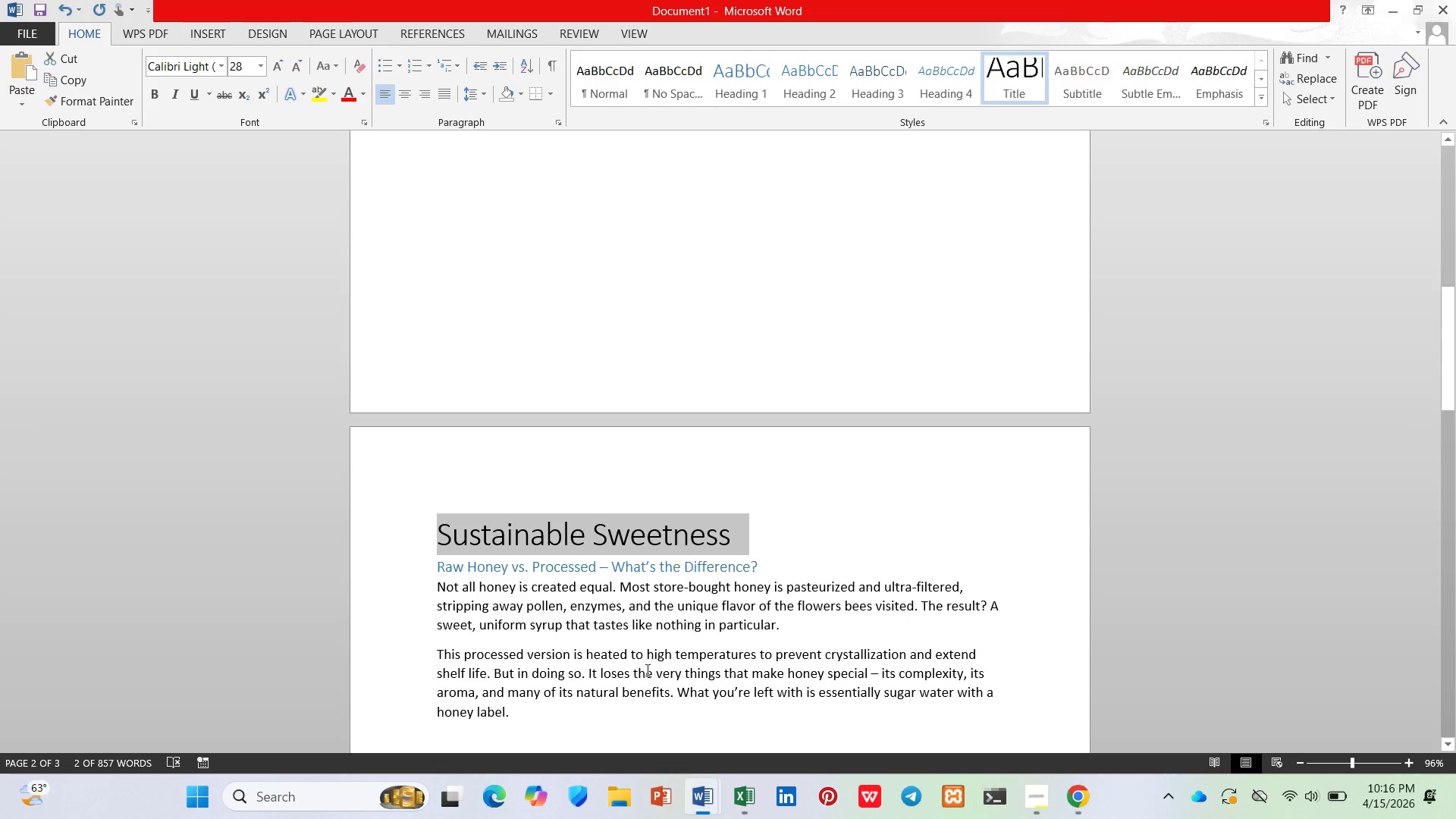 
scroll: coordinate [629, 616], scroll_direction: down, amount: 20.0
 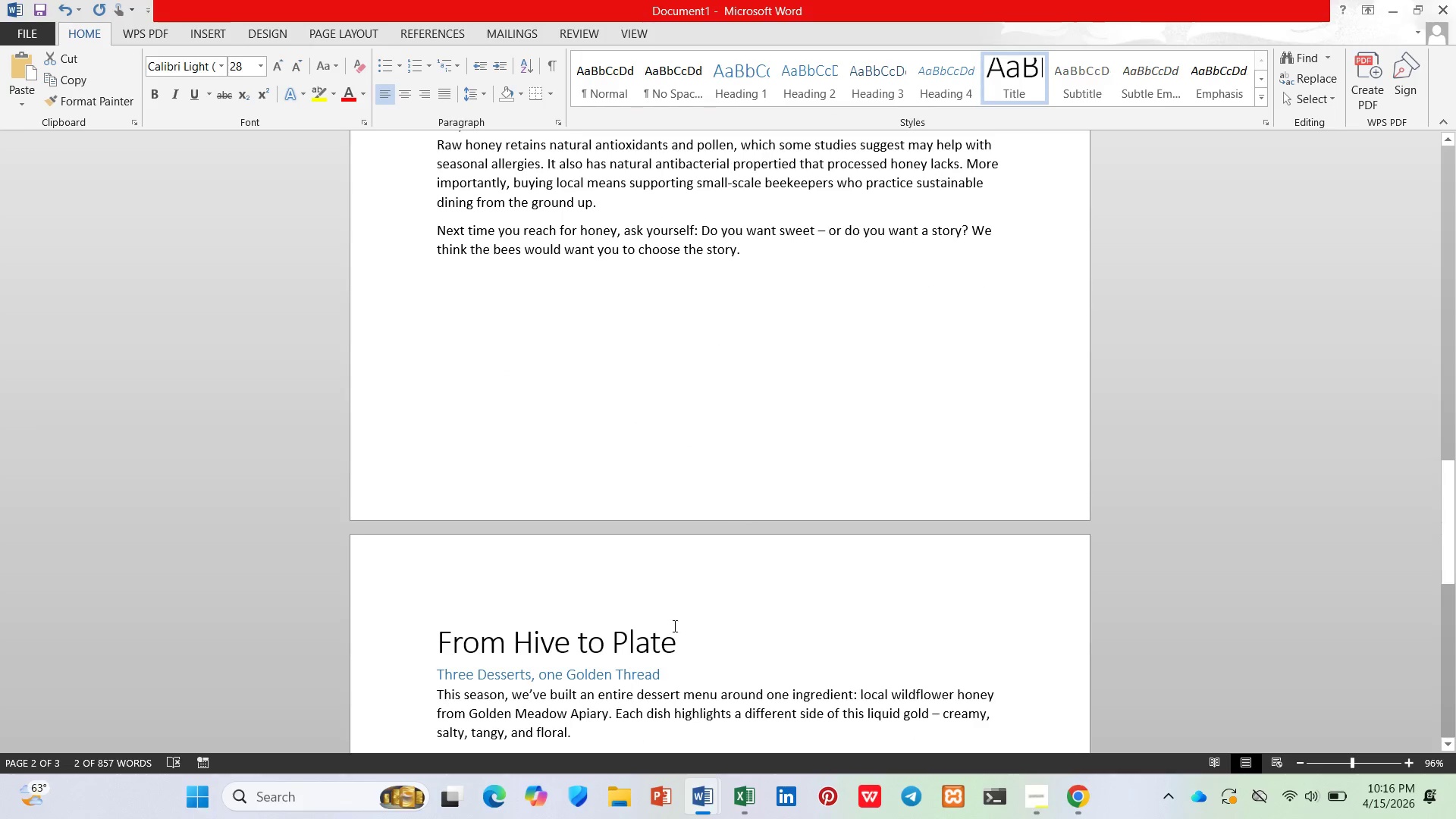 
left_click([679, 639])
 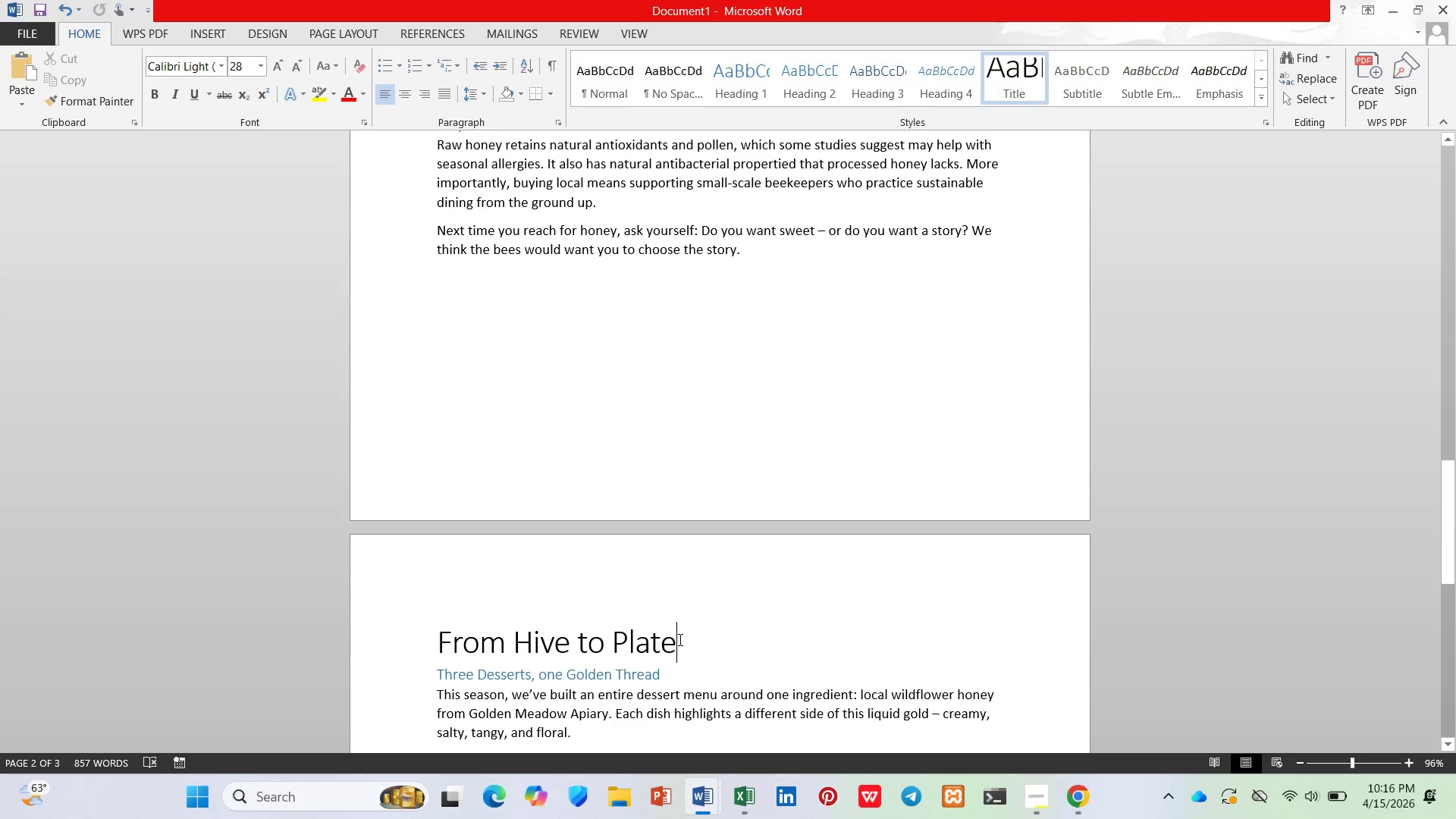 
left_click_drag(start_coordinate=[679, 639], to_coordinate=[428, 633])
 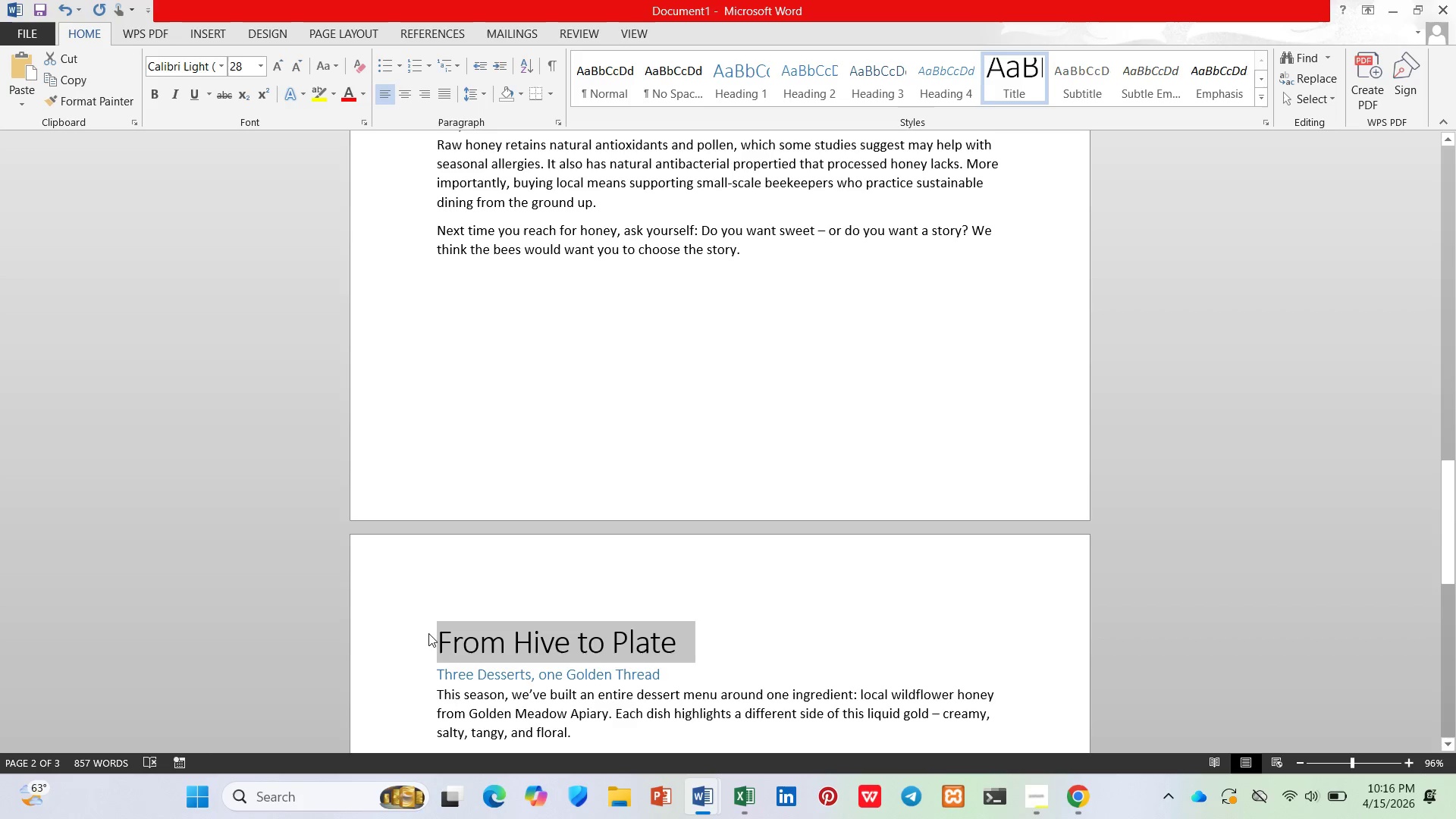 
key(Control+C)
 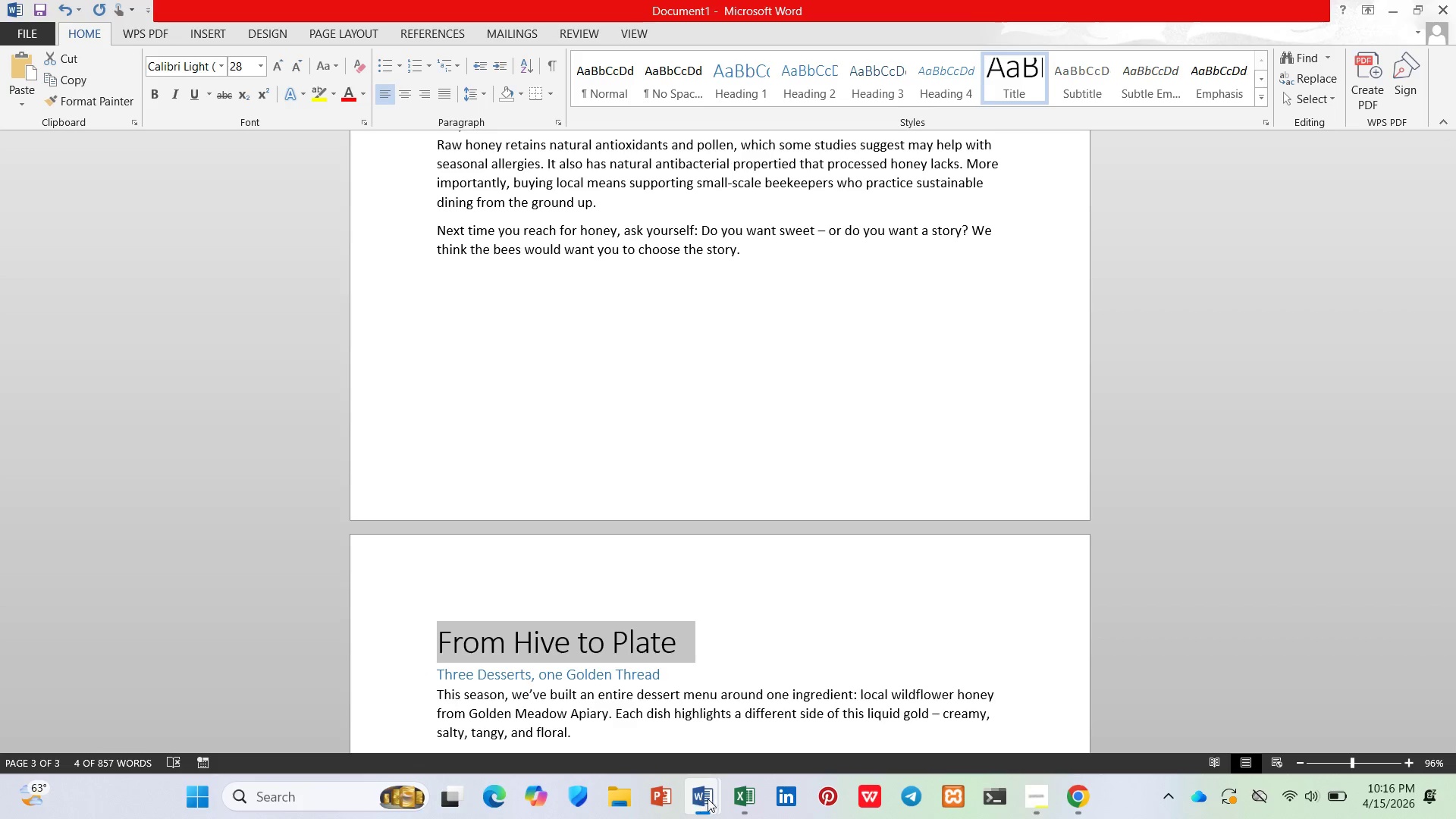 
left_click([731, 802])
 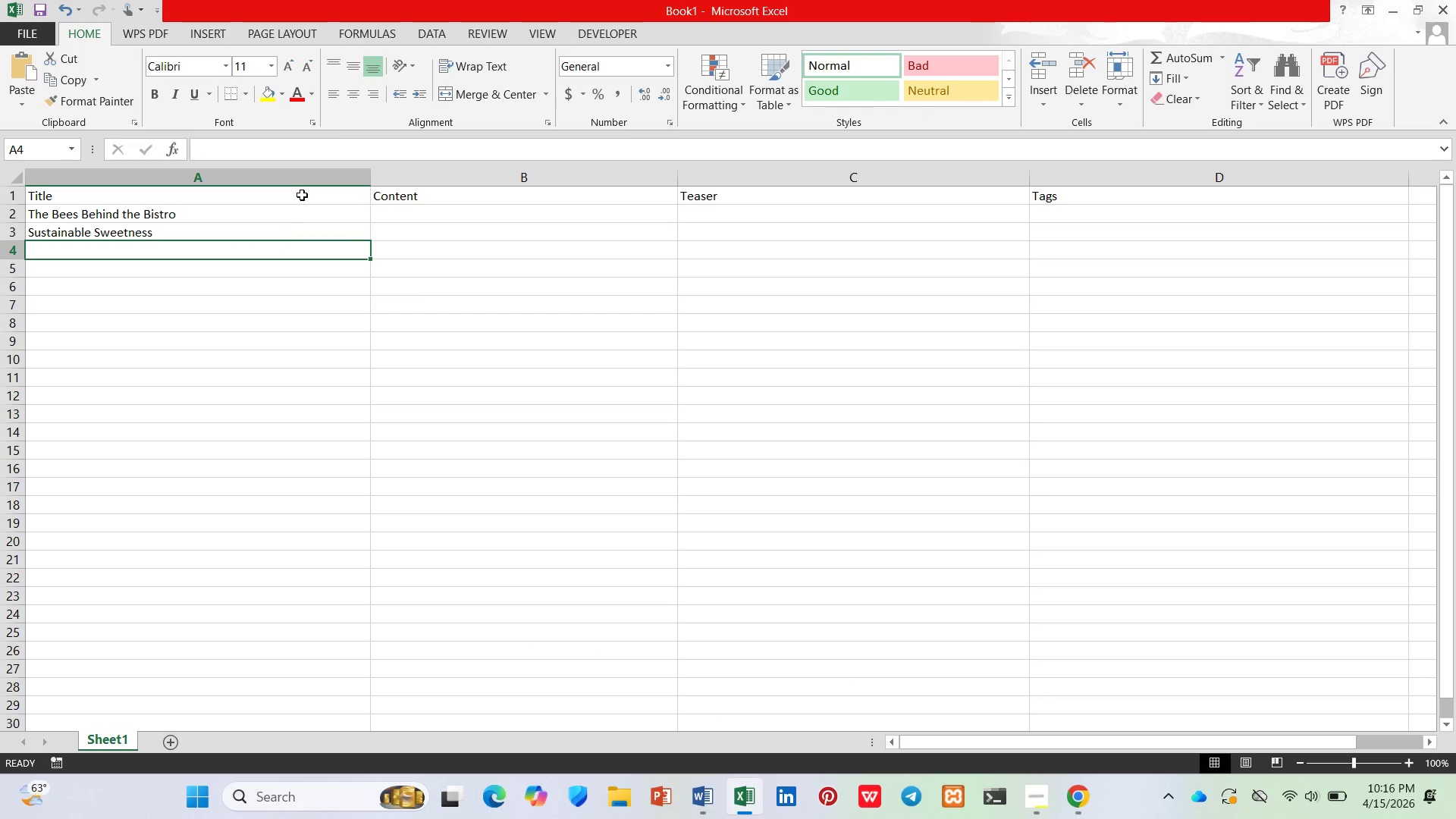 
left_click([329, 153])
 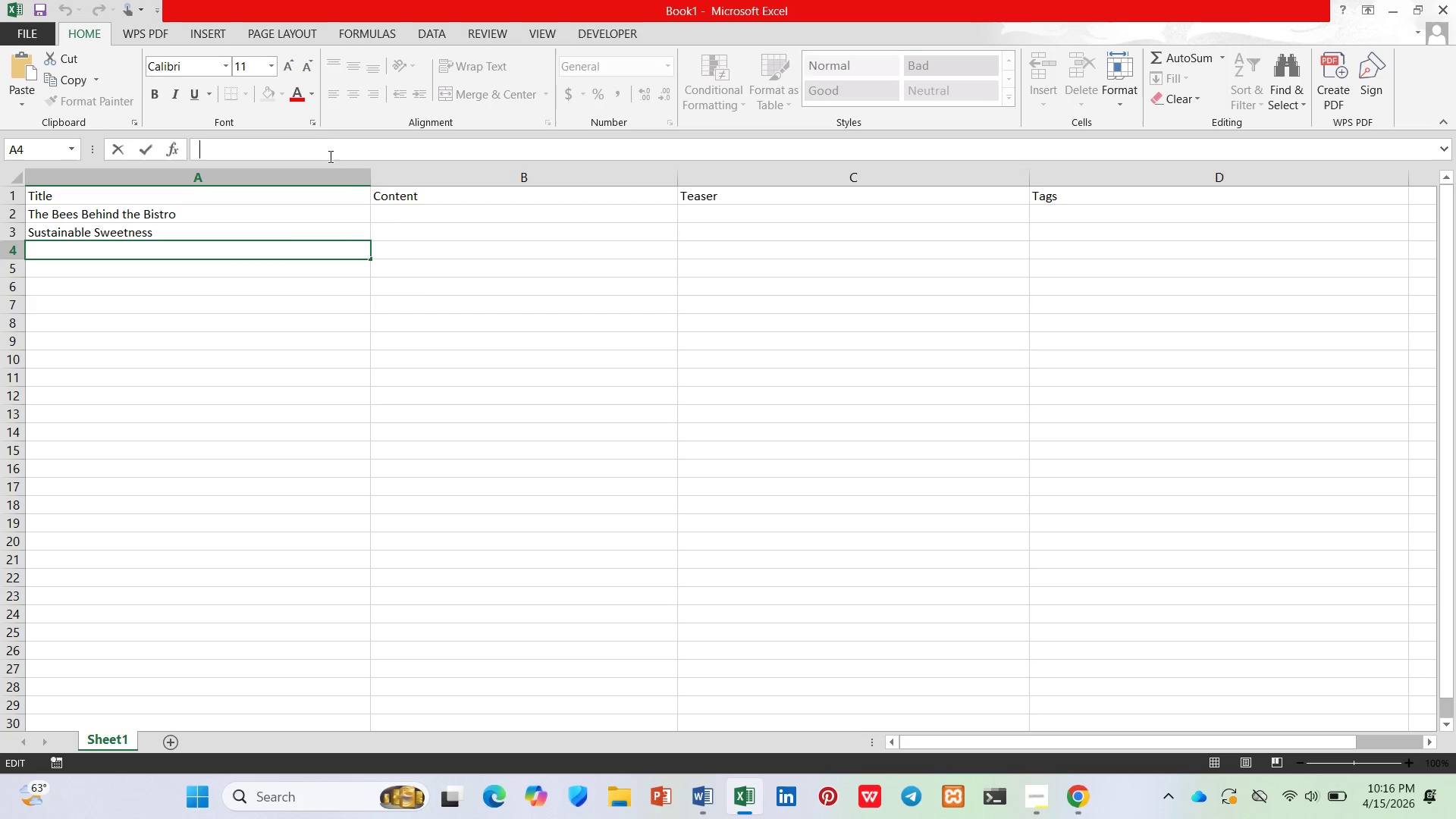 
key(Control+V)
 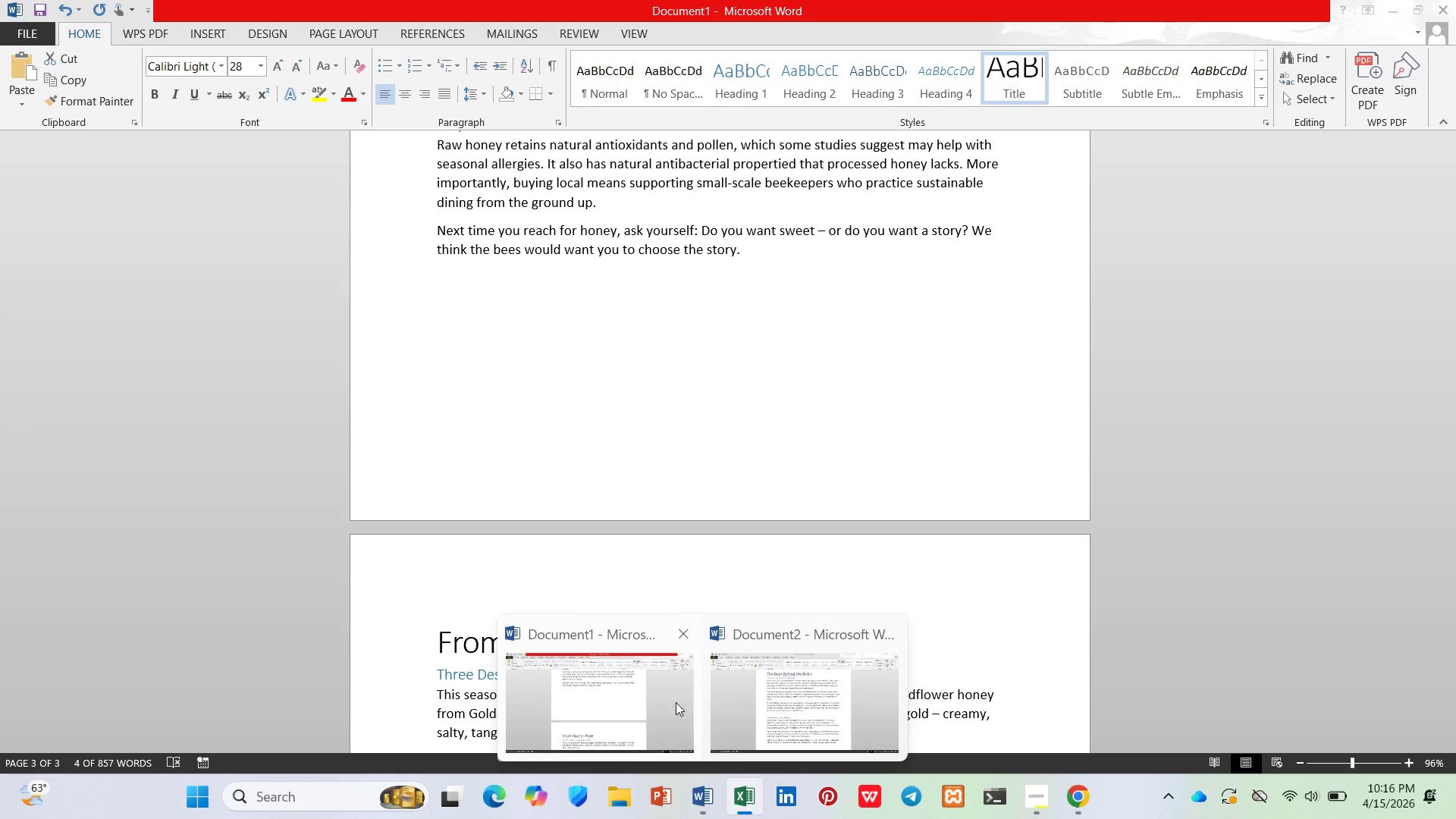 
left_click([716, 701])
 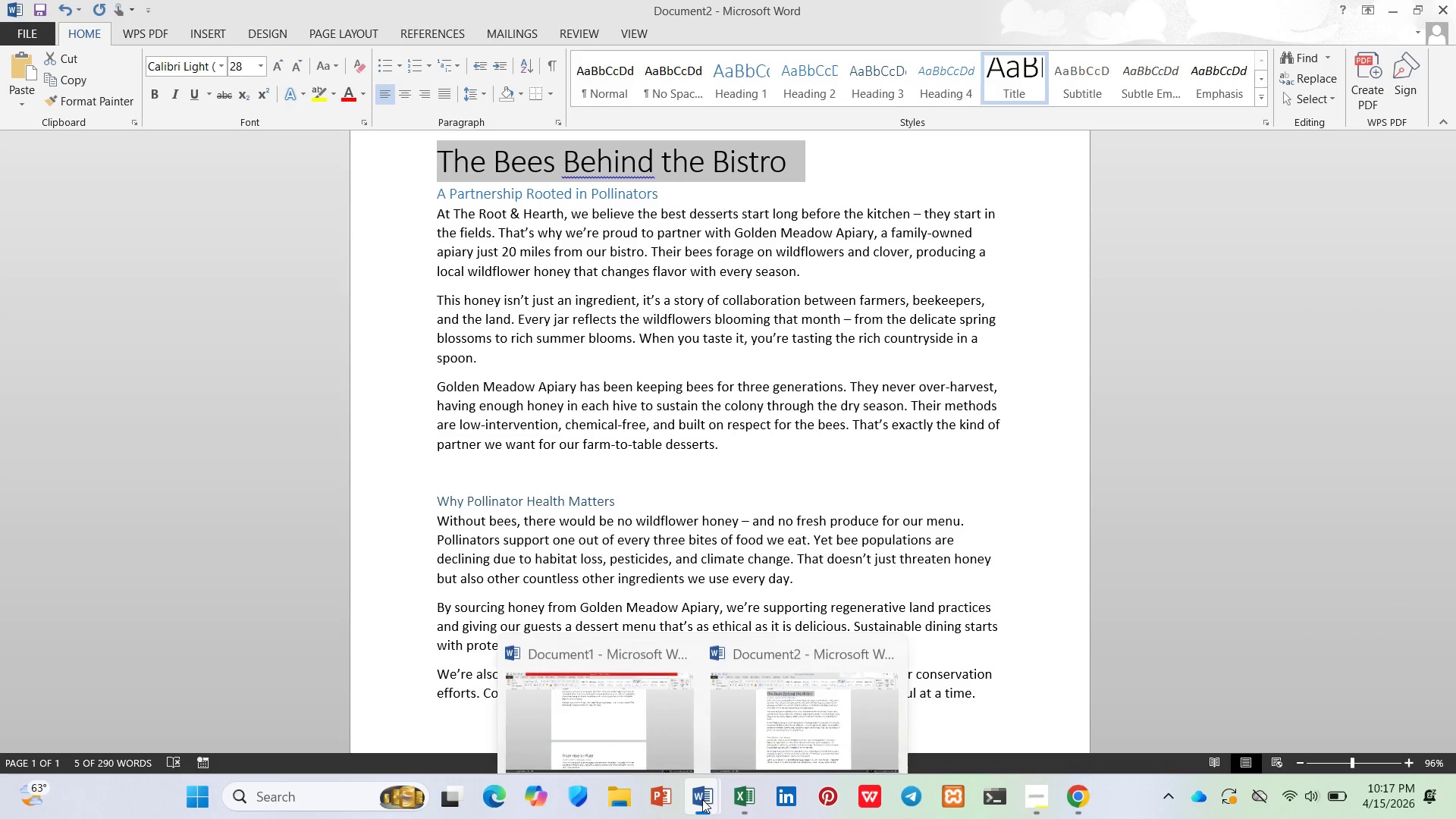 
wait(5.51)
 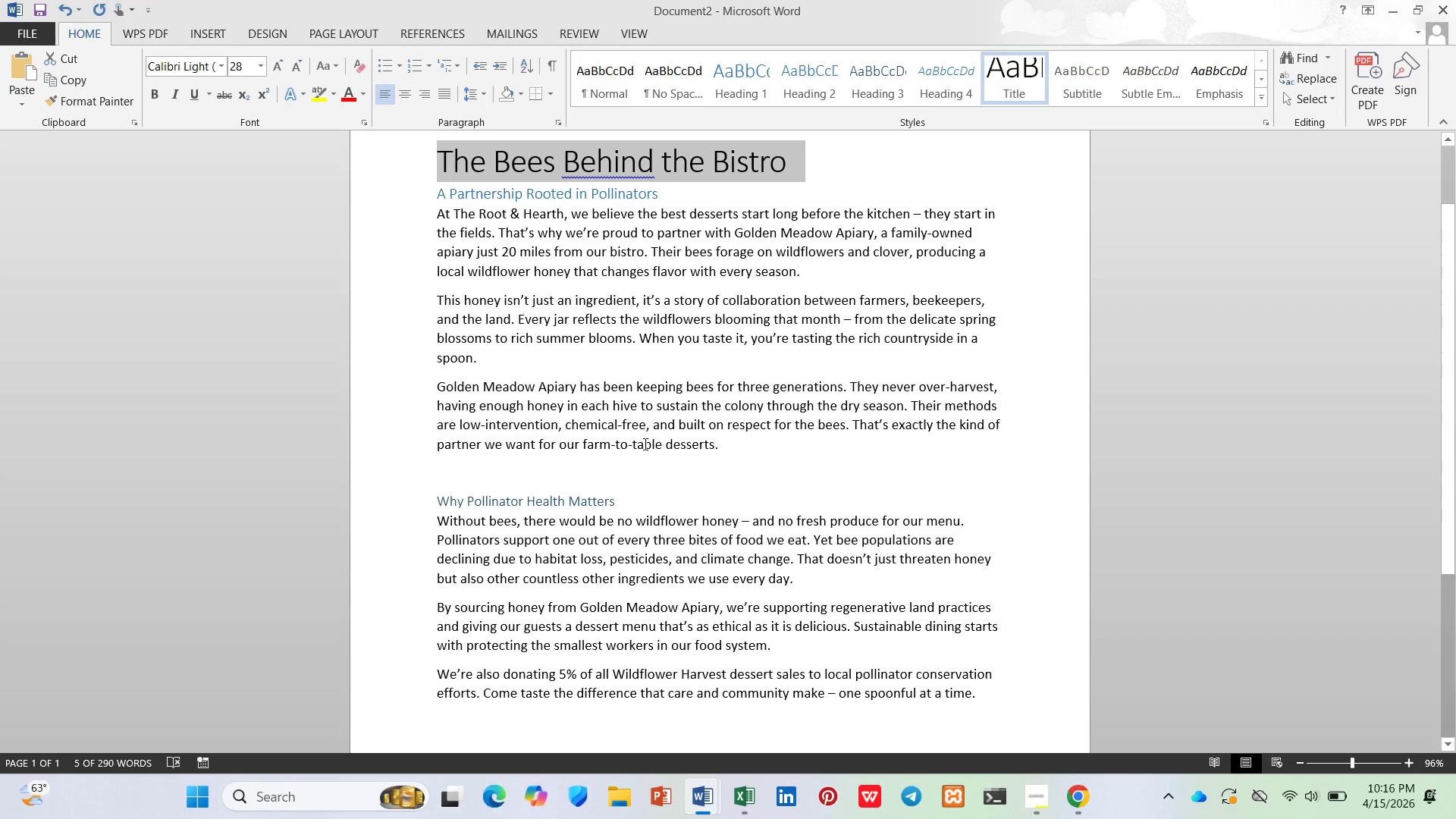 
left_click([759, 725])
 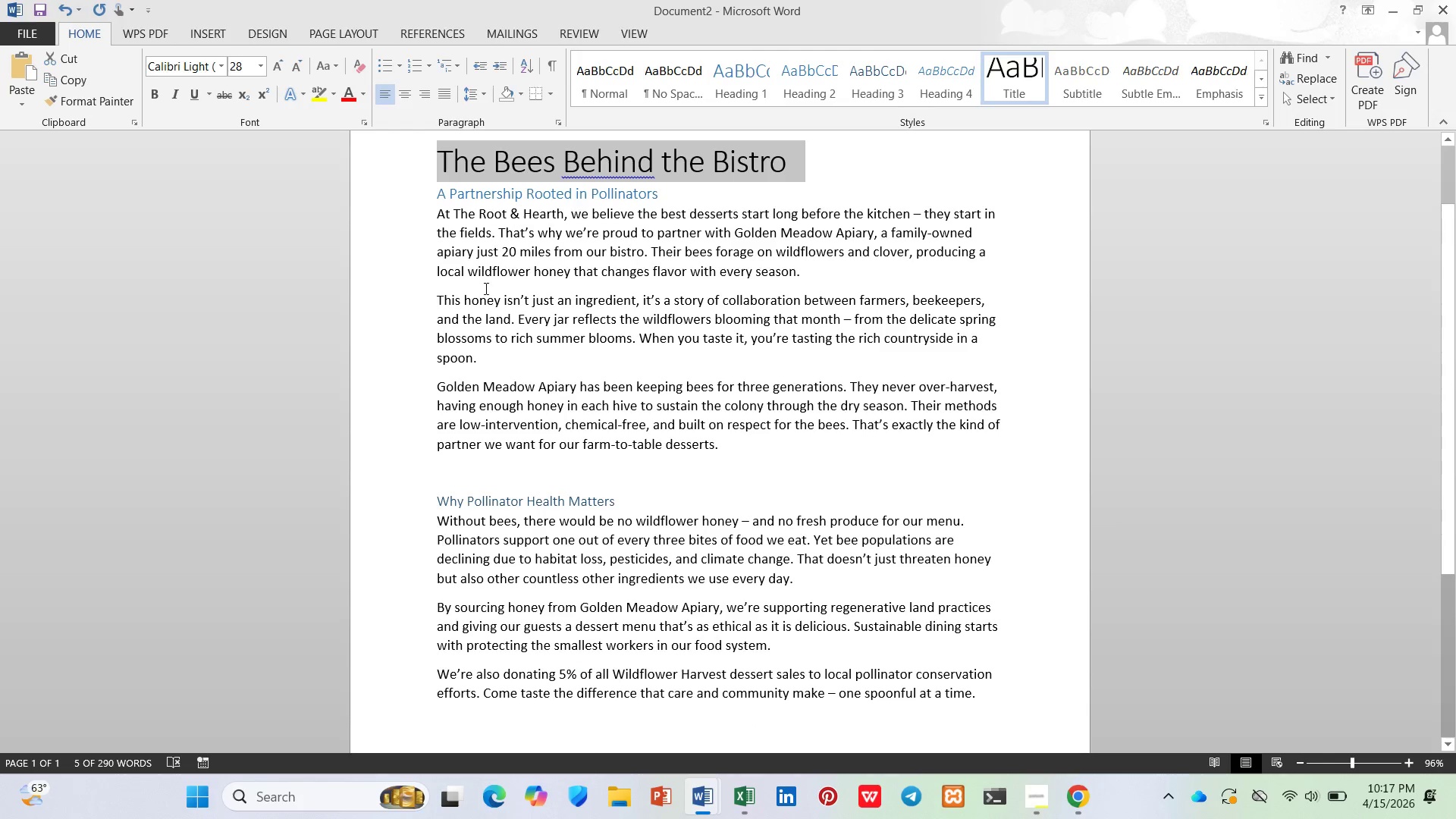 
left_click([479, 274])
 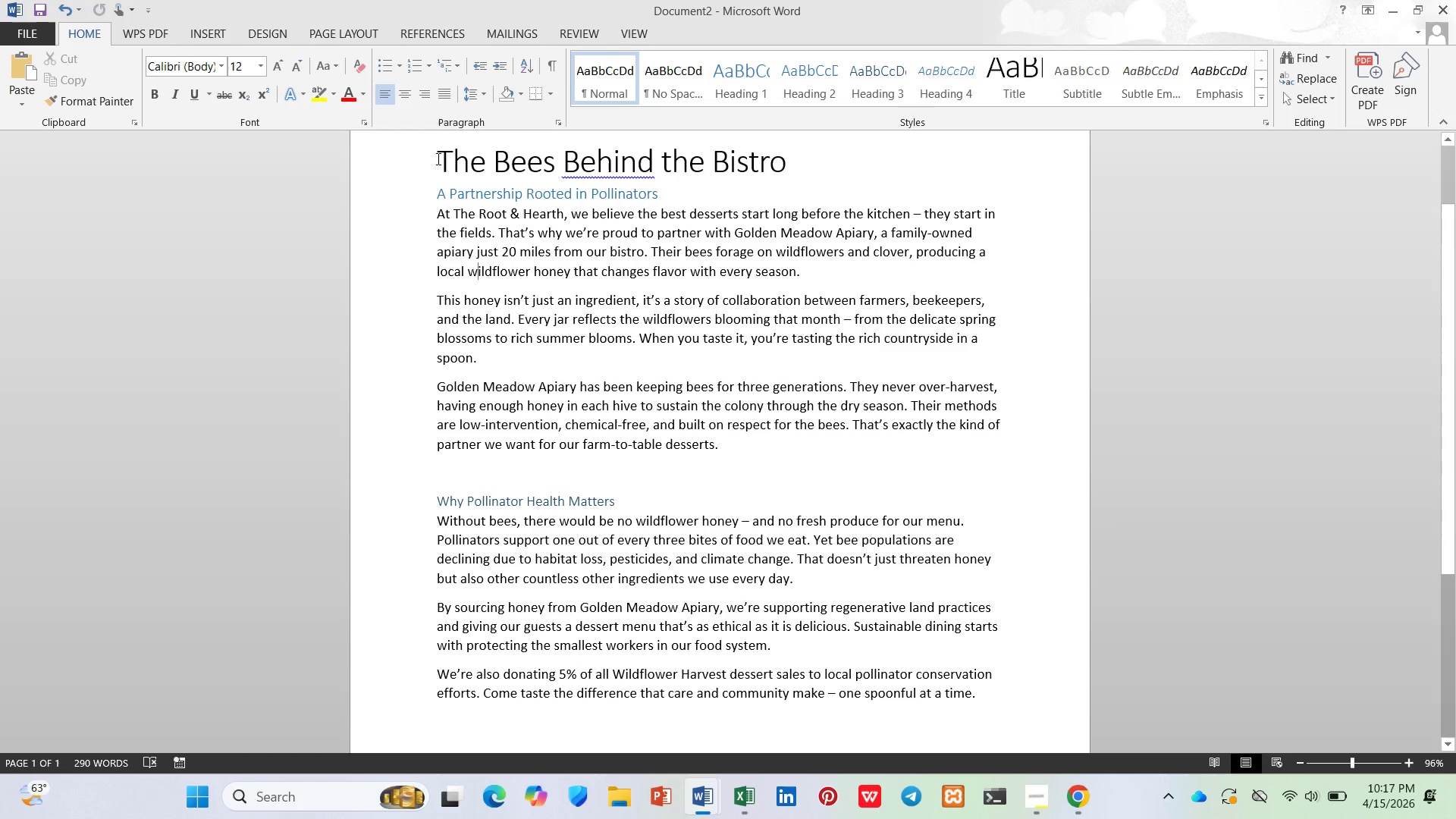 
left_click_drag(start_coordinate=[436, 158], to_coordinate=[1090, 708])
 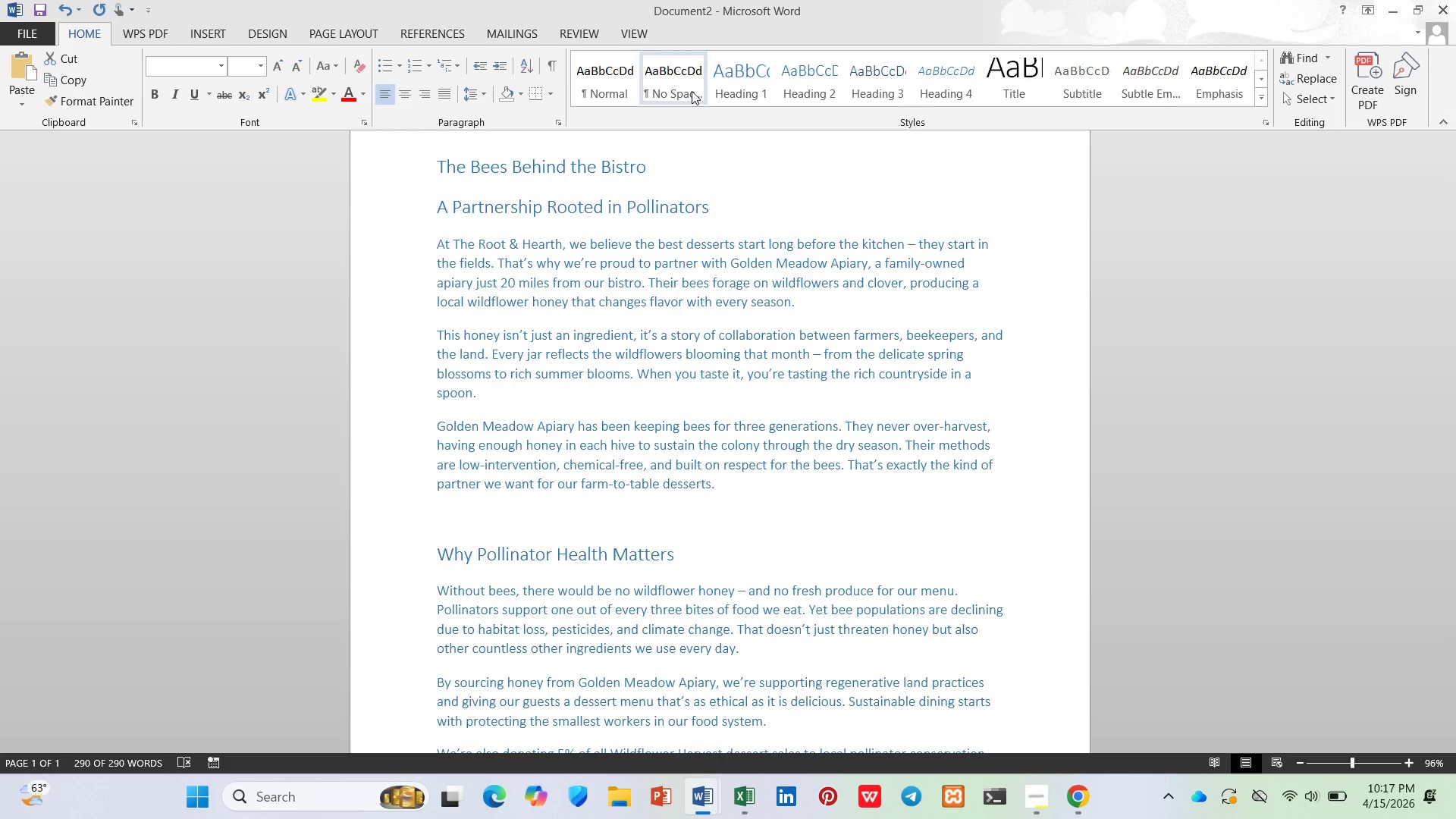 
mouse_move([592, 115])
 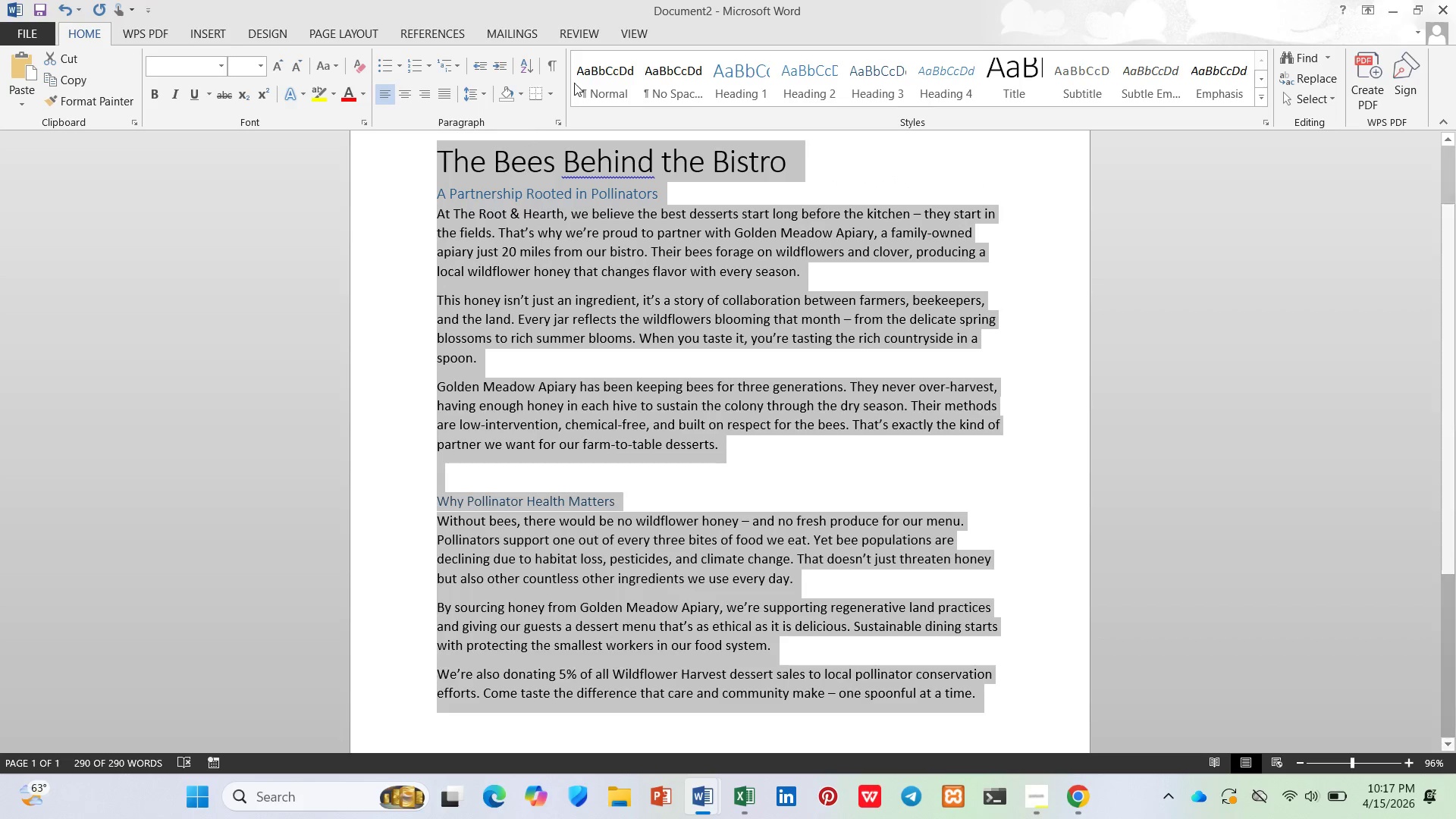 
left_click([596, 71])
 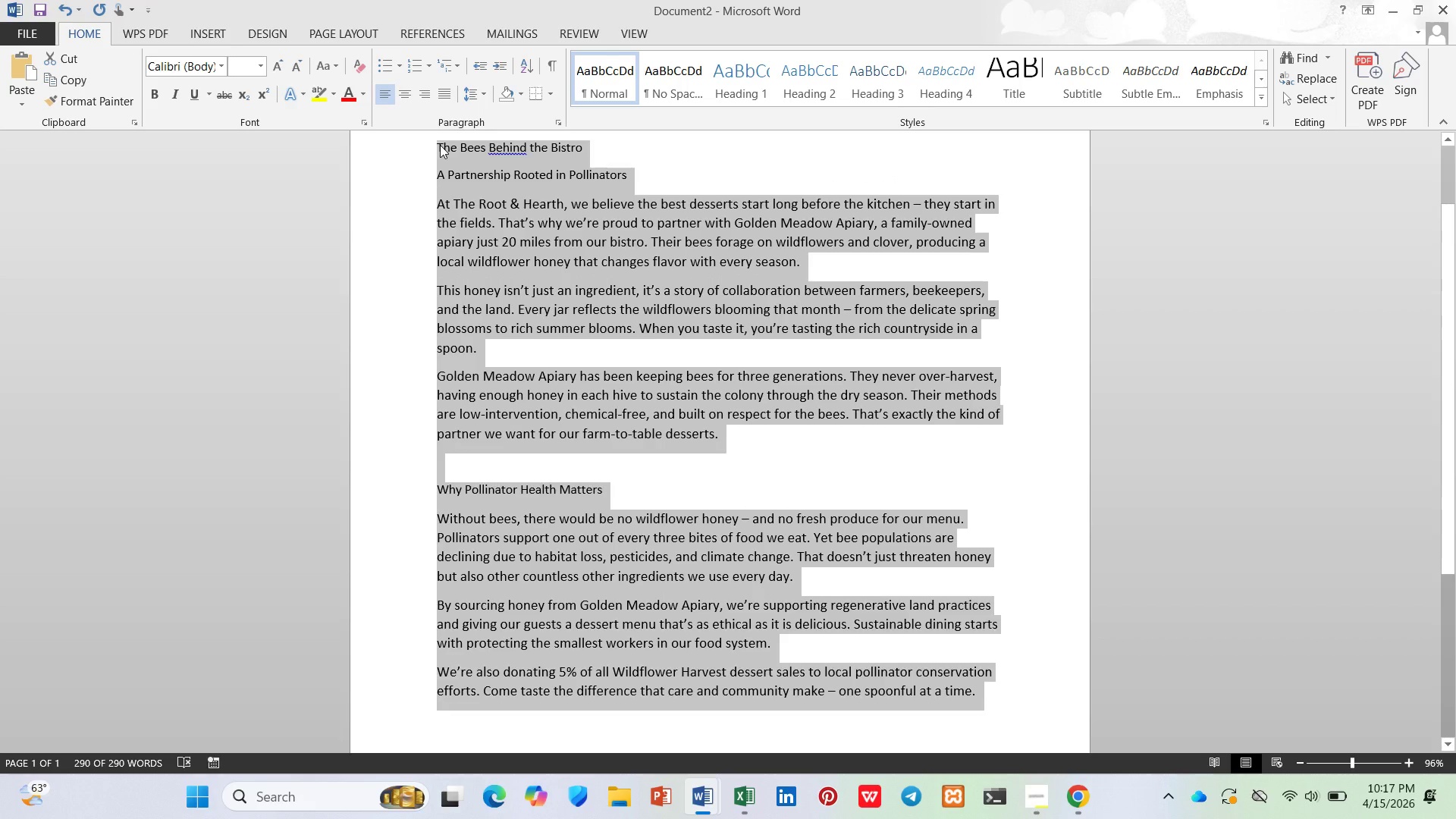 
left_click([440, 145])
 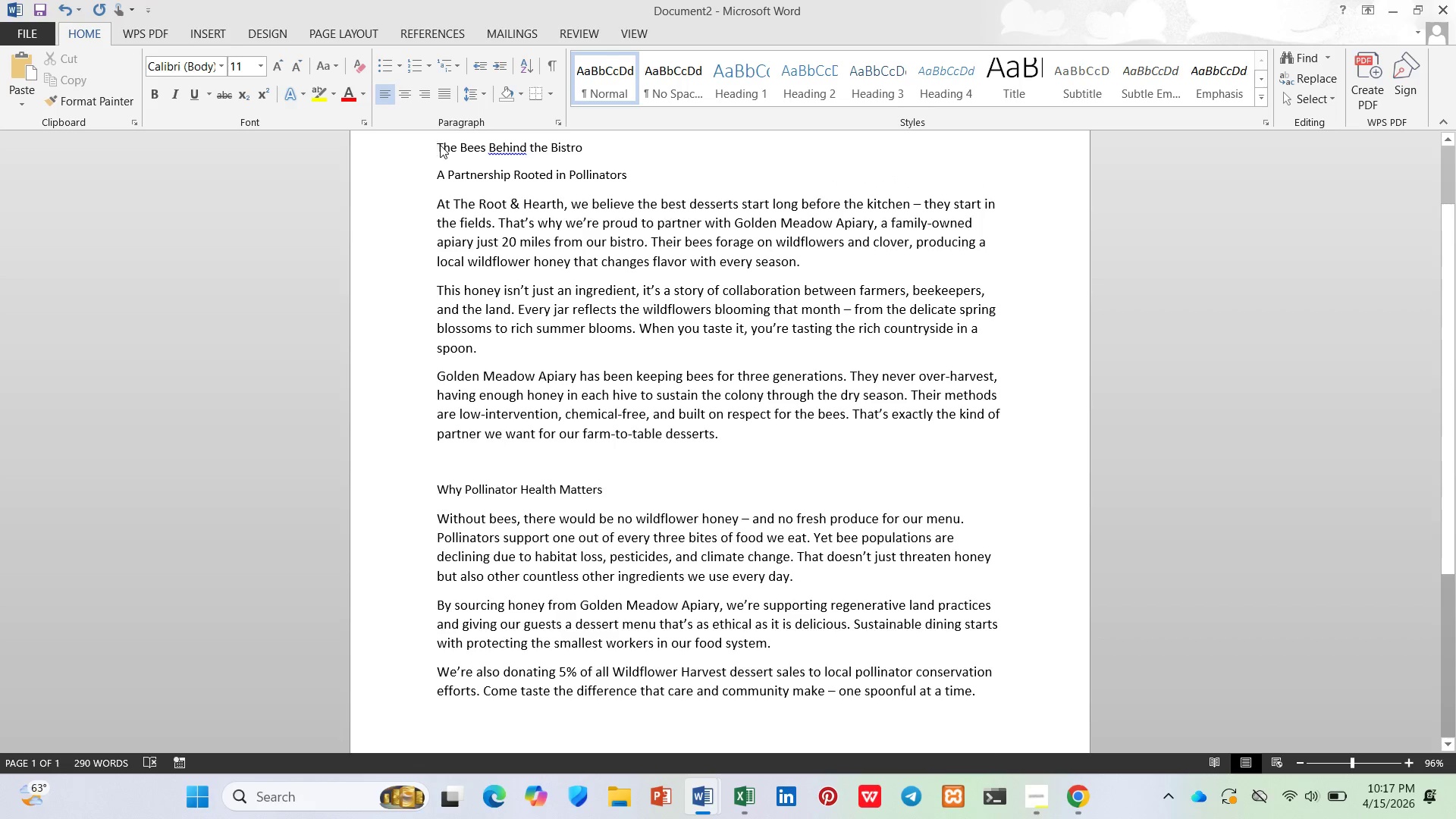 
key(Control+Z)
 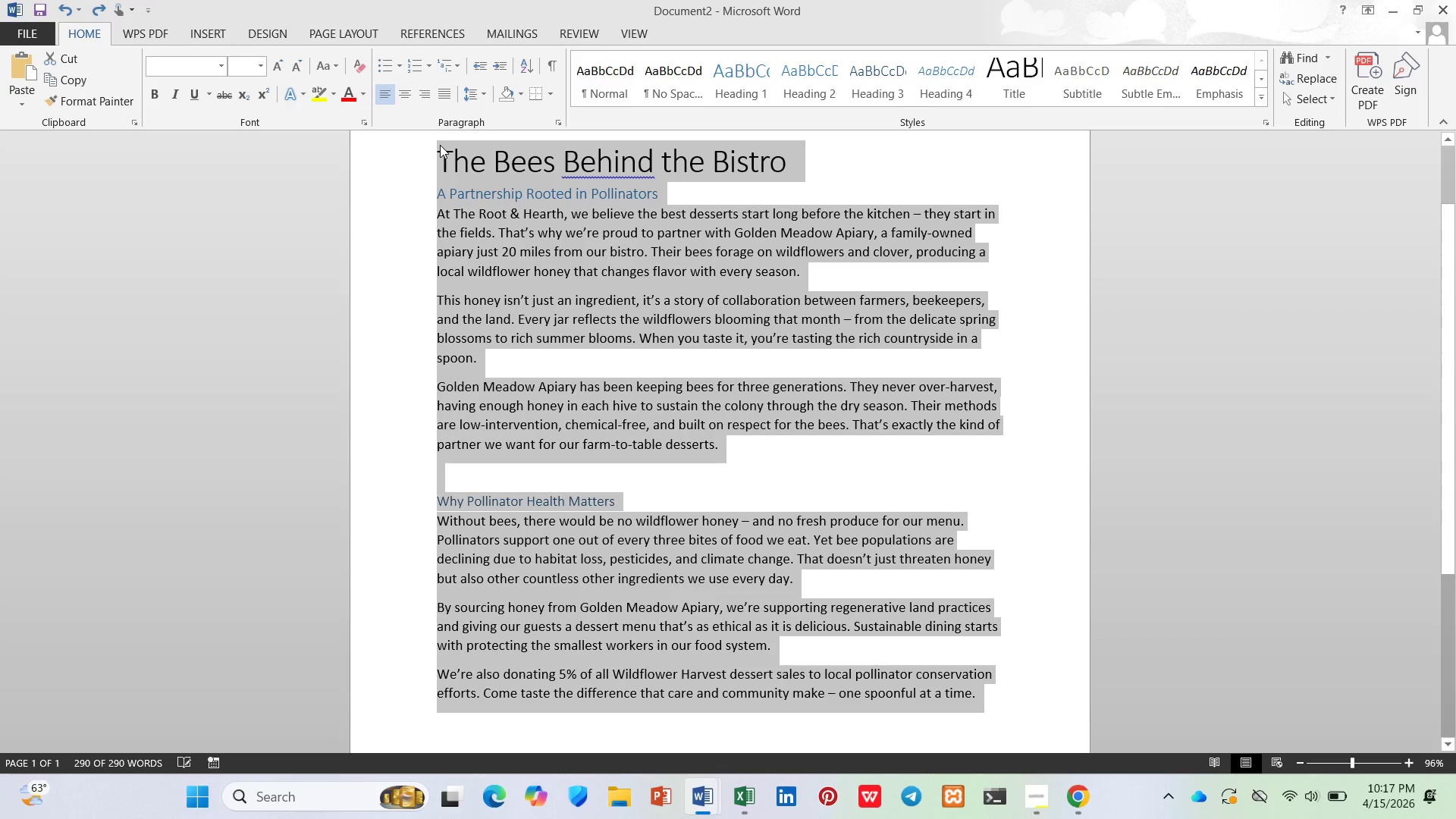 
left_click([446, 152])
 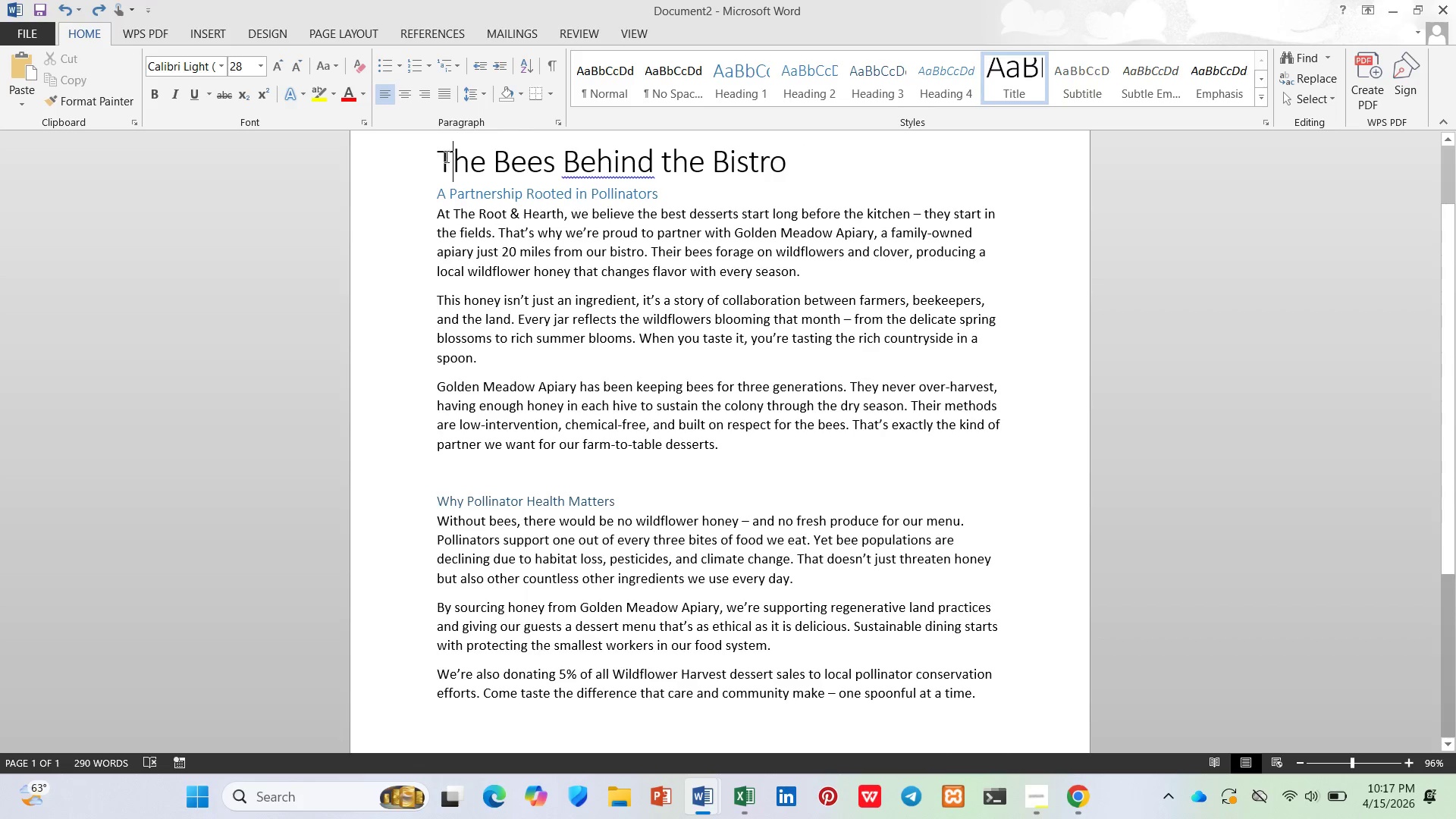 
left_click([438, 159])
 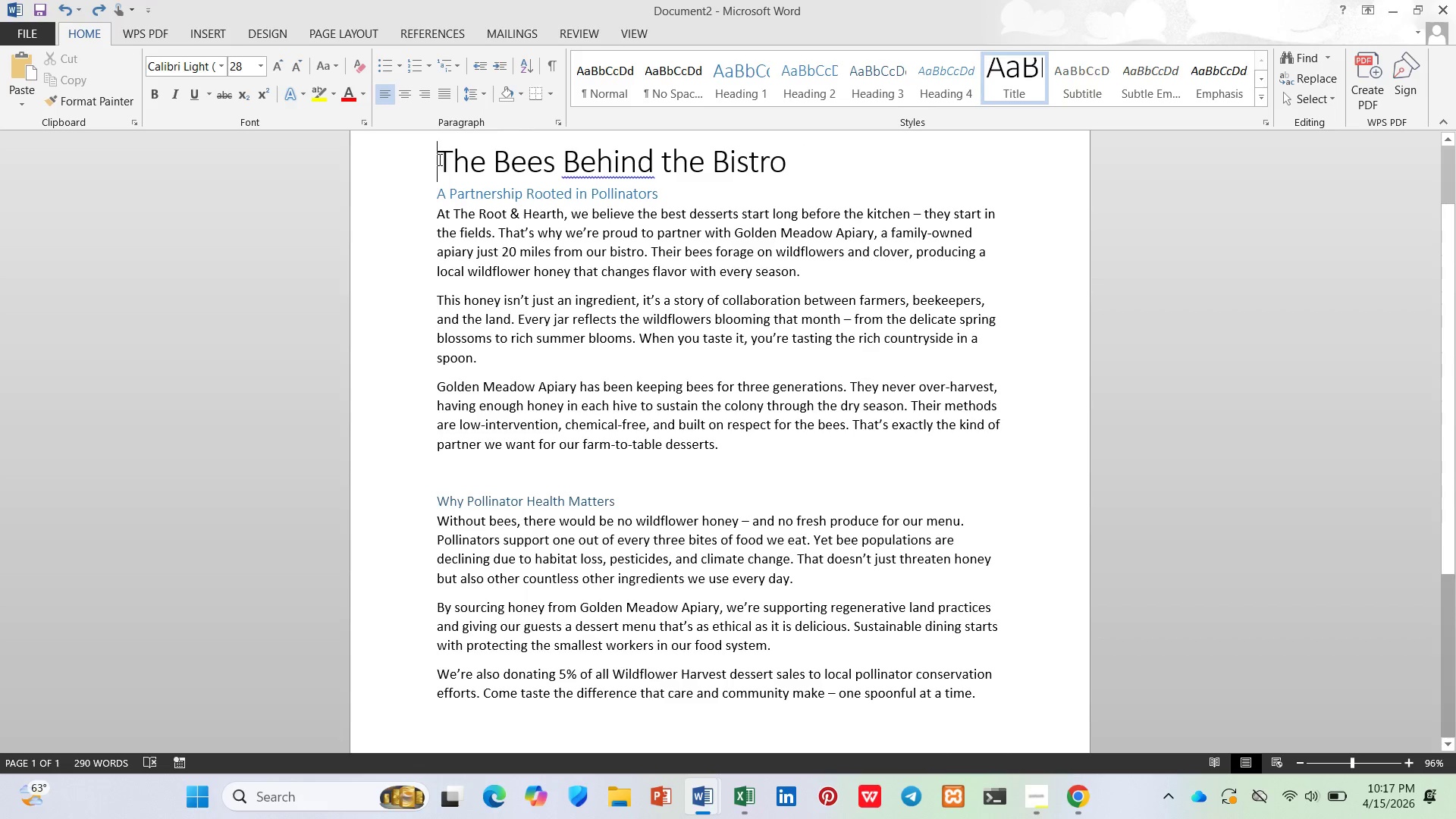 
type(<h1>)
 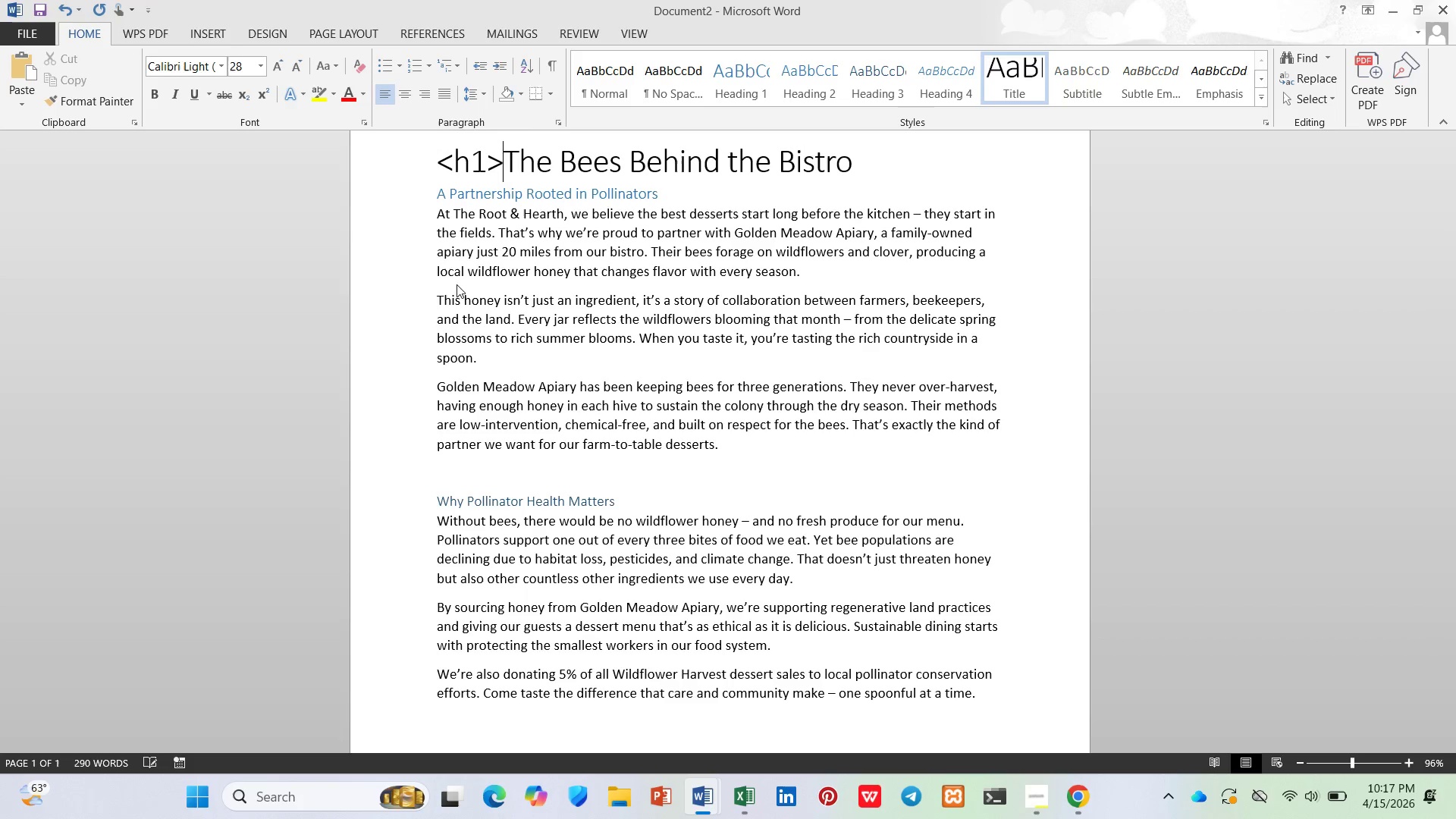 
left_click_drag(start_coordinate=[861, 174], to_coordinate=[227, 162])
 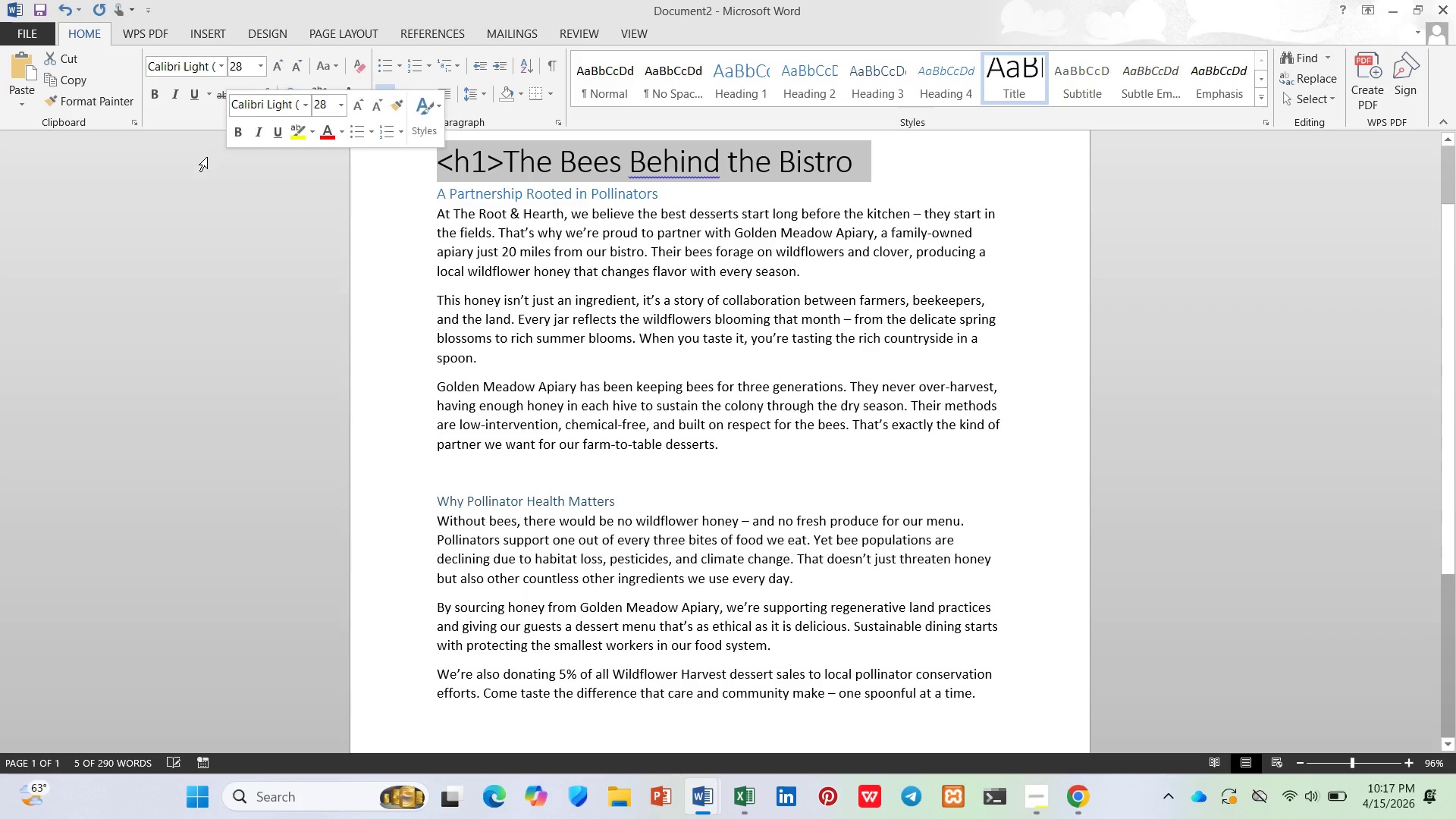 
key(Backspace)
 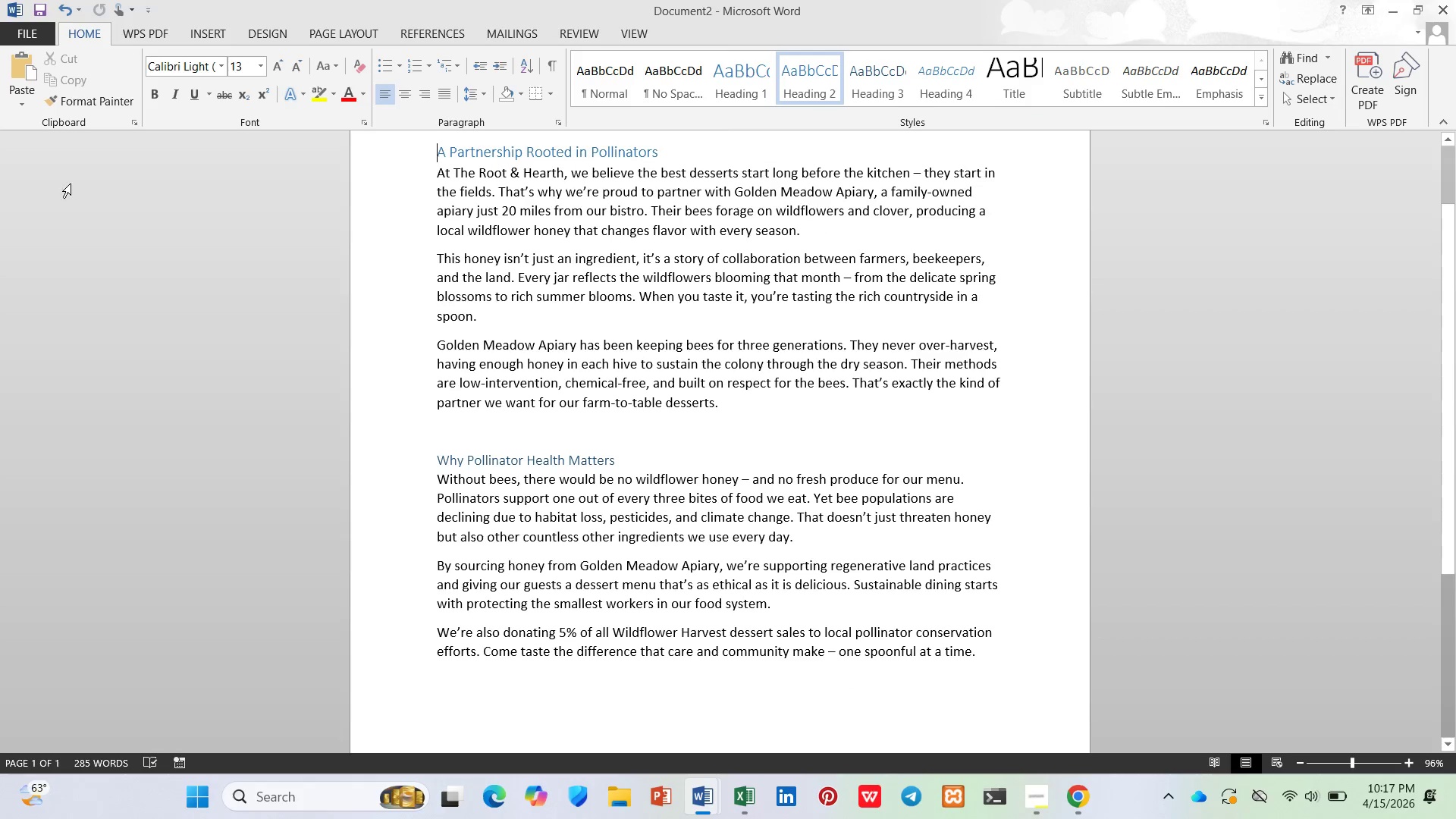 
scroll: coordinate [327, 706], scroll_direction: up, amount: 2.0
 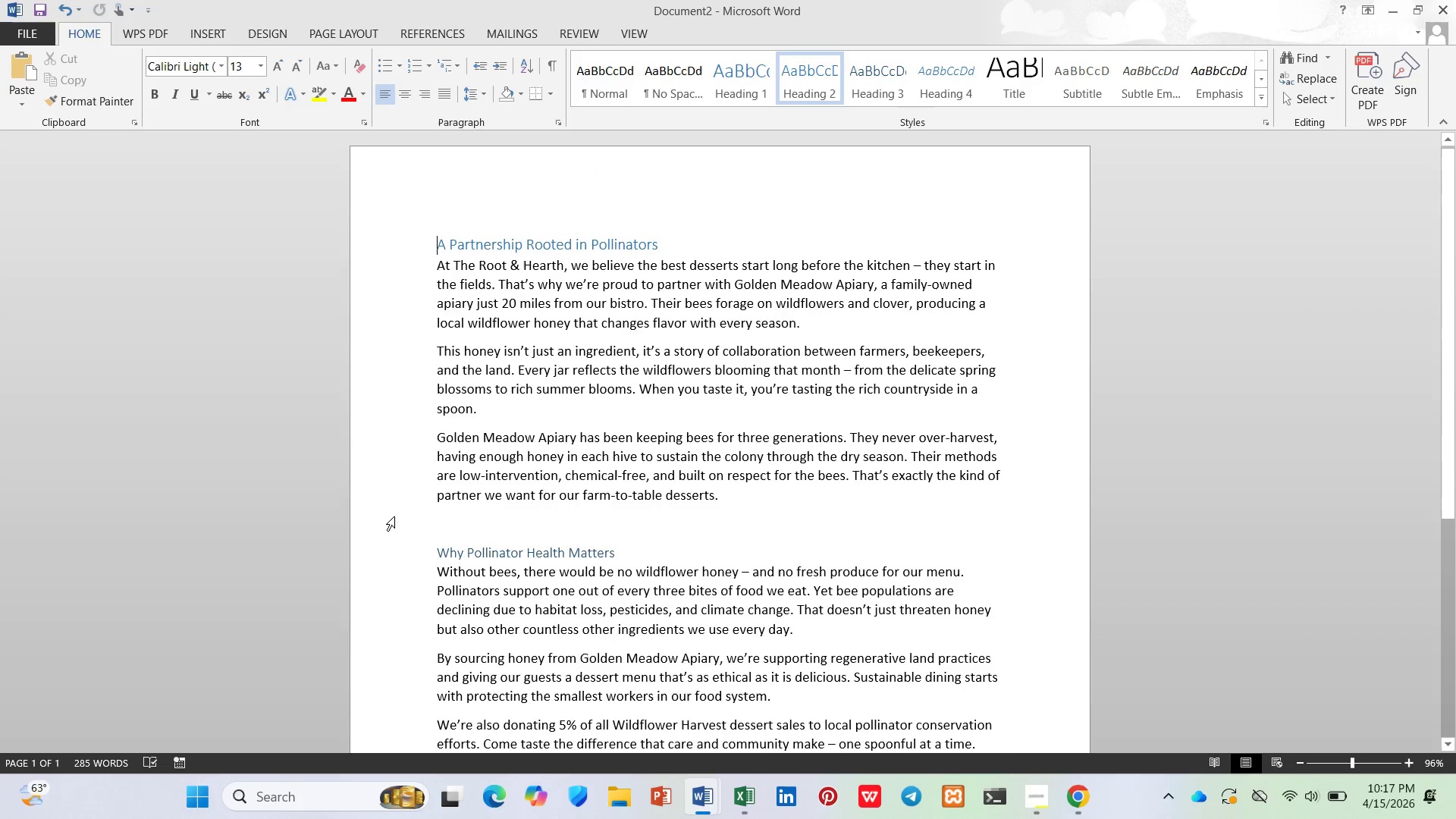 
type(<h2>)
 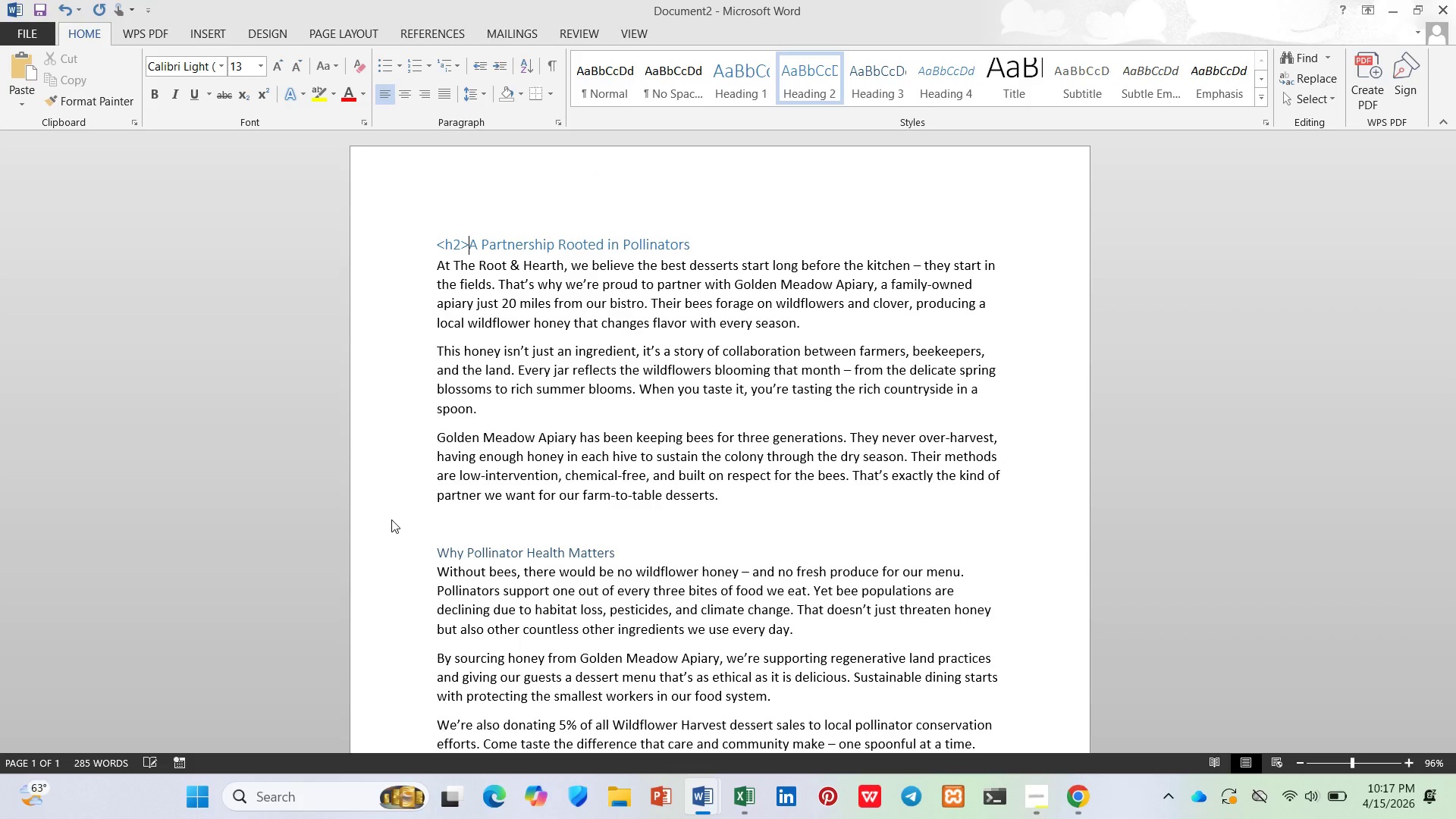 
left_click([743, 250])
 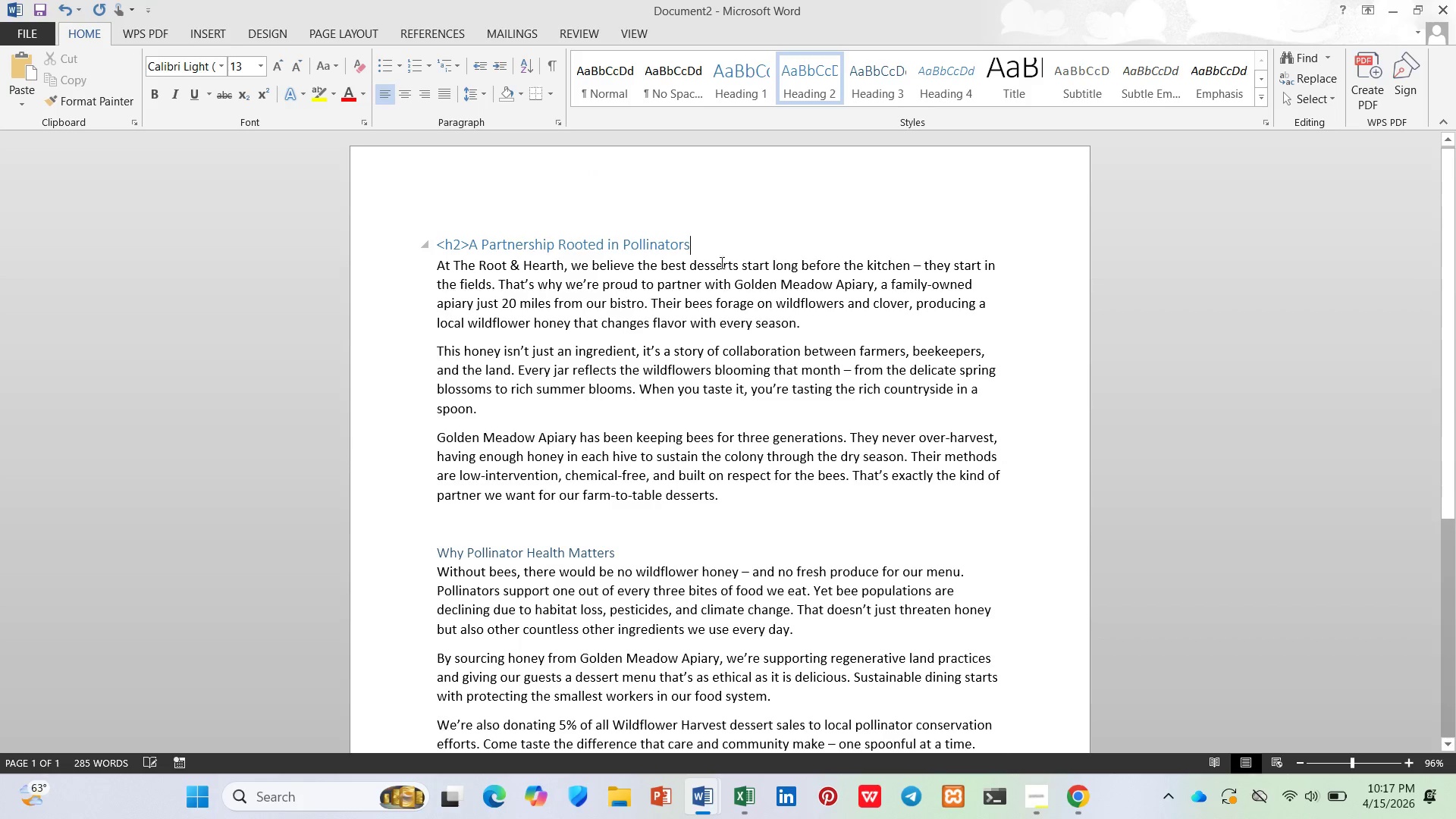 
type(</h2>)
 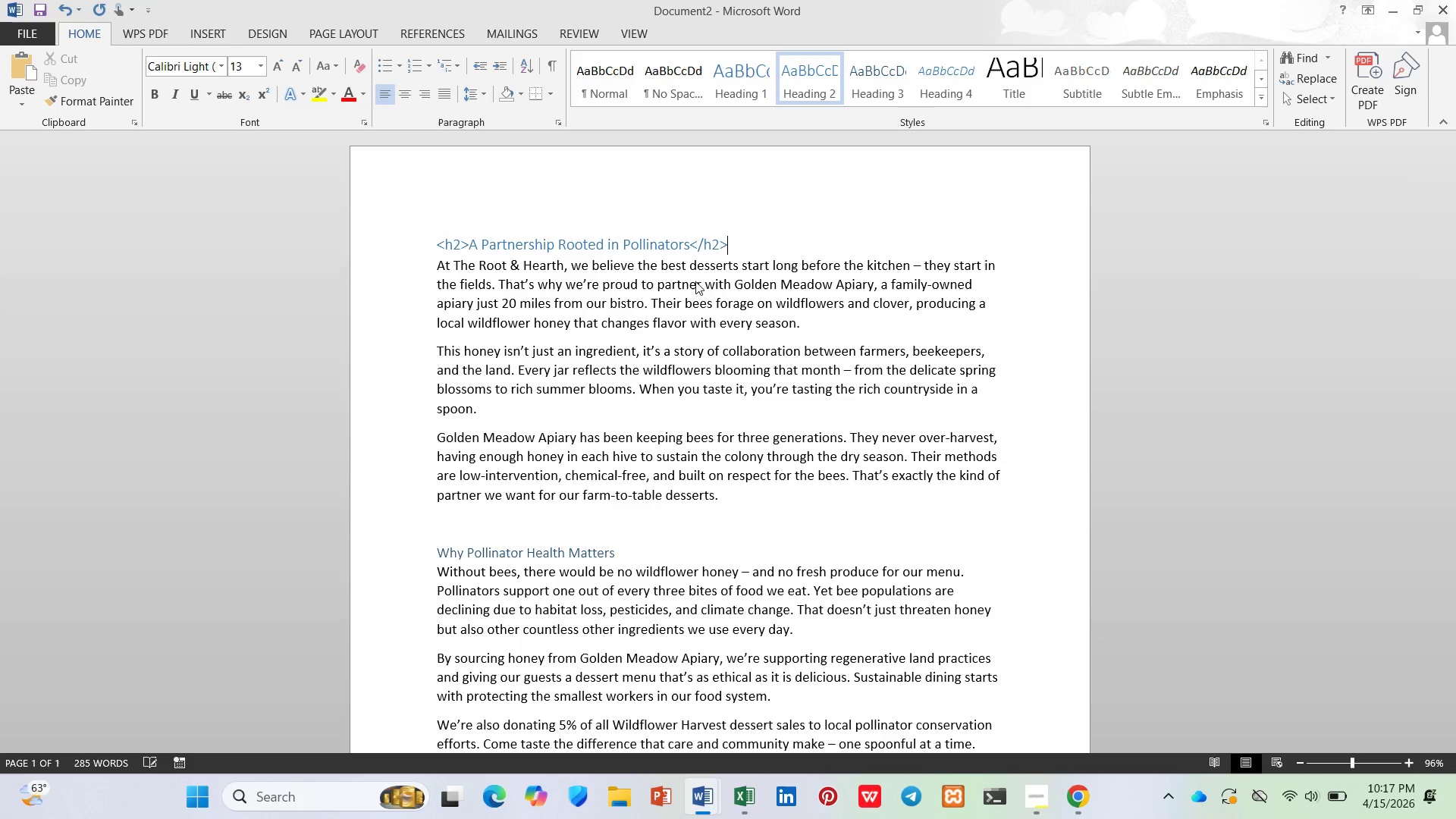 
left_click([438, 552])
 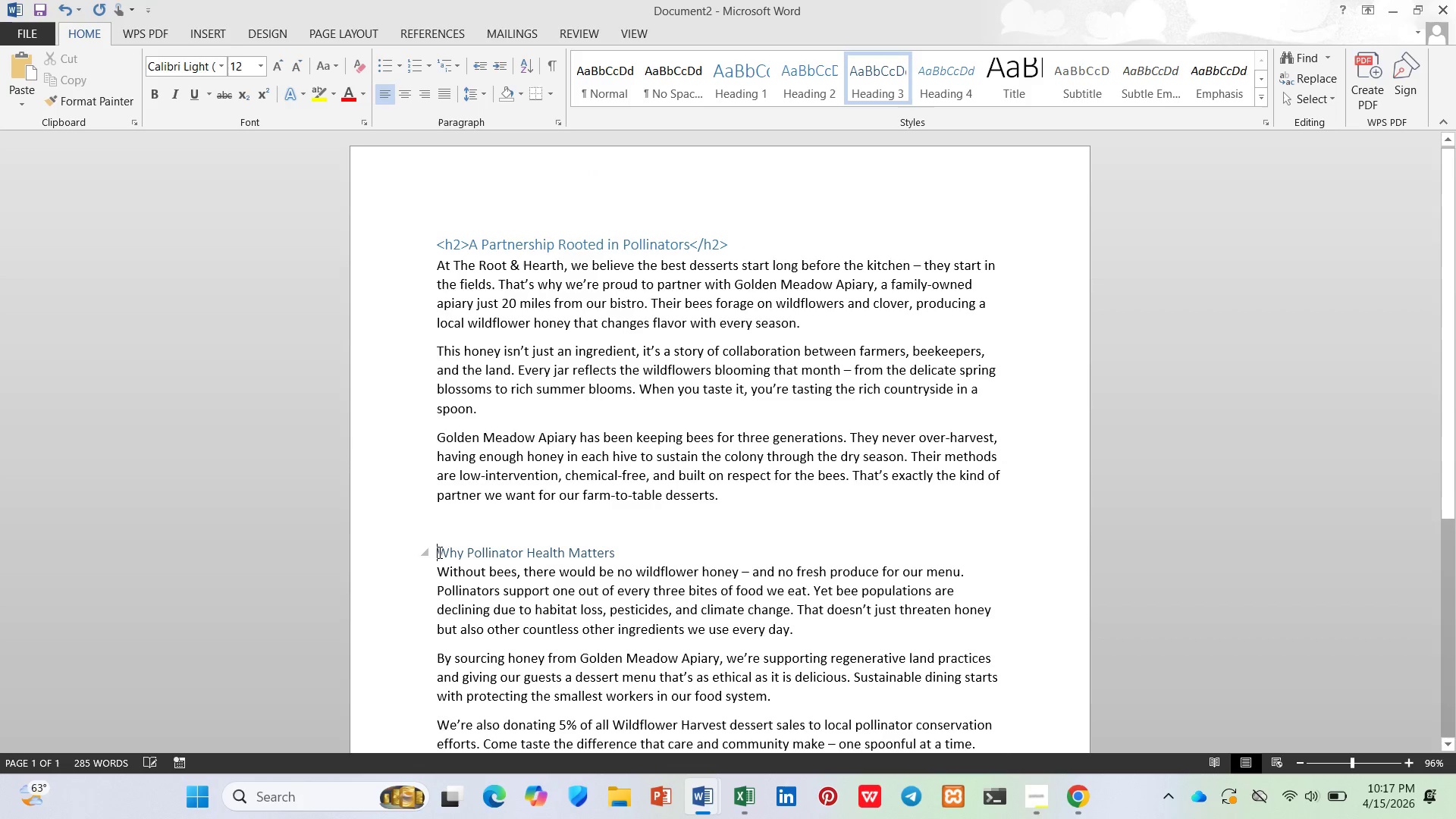 
type(<h3>)
 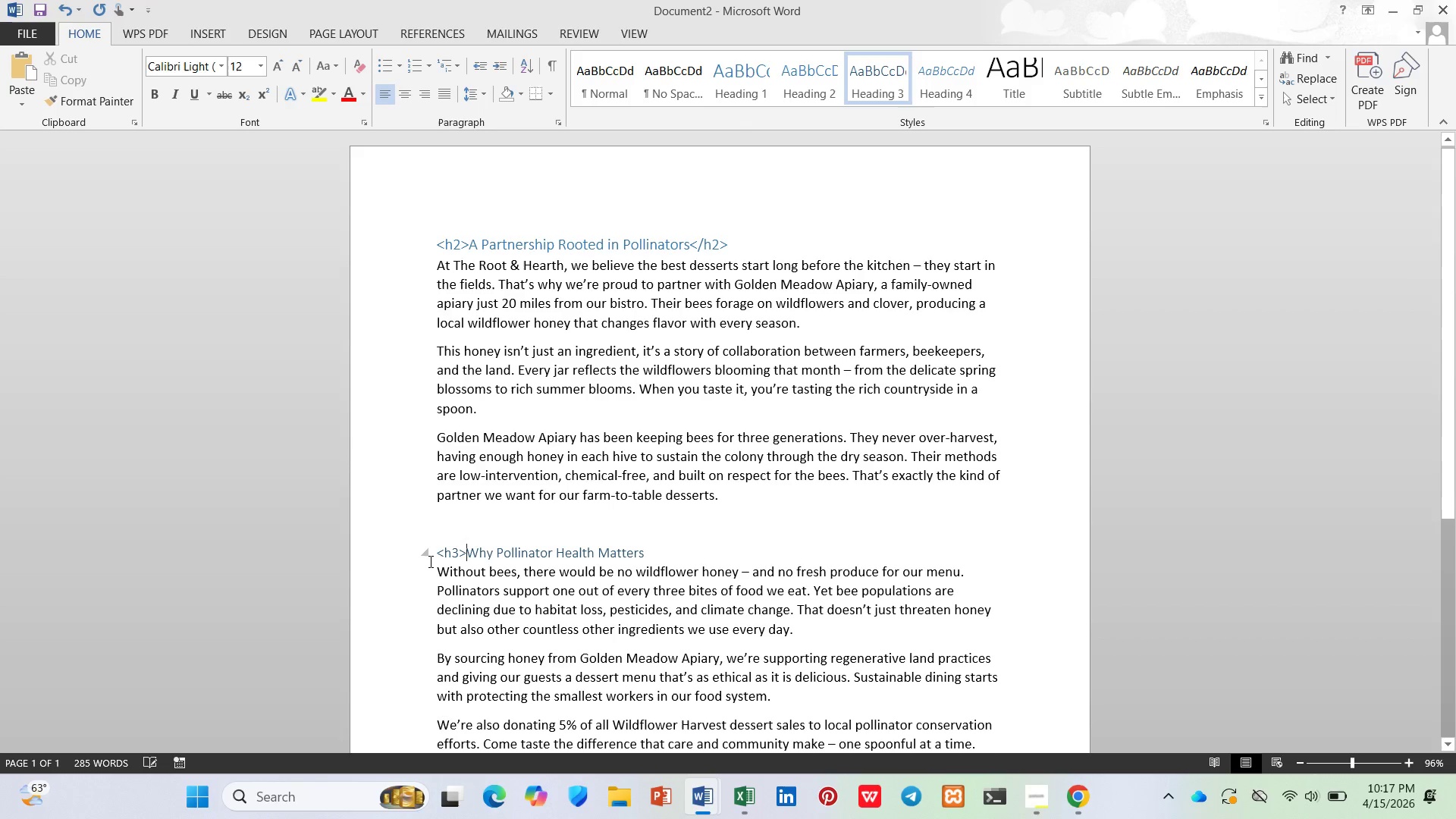 
left_click([649, 560])
 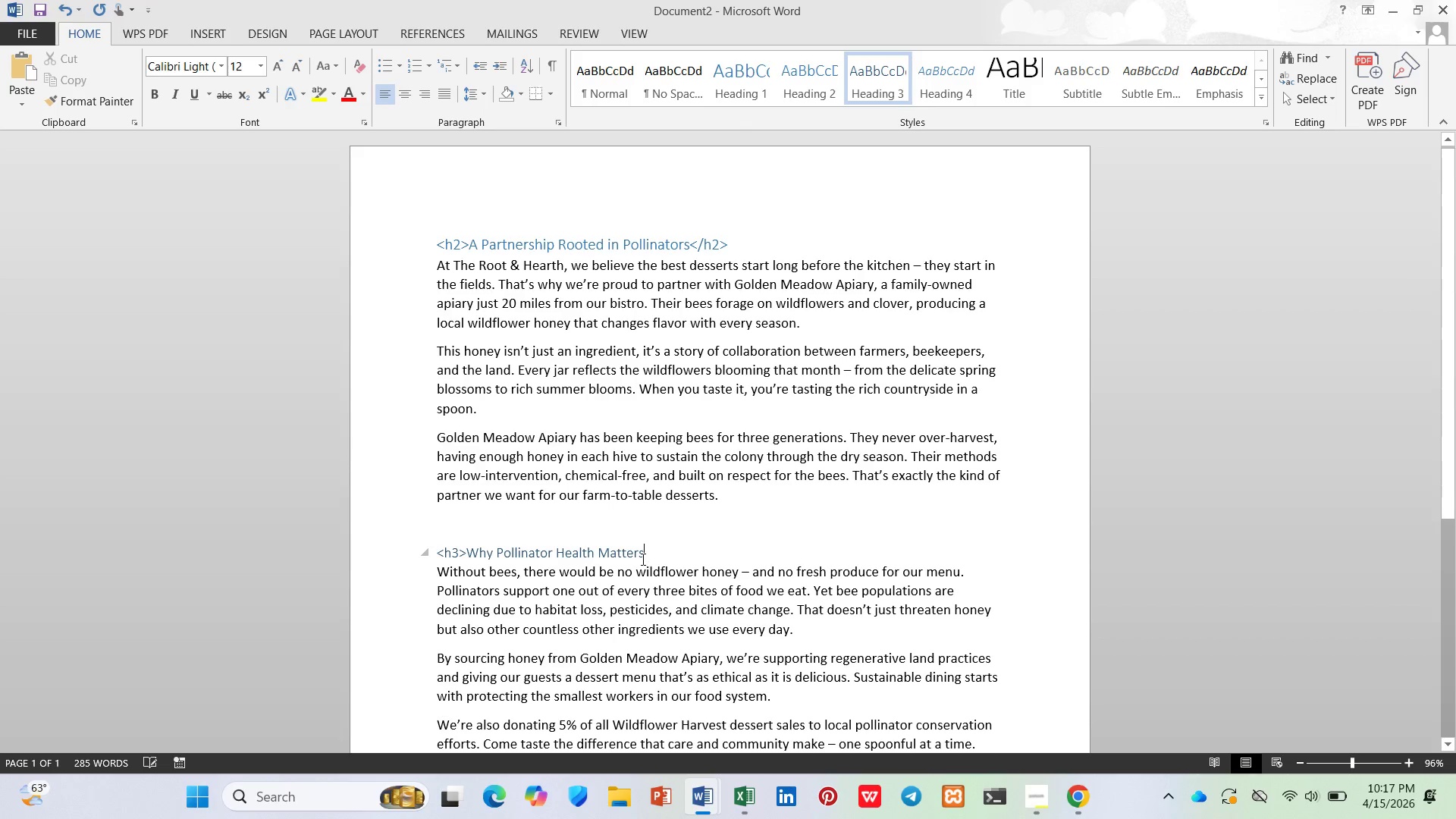 
type(</h3>)
 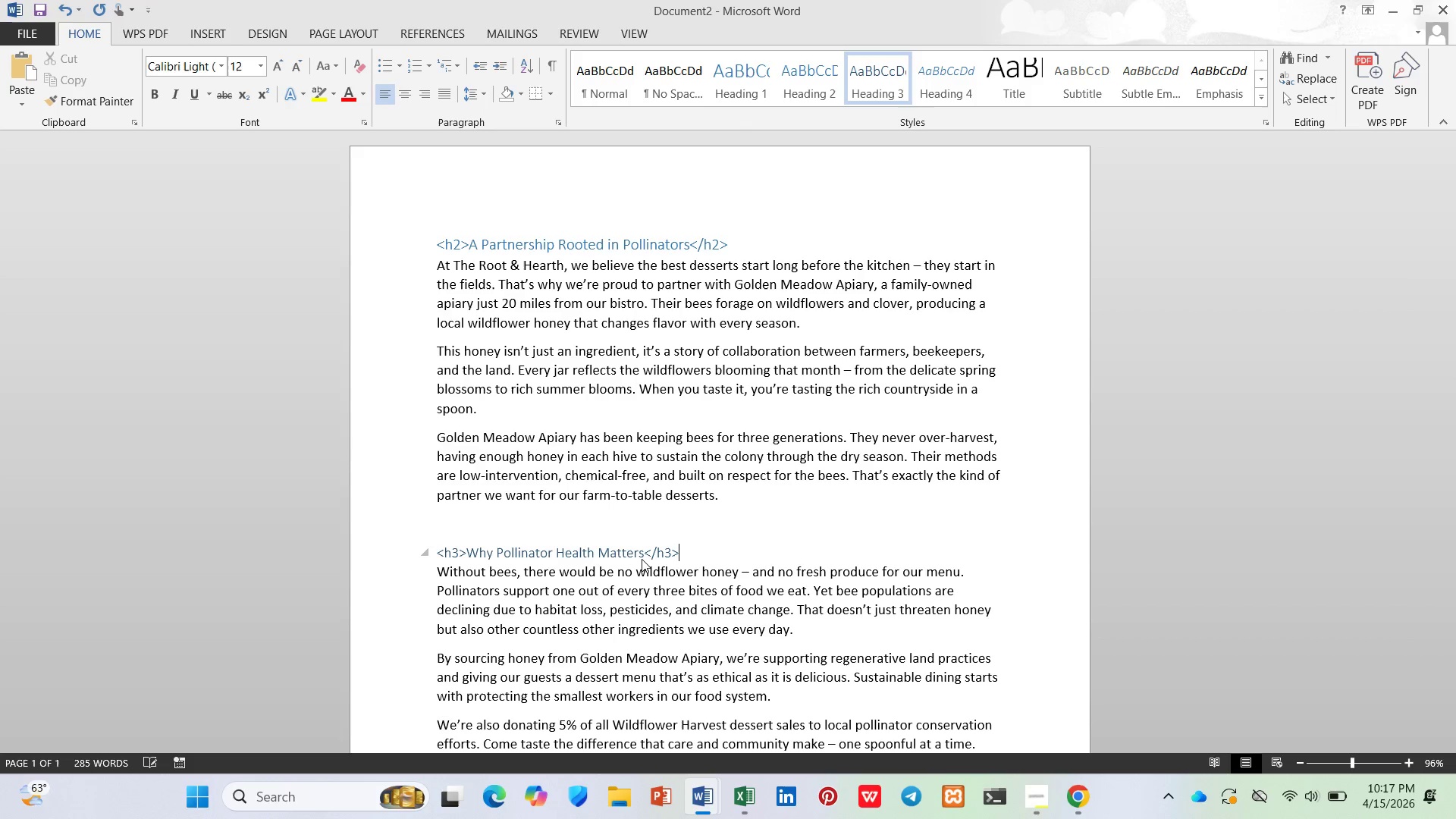 
left_click([442, 263])
 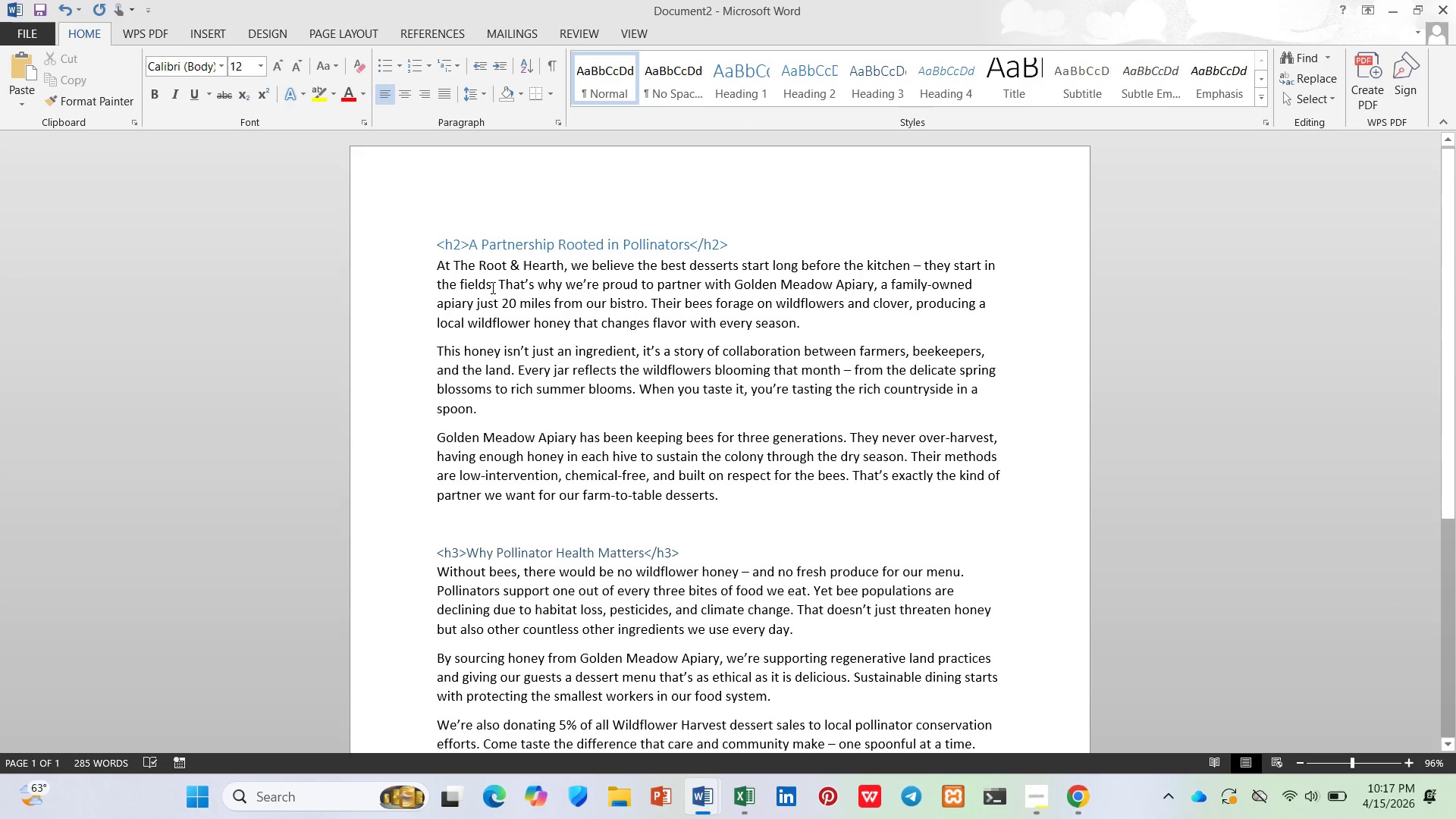 
key(ArrowLeft)
 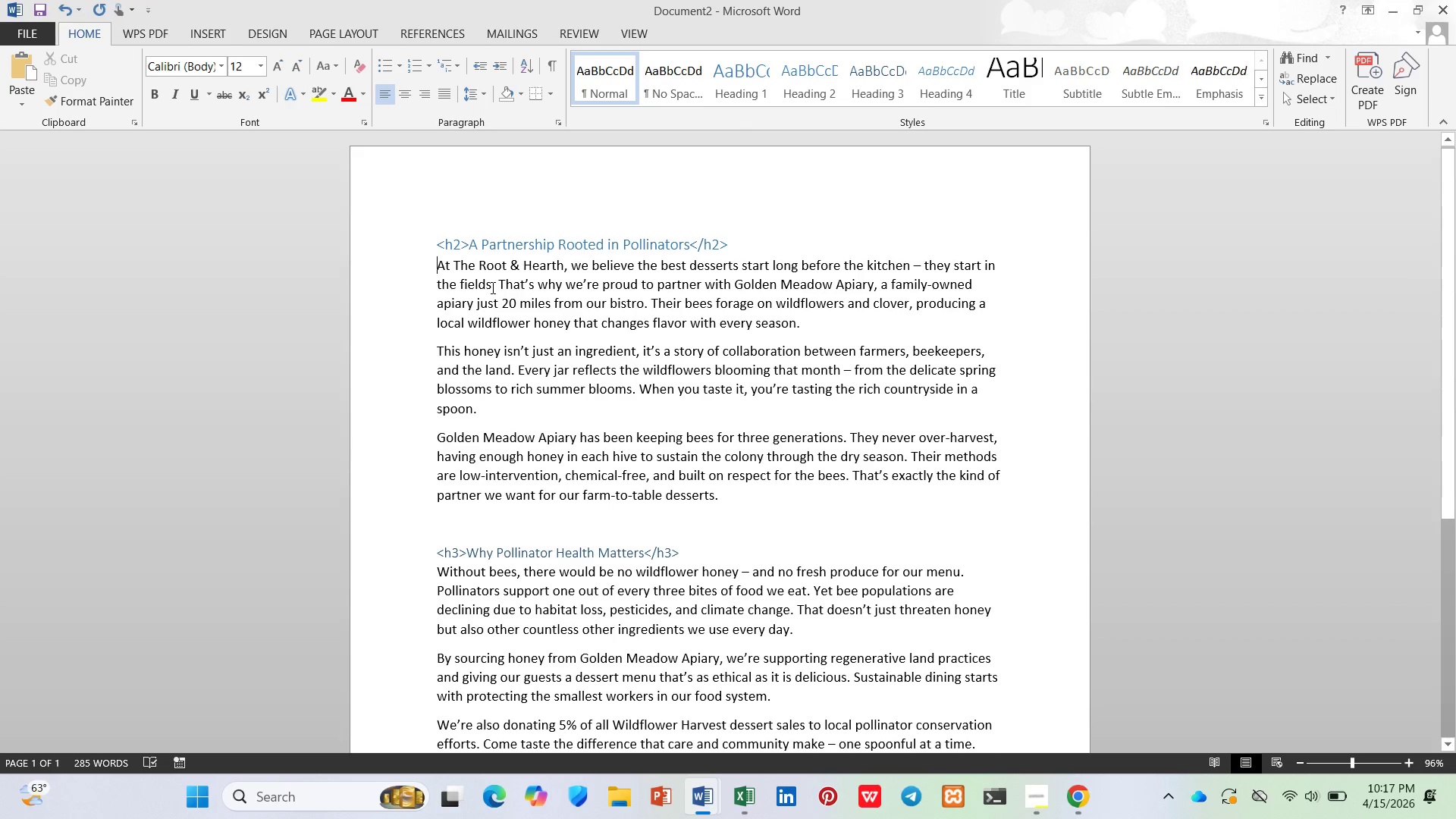 
key(Shift+Comma)
 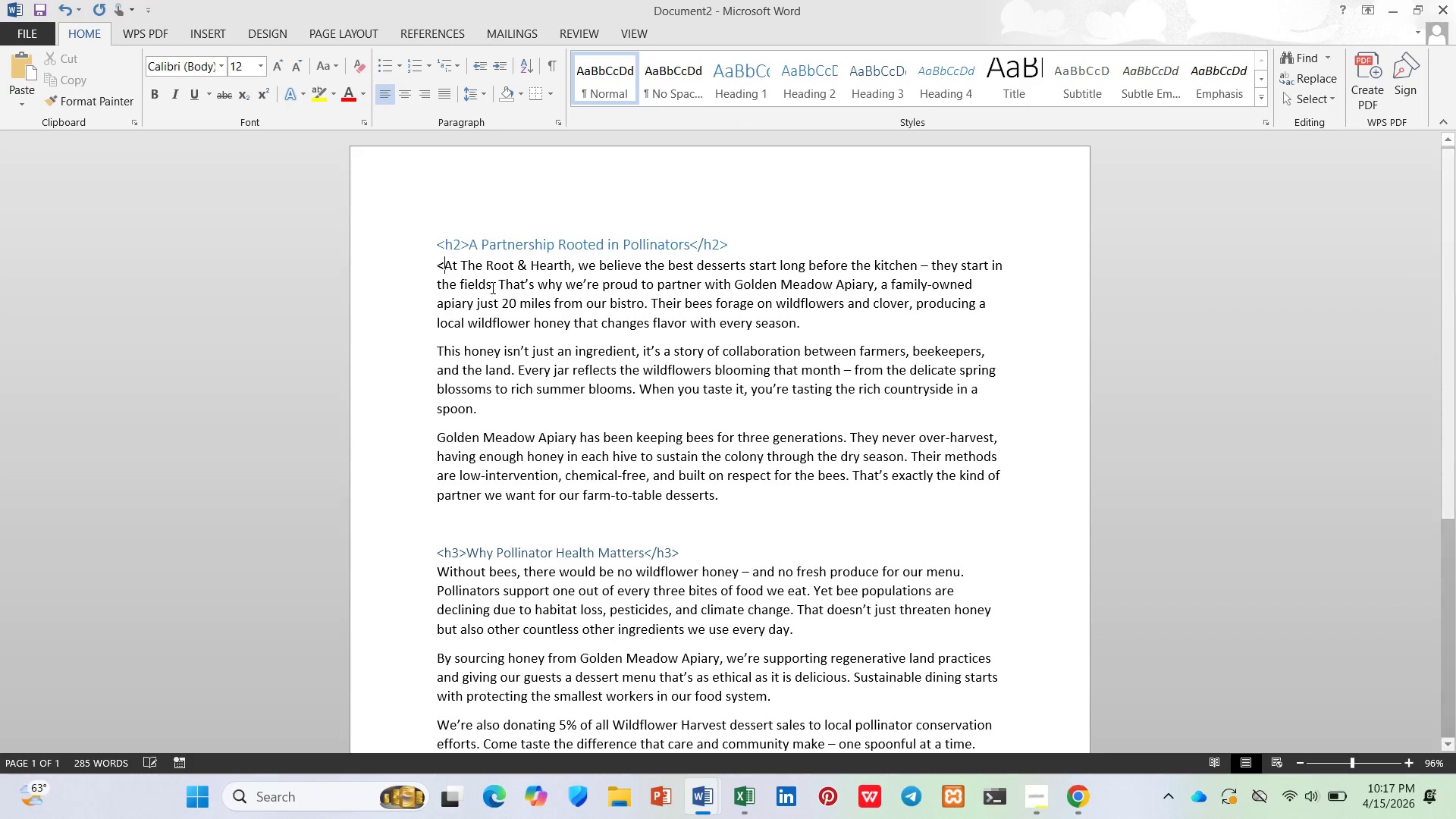 
key(P)
 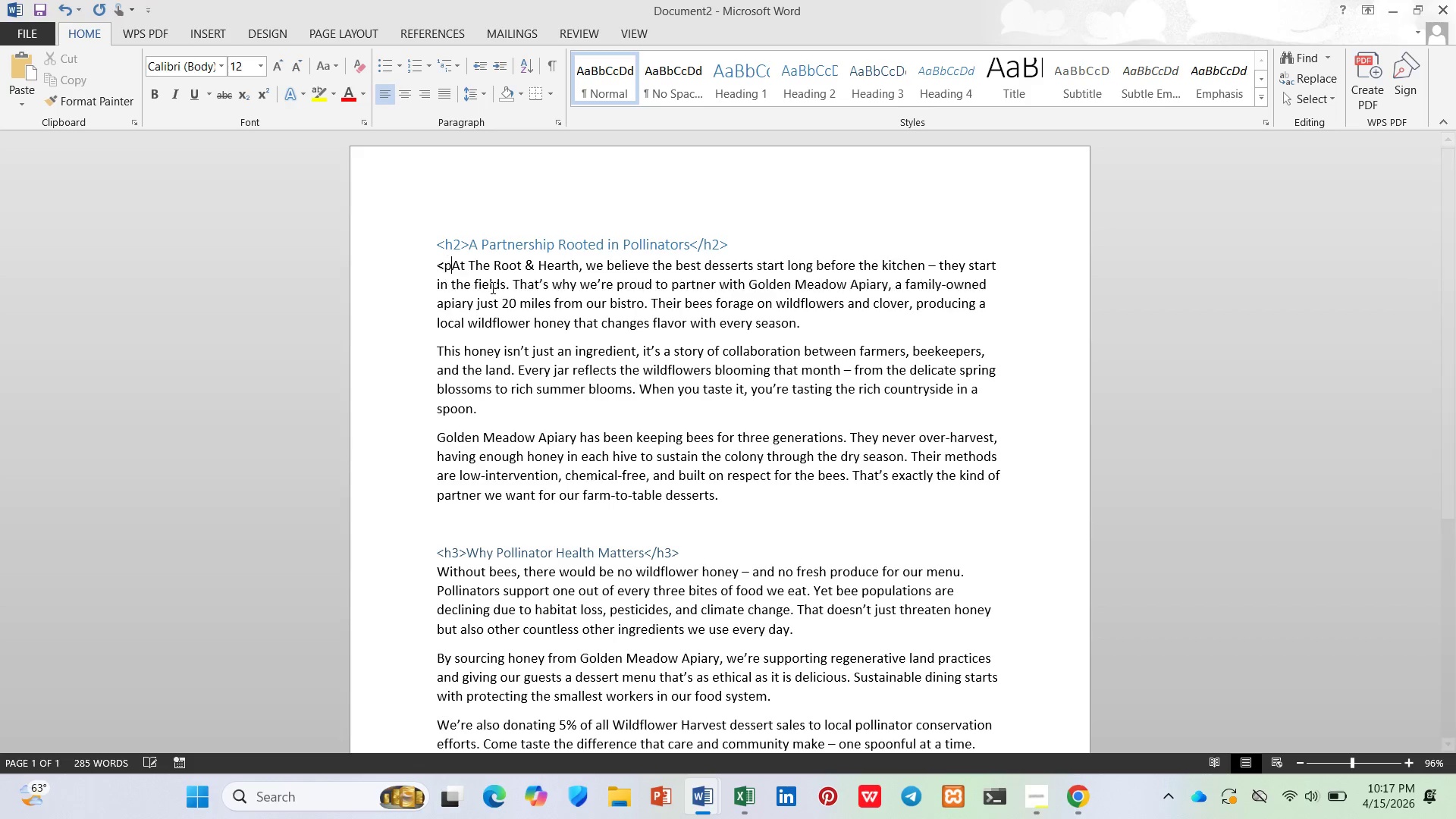 
key(Shift+ShiftLeft)
 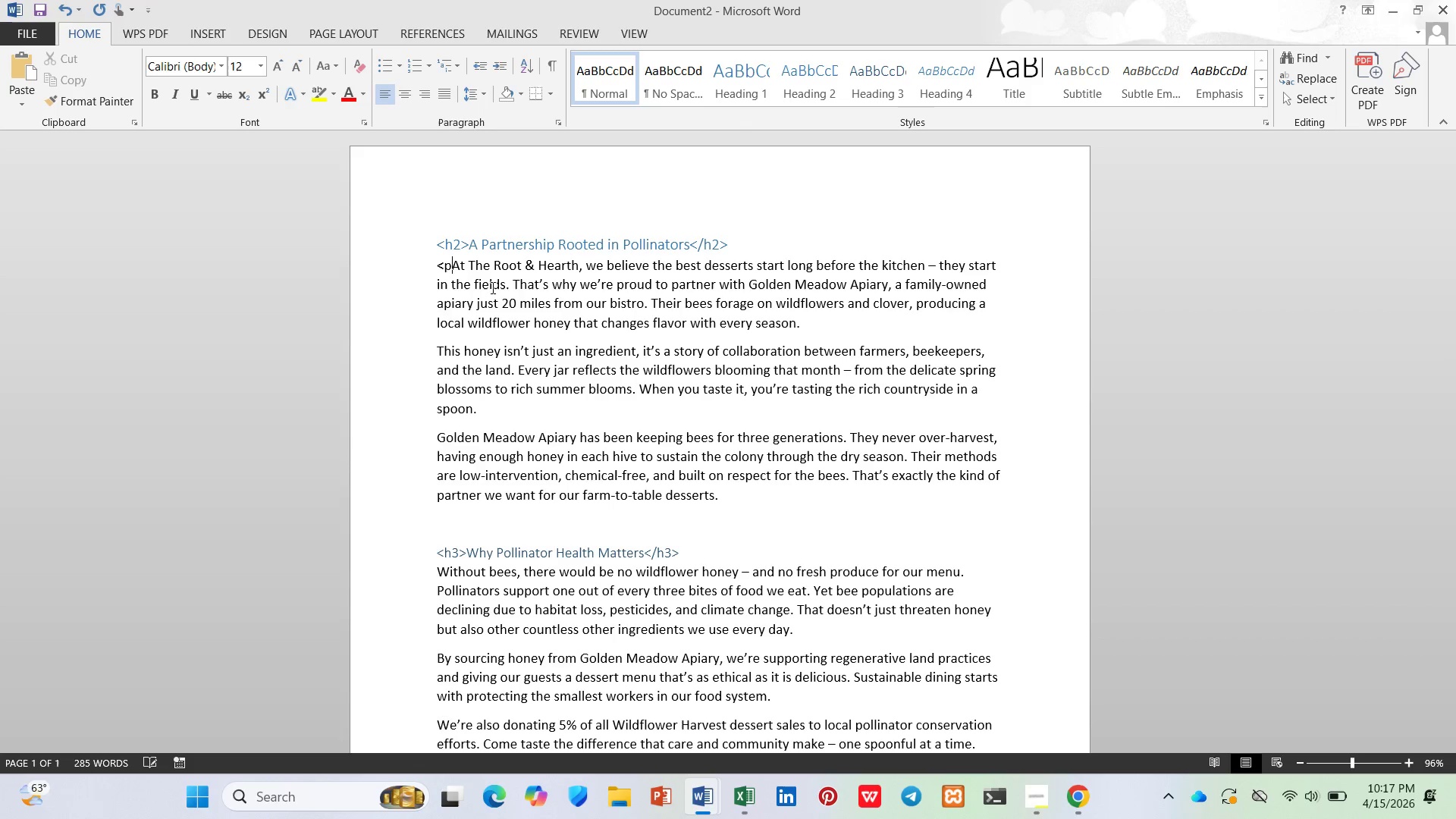 
key(Shift+Period)
 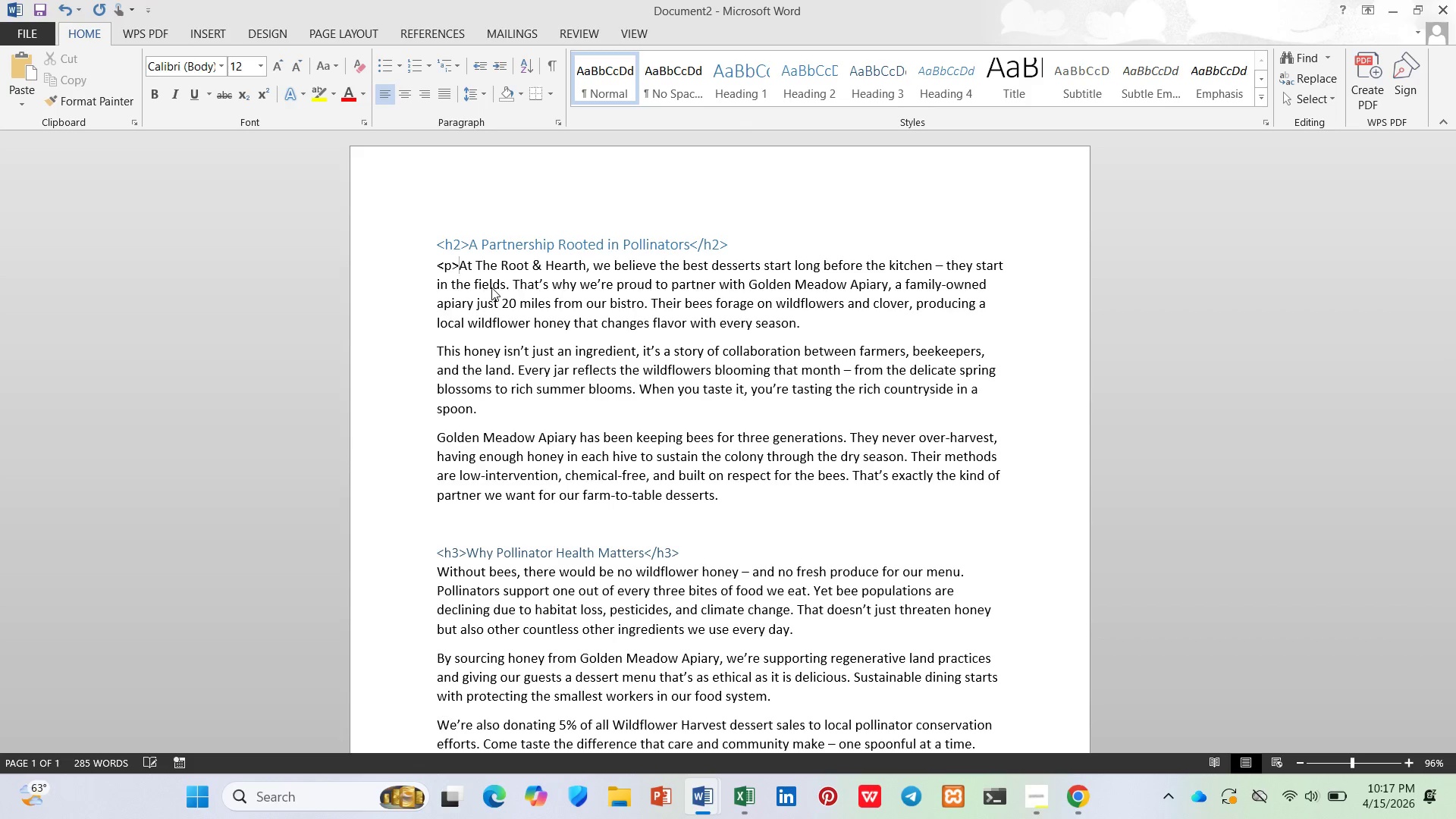 
key(Shift+ArrowLeft)
 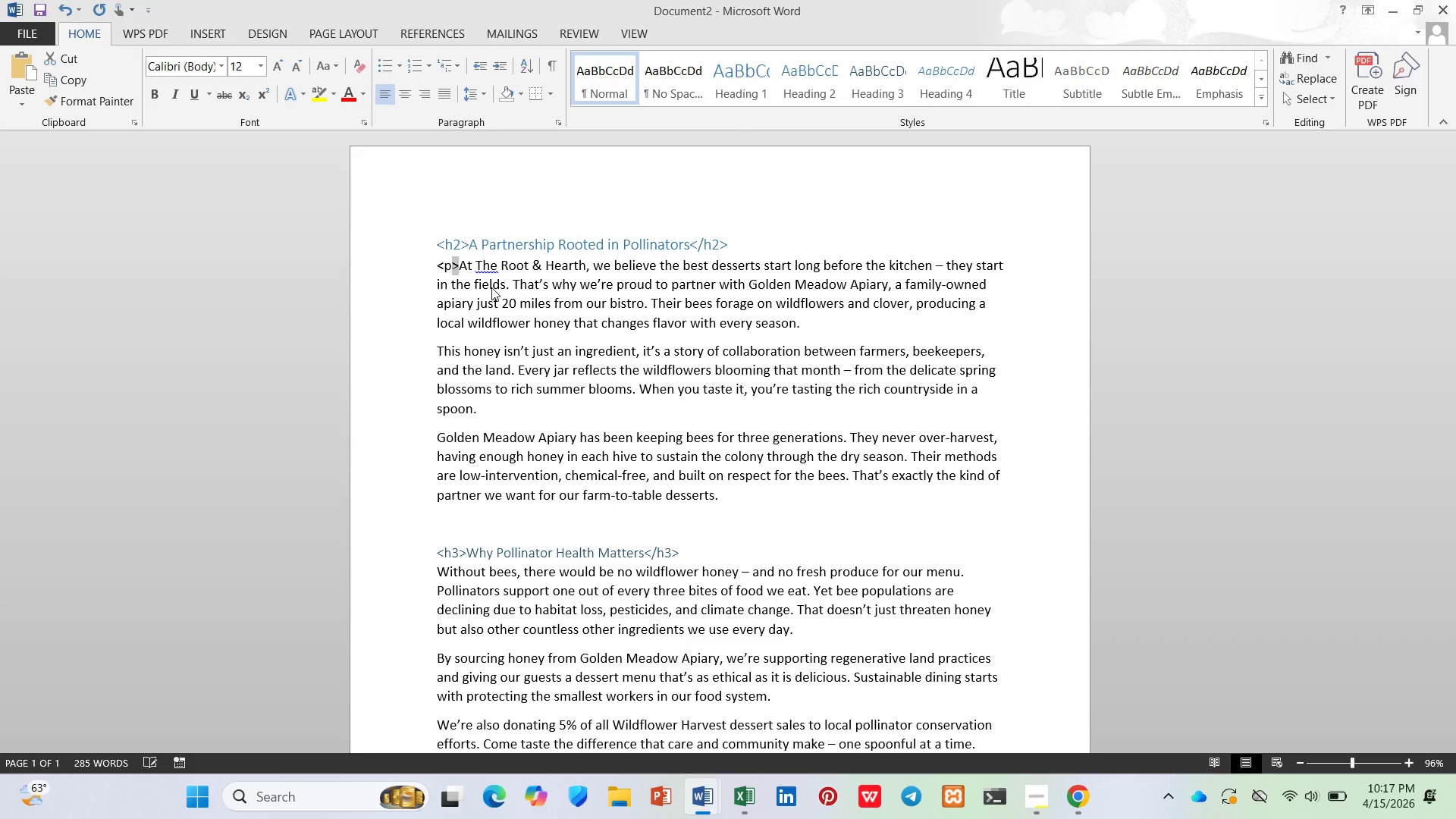 
key(Shift+ArrowLeft)
 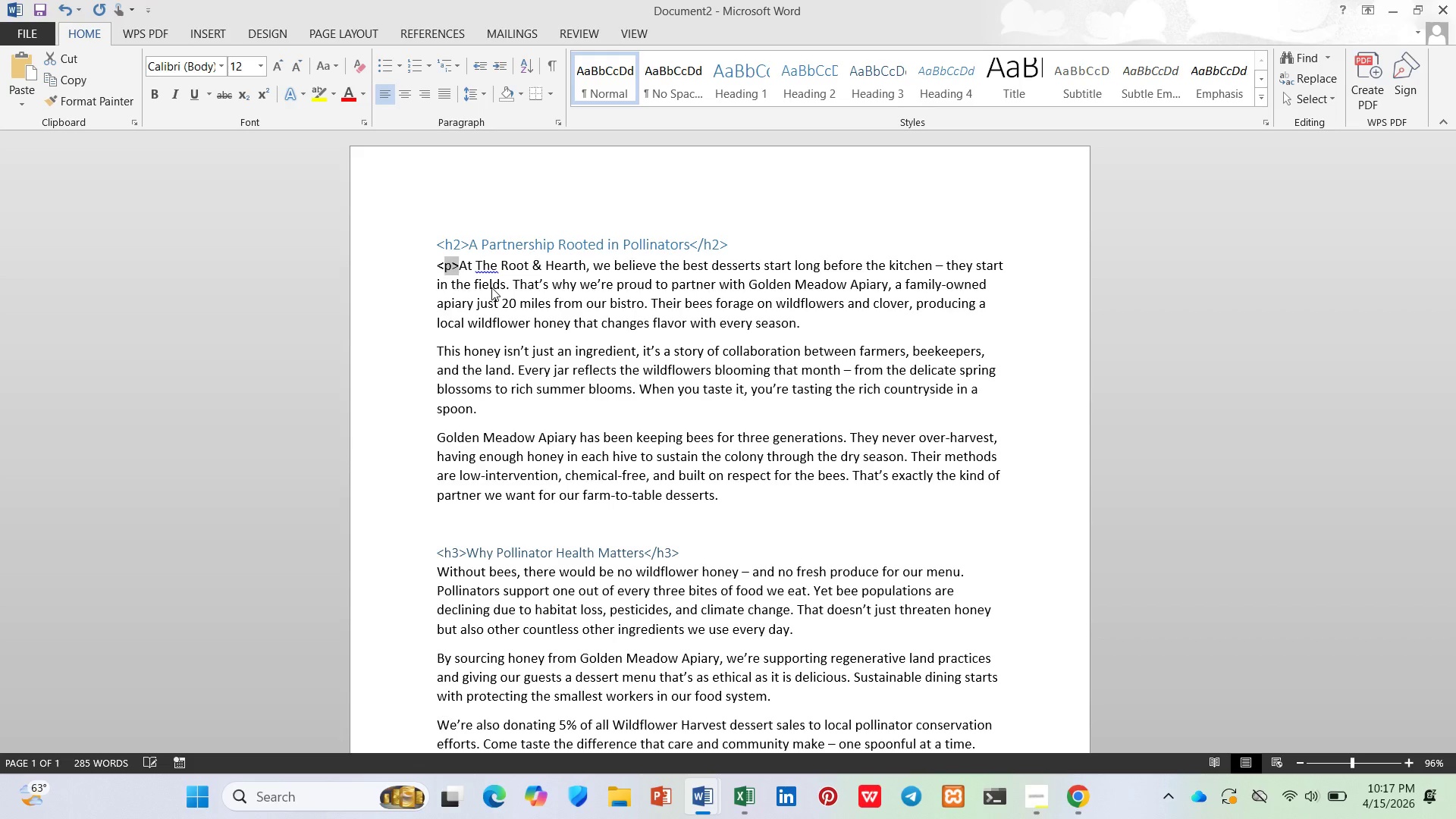 
key(Shift+ArrowLeft)
 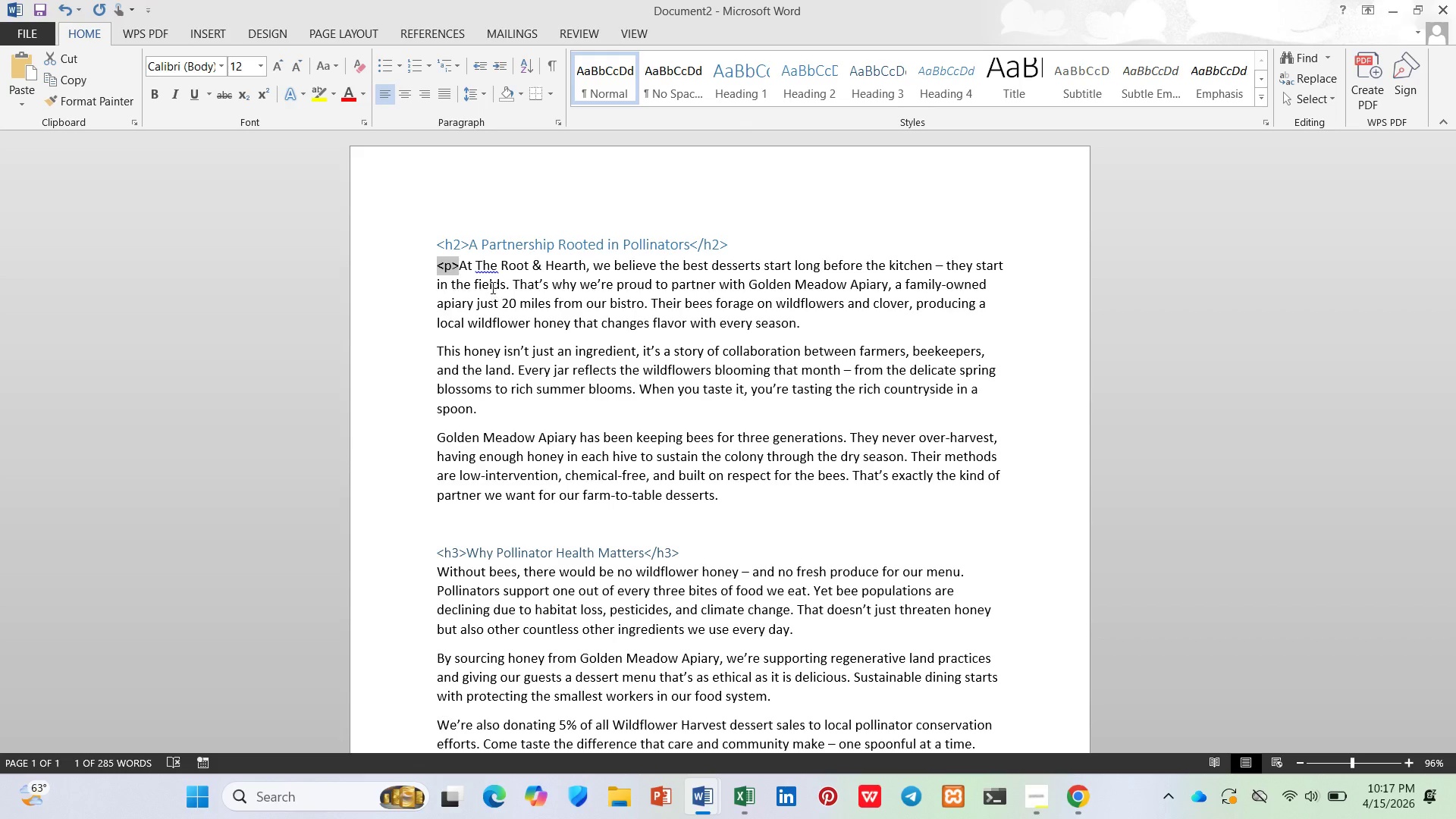 
key(Control+C)
 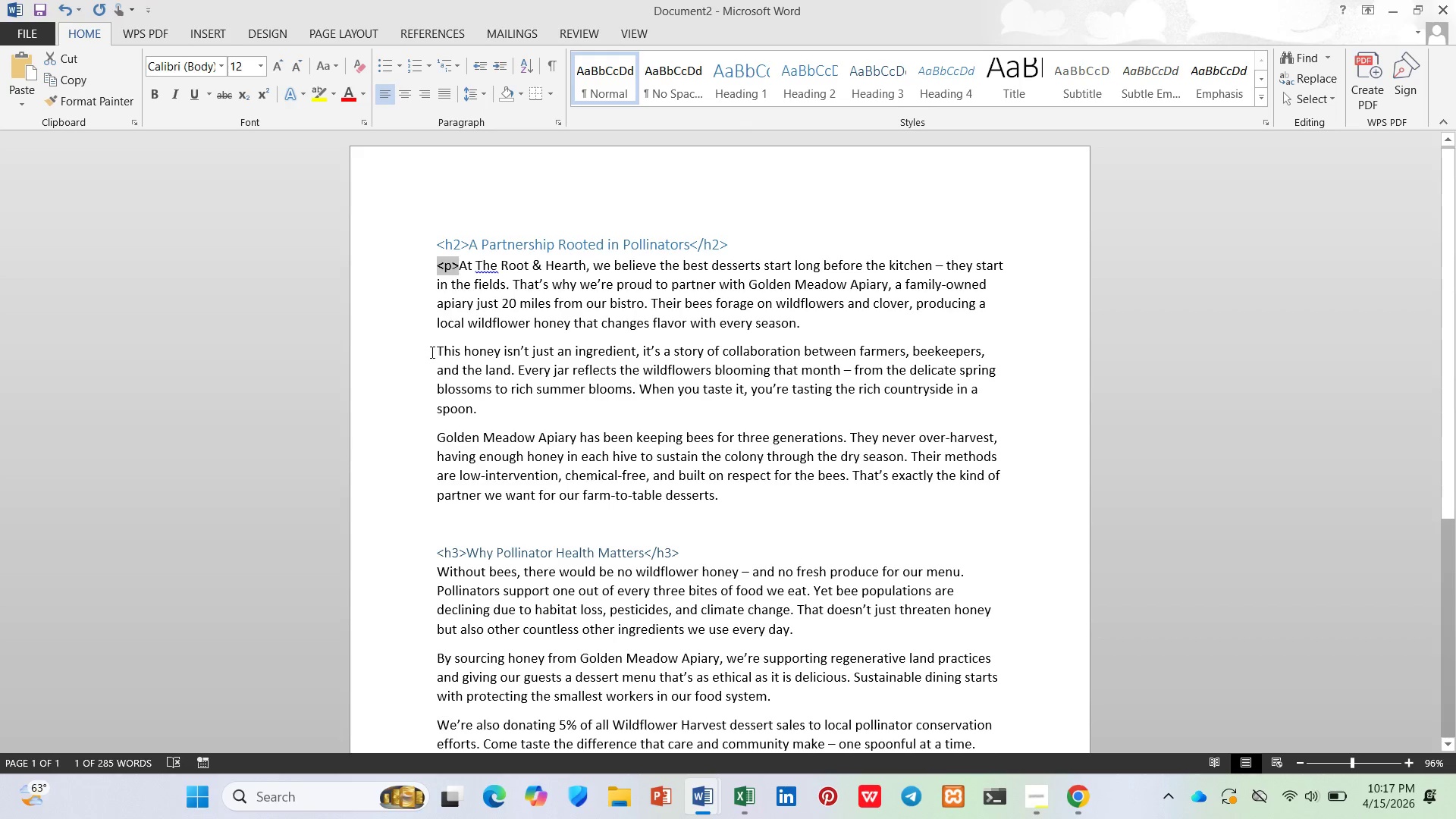 
left_click([437, 348])
 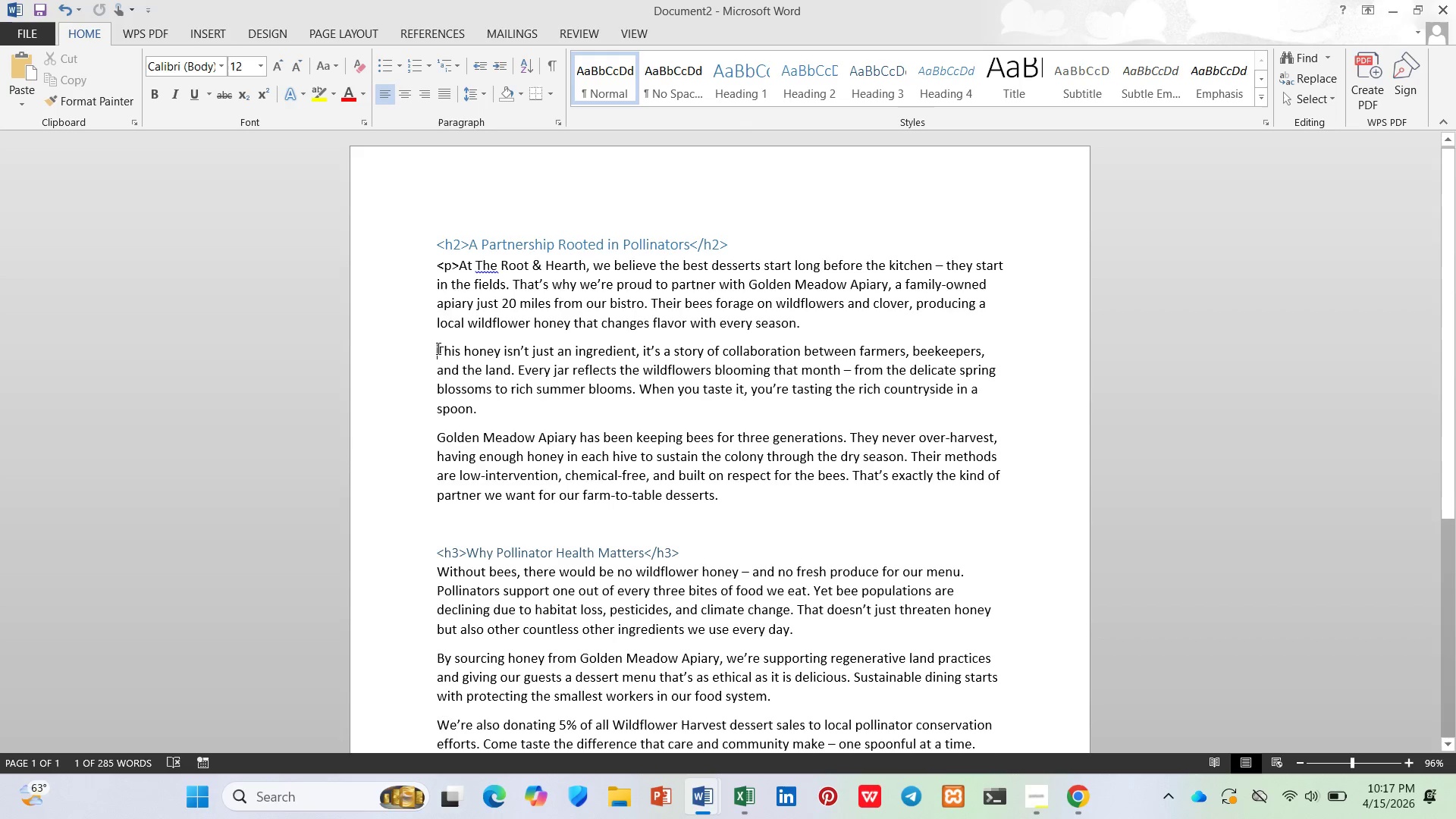 
key(Control+V)
 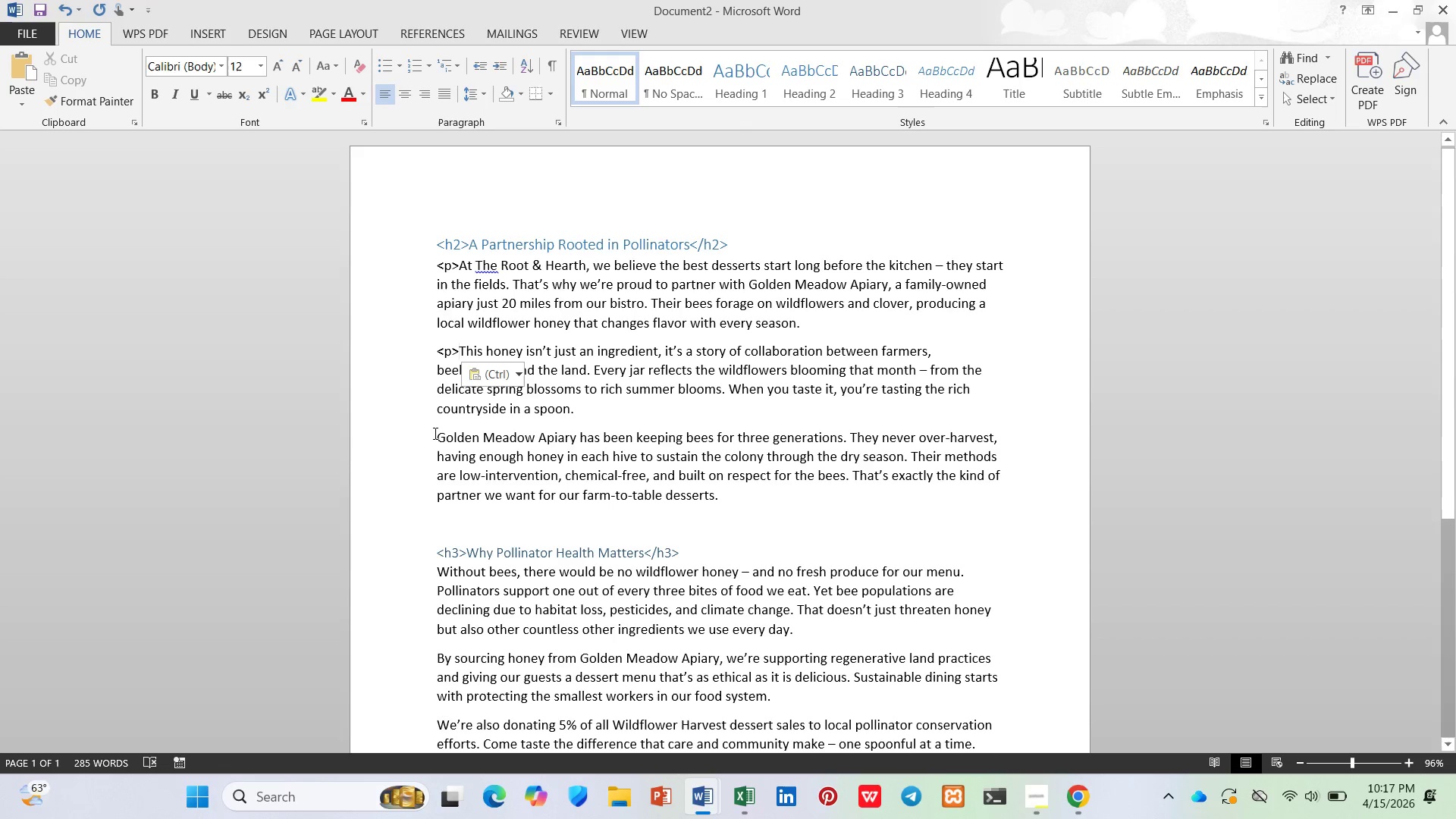 
key(Control+V)
 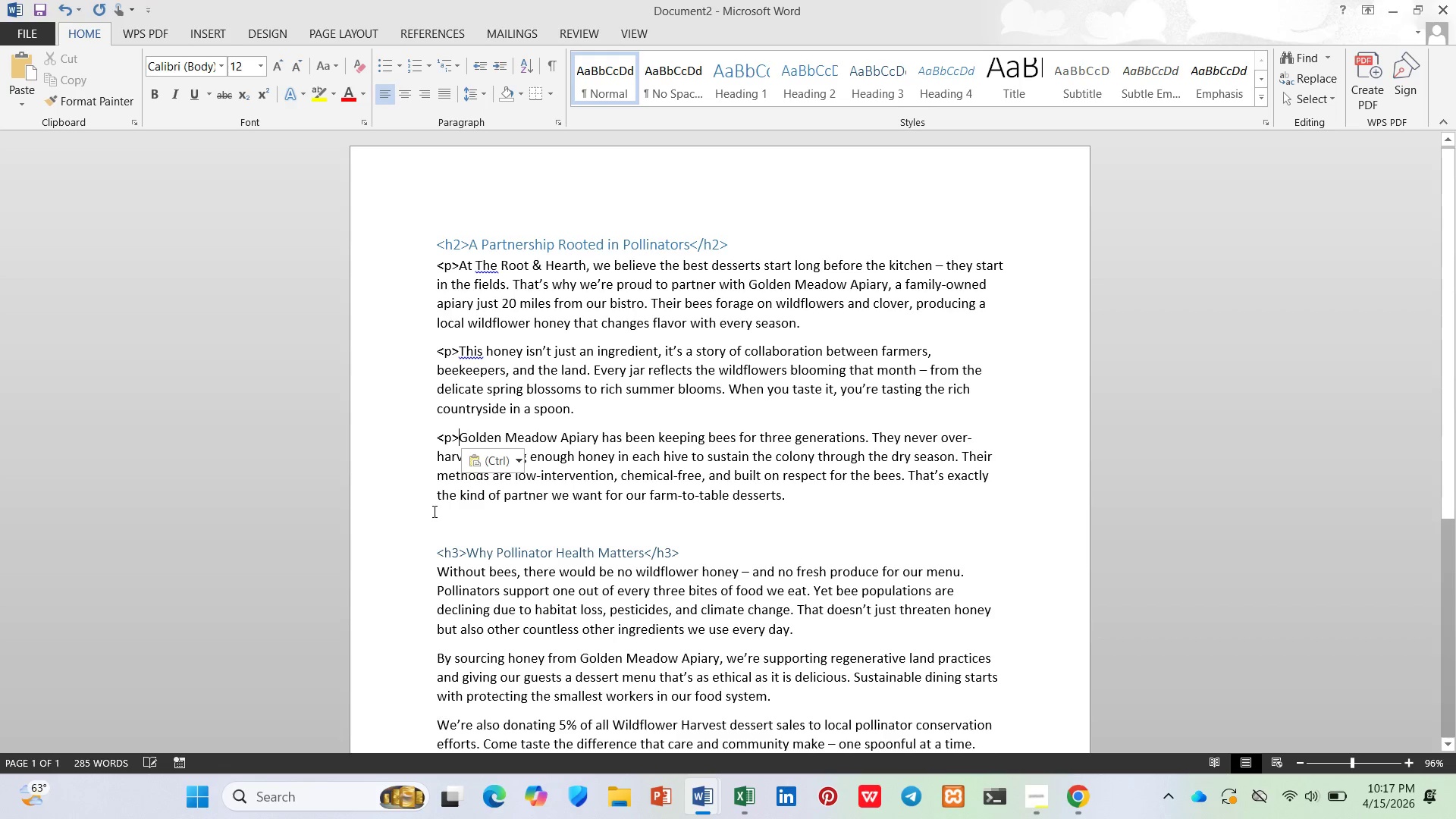 
scroll: coordinate [432, 519], scroll_direction: down, amount: 2.0
 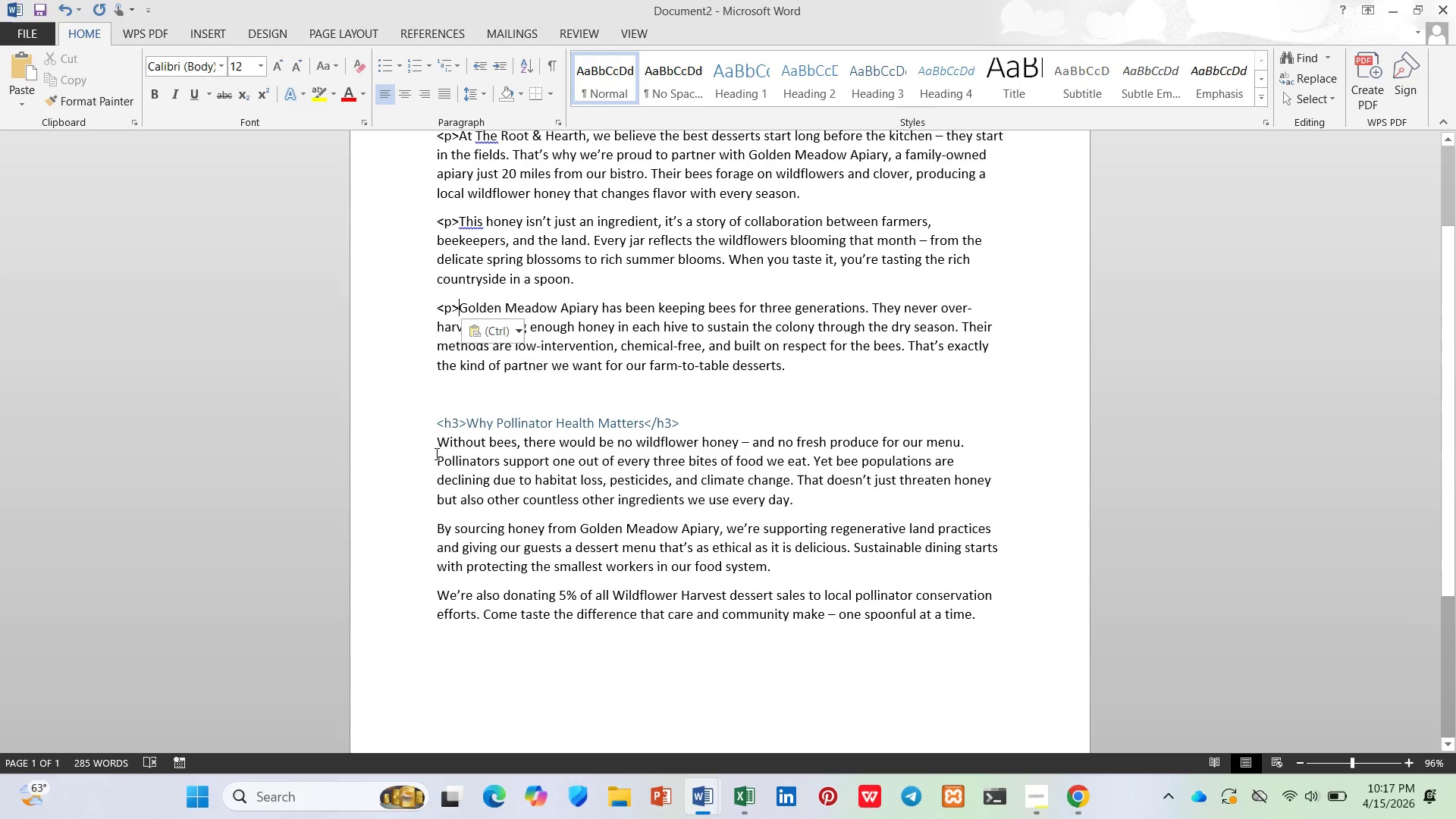 
left_click([438, 446])
 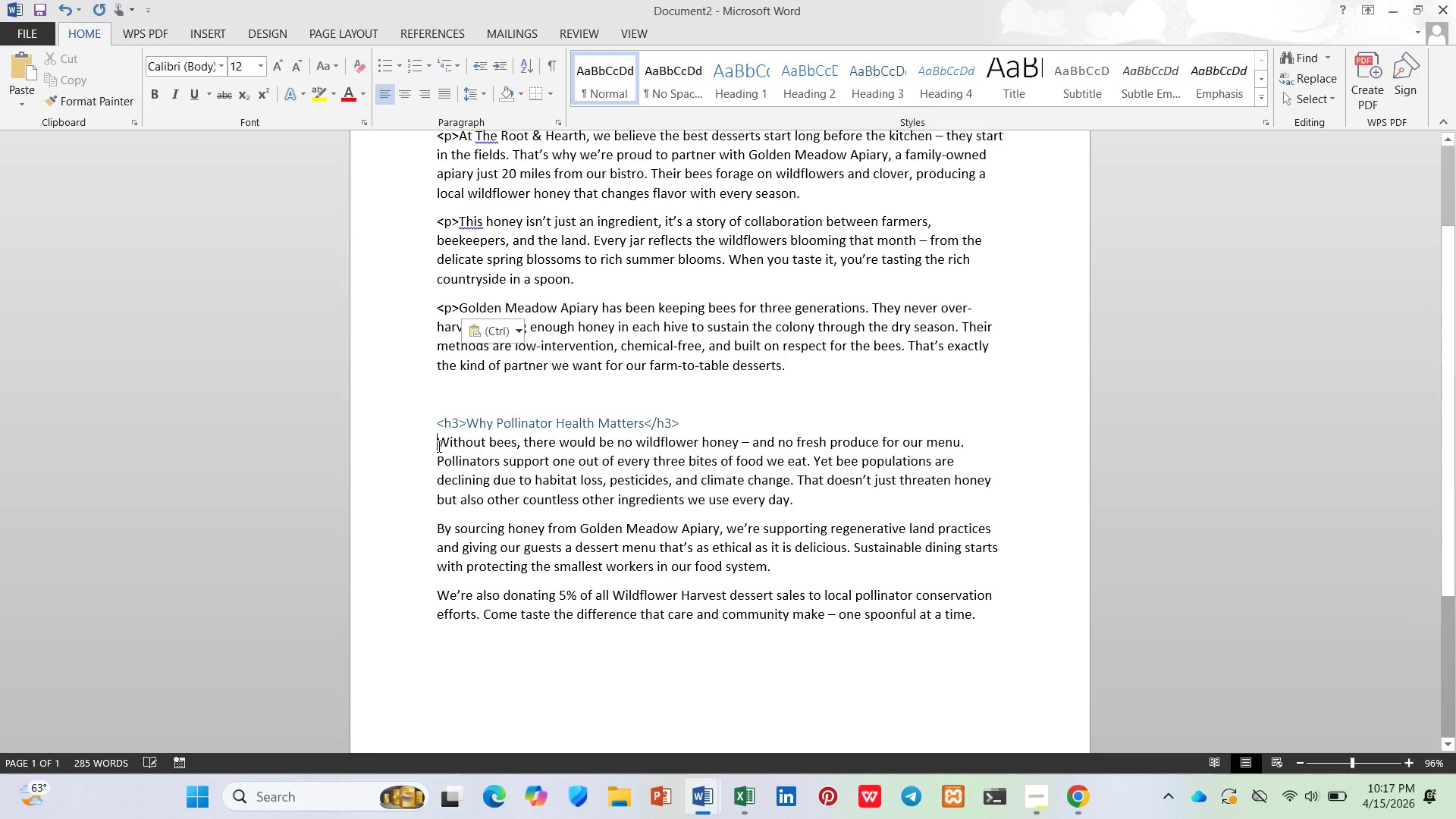 
key(Control+V)
 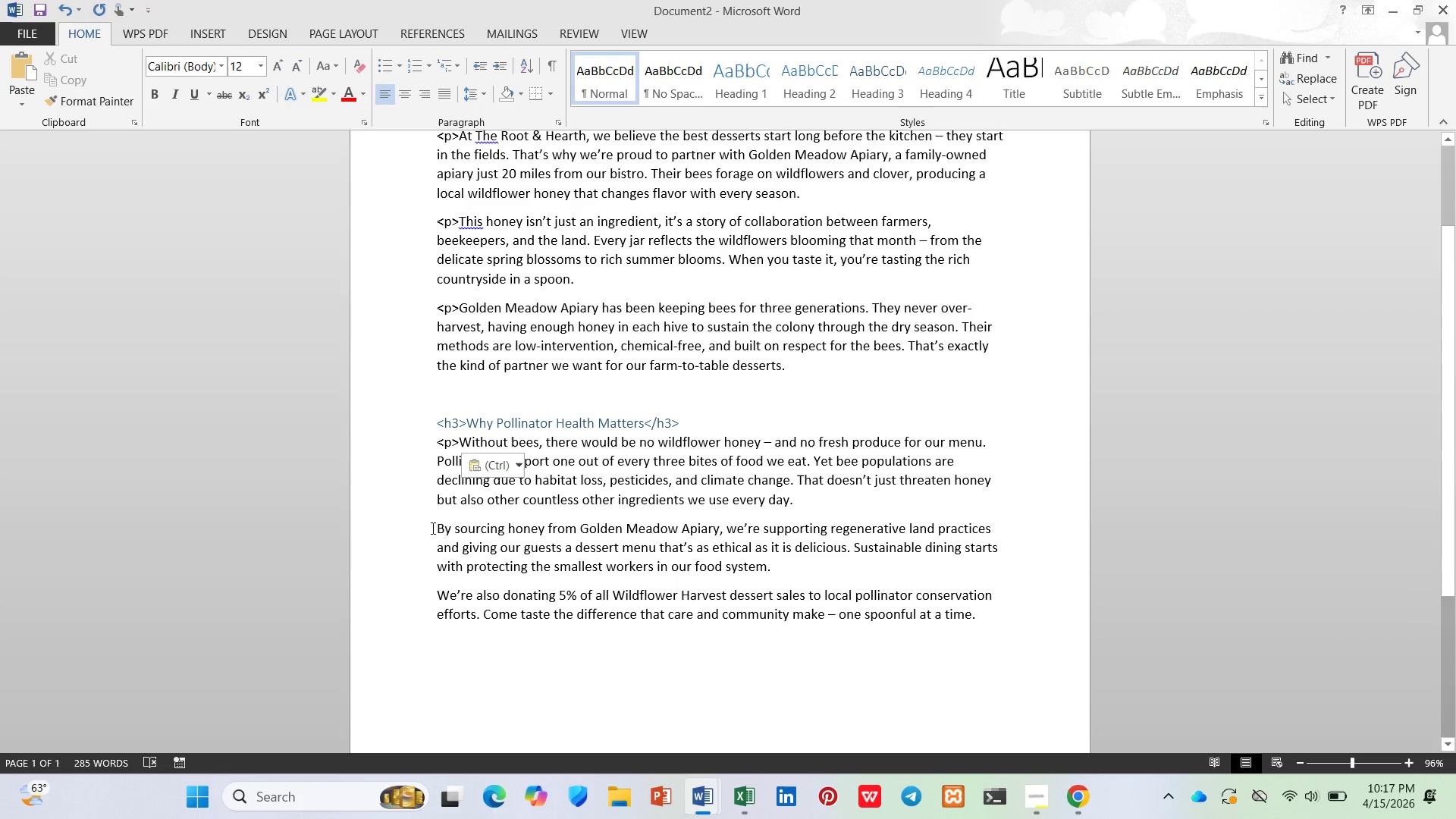 
left_click([432, 530])
 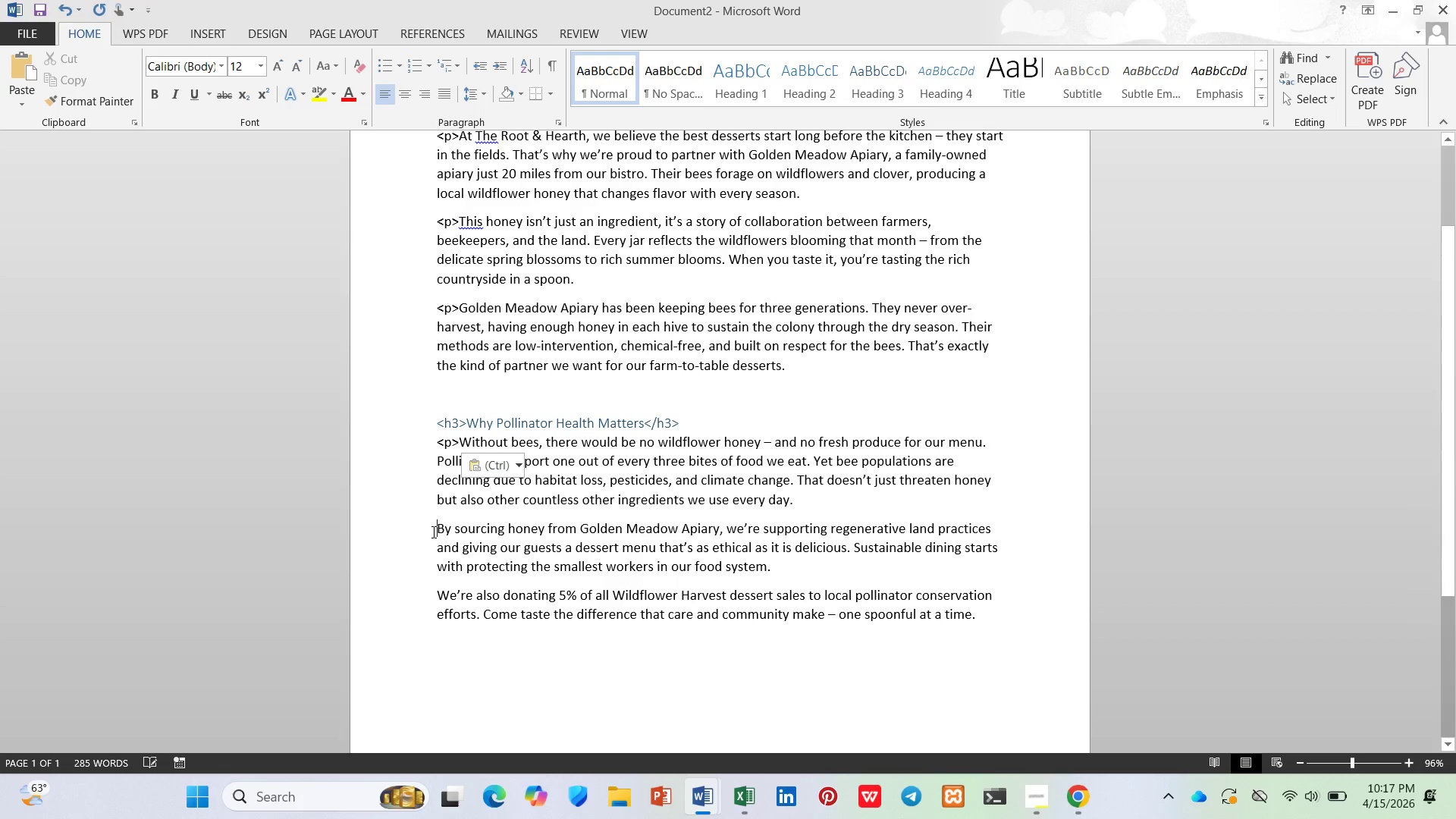 
key(Control+V)
 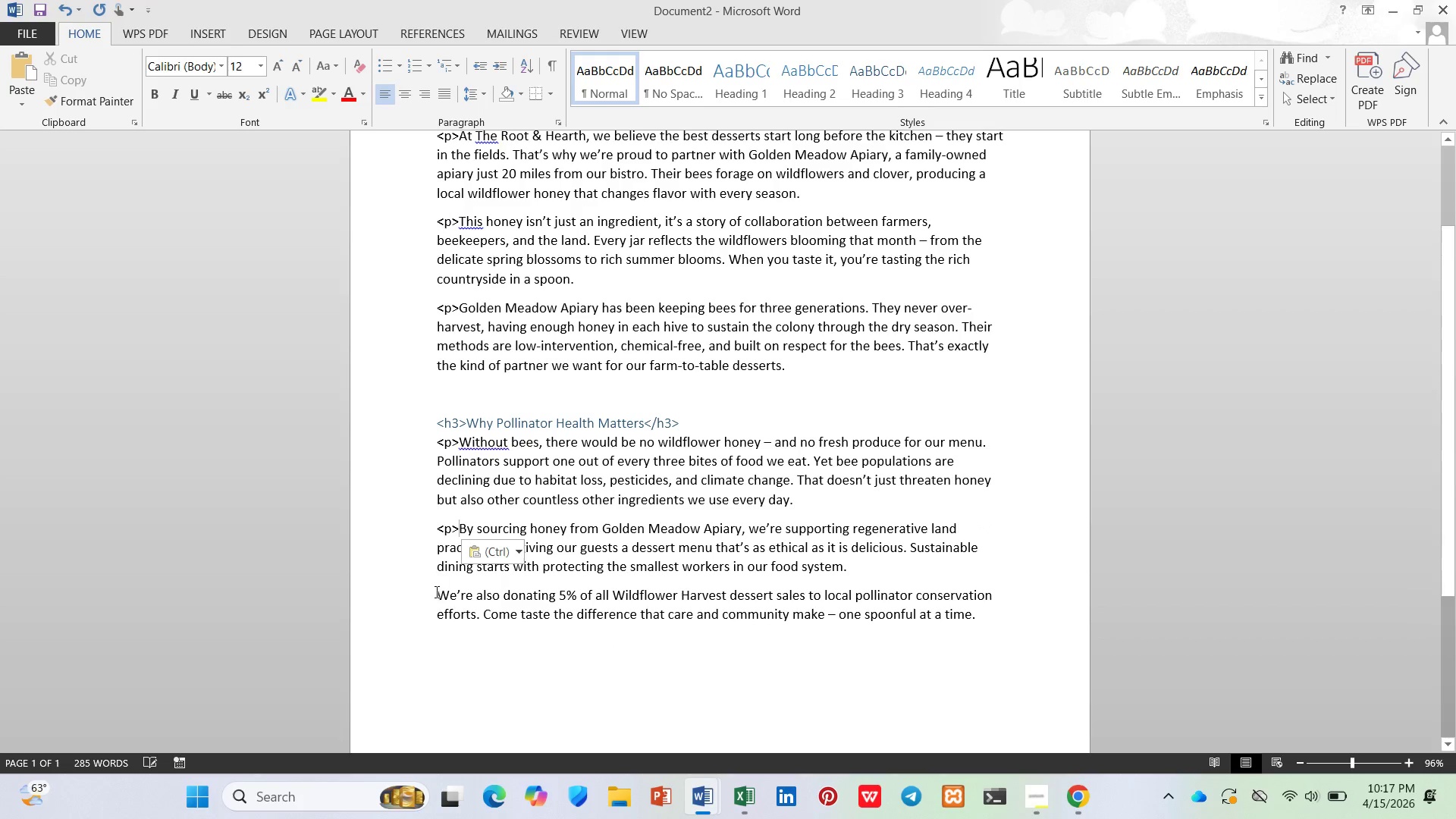 
left_click([434, 595])
 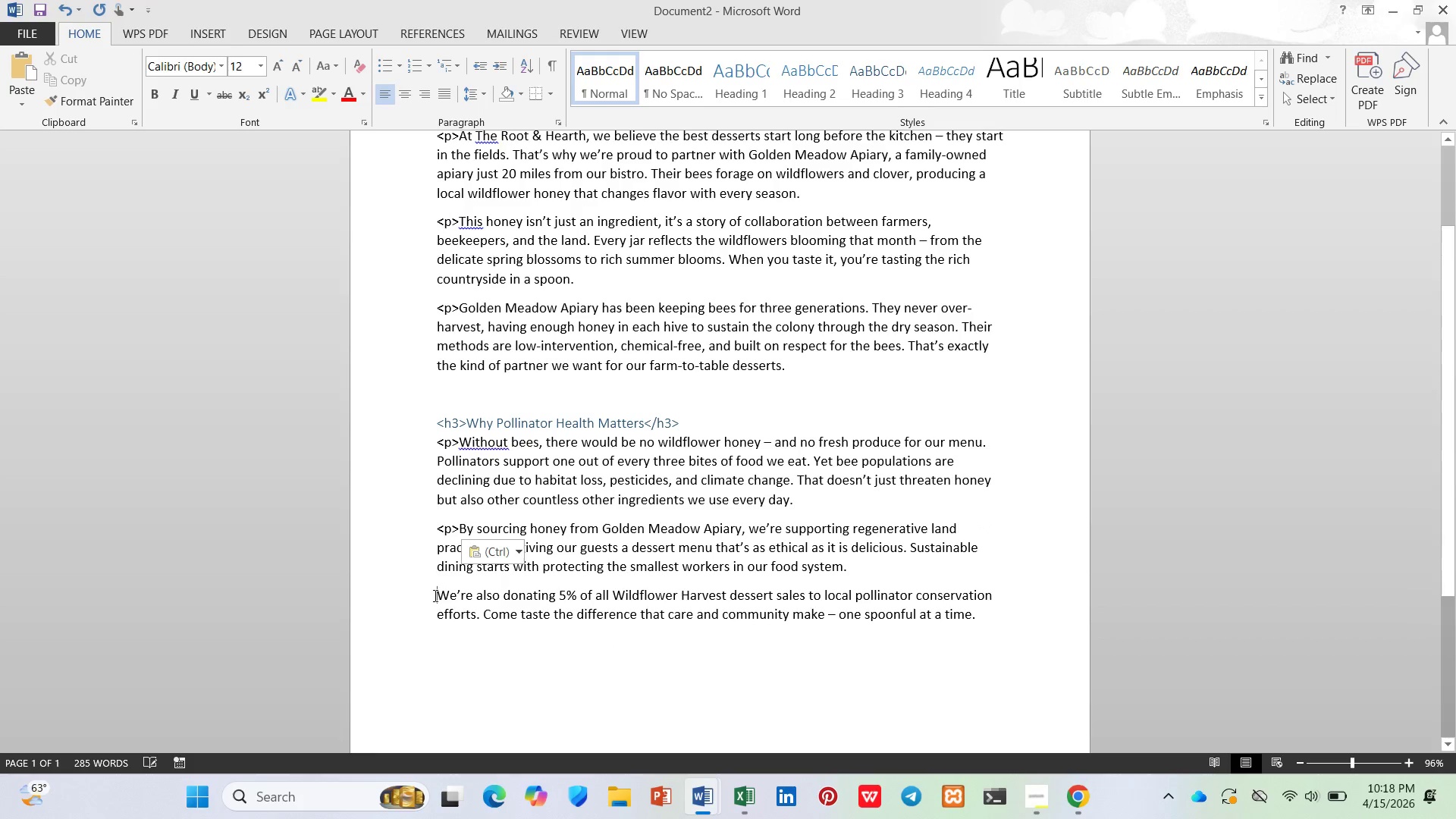 
key(Control+V)
 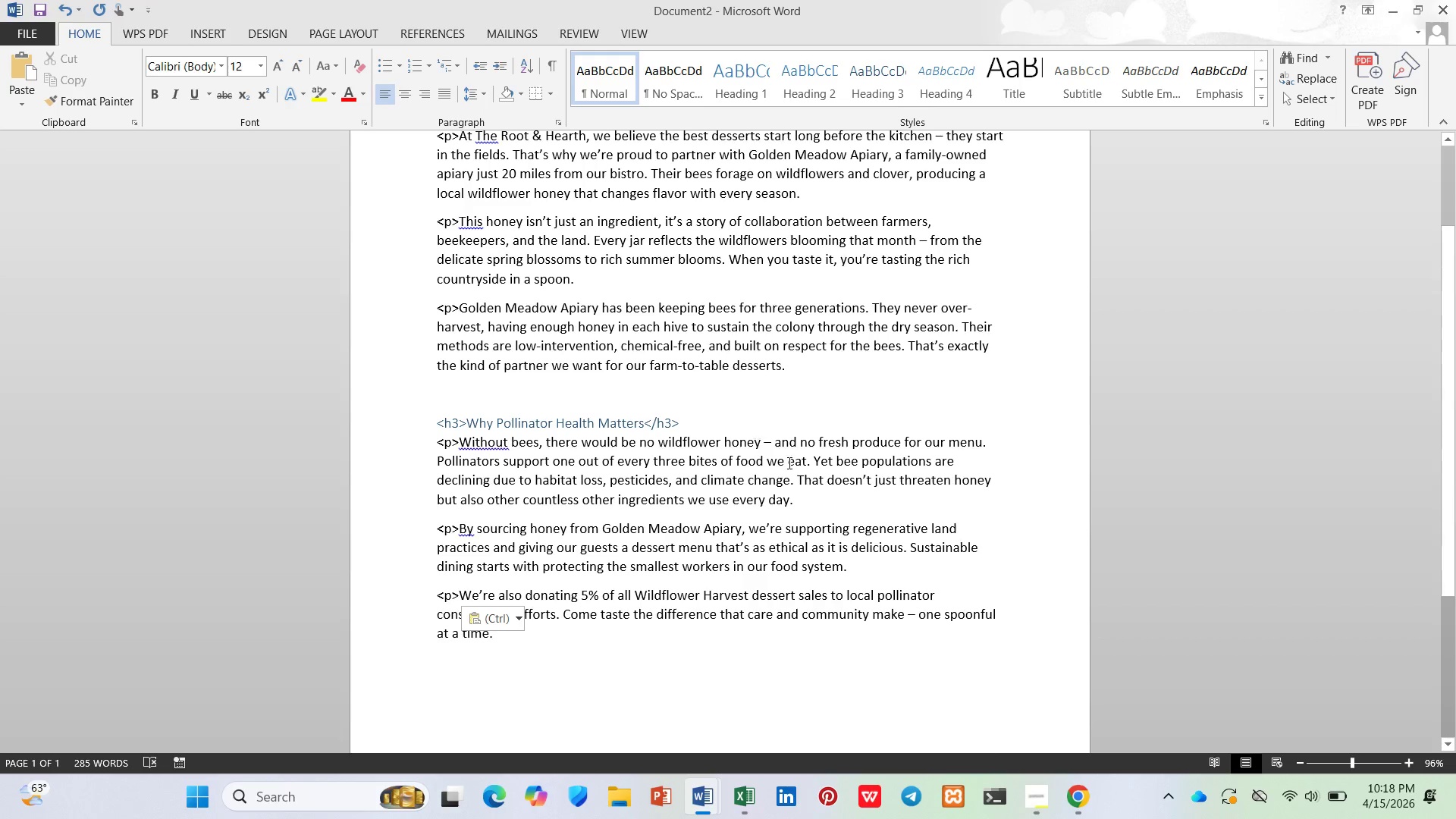 
key(Control+V)
 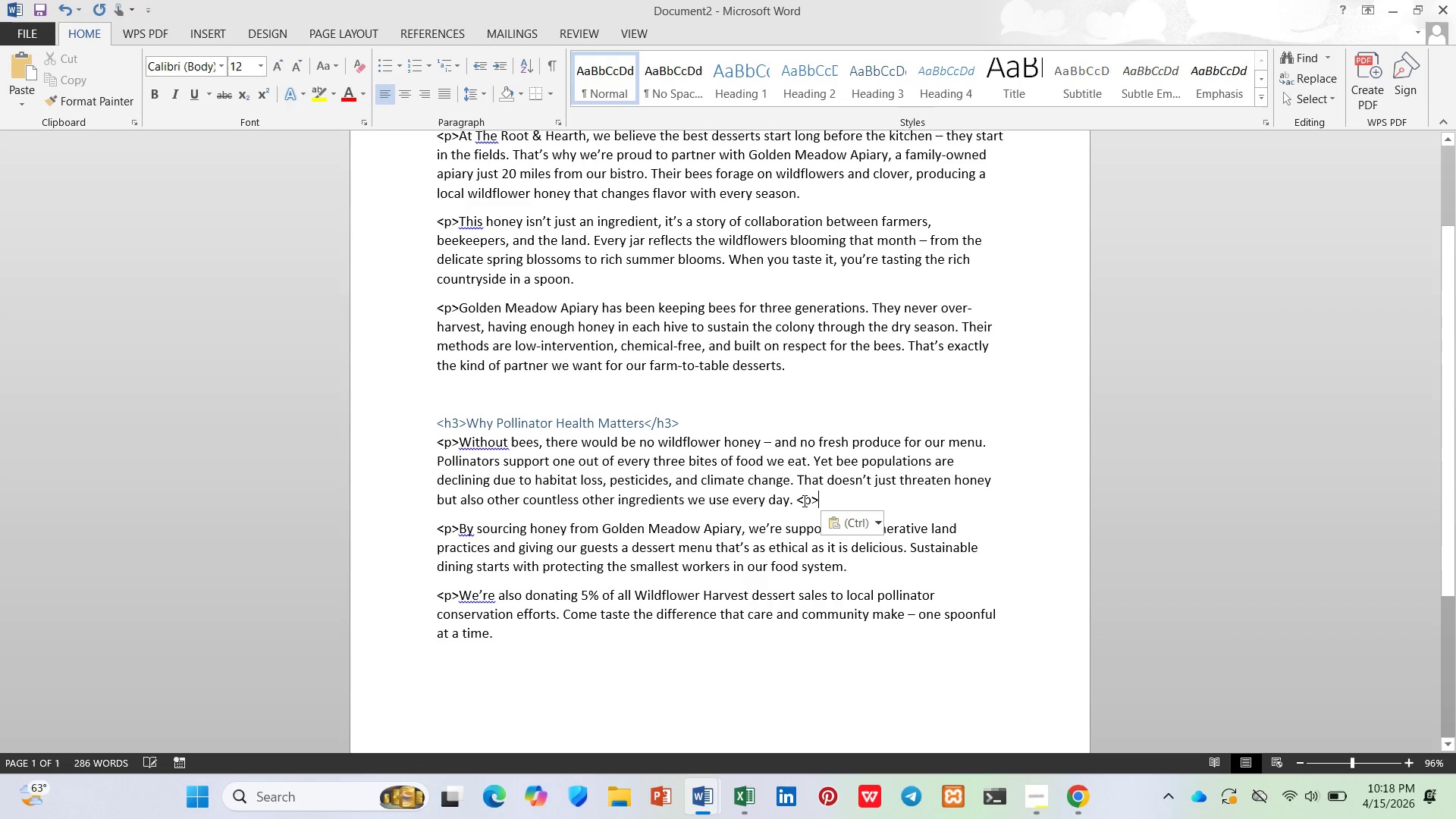 
left_click([803, 499])
 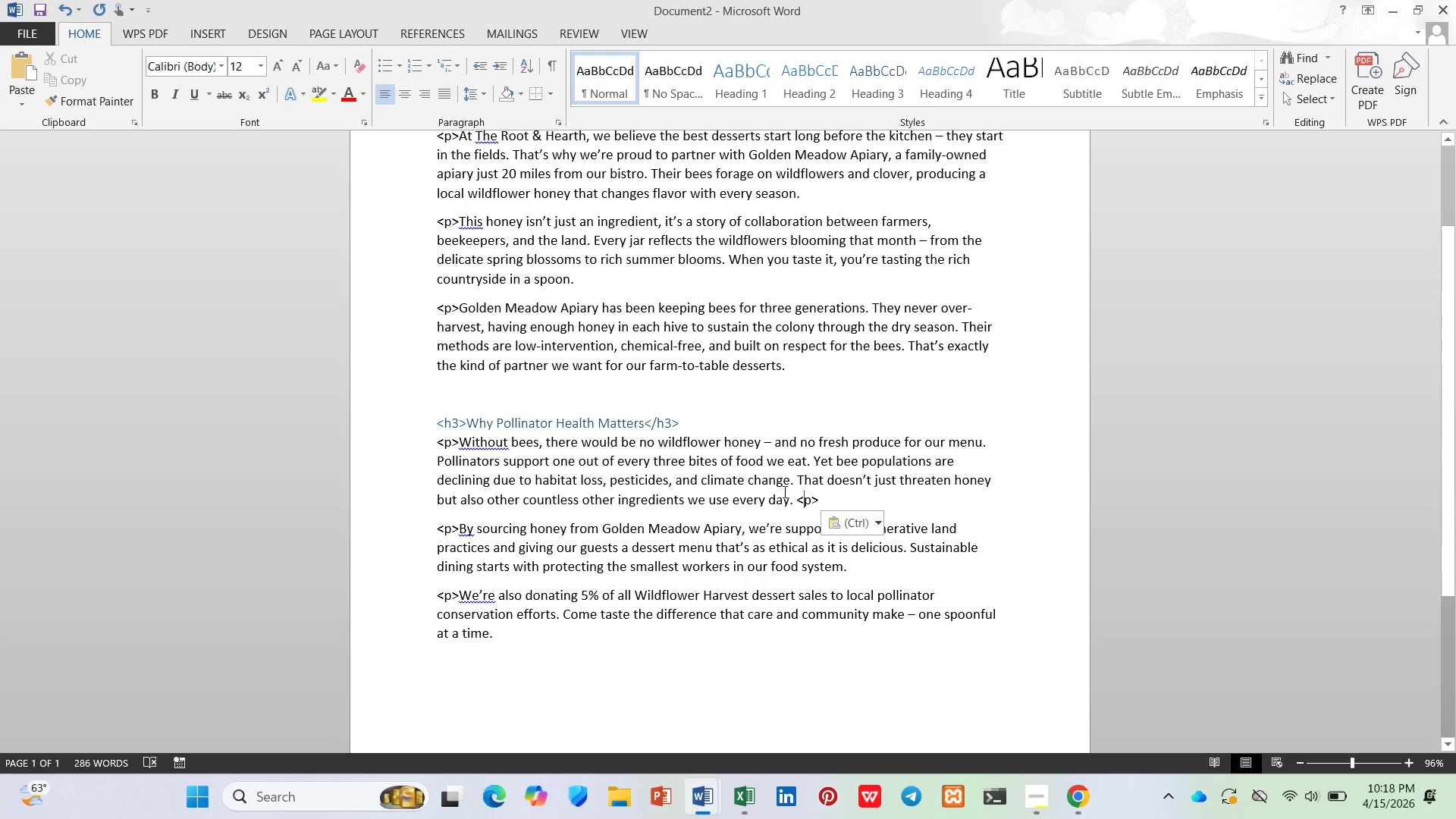 
key(Slash)
 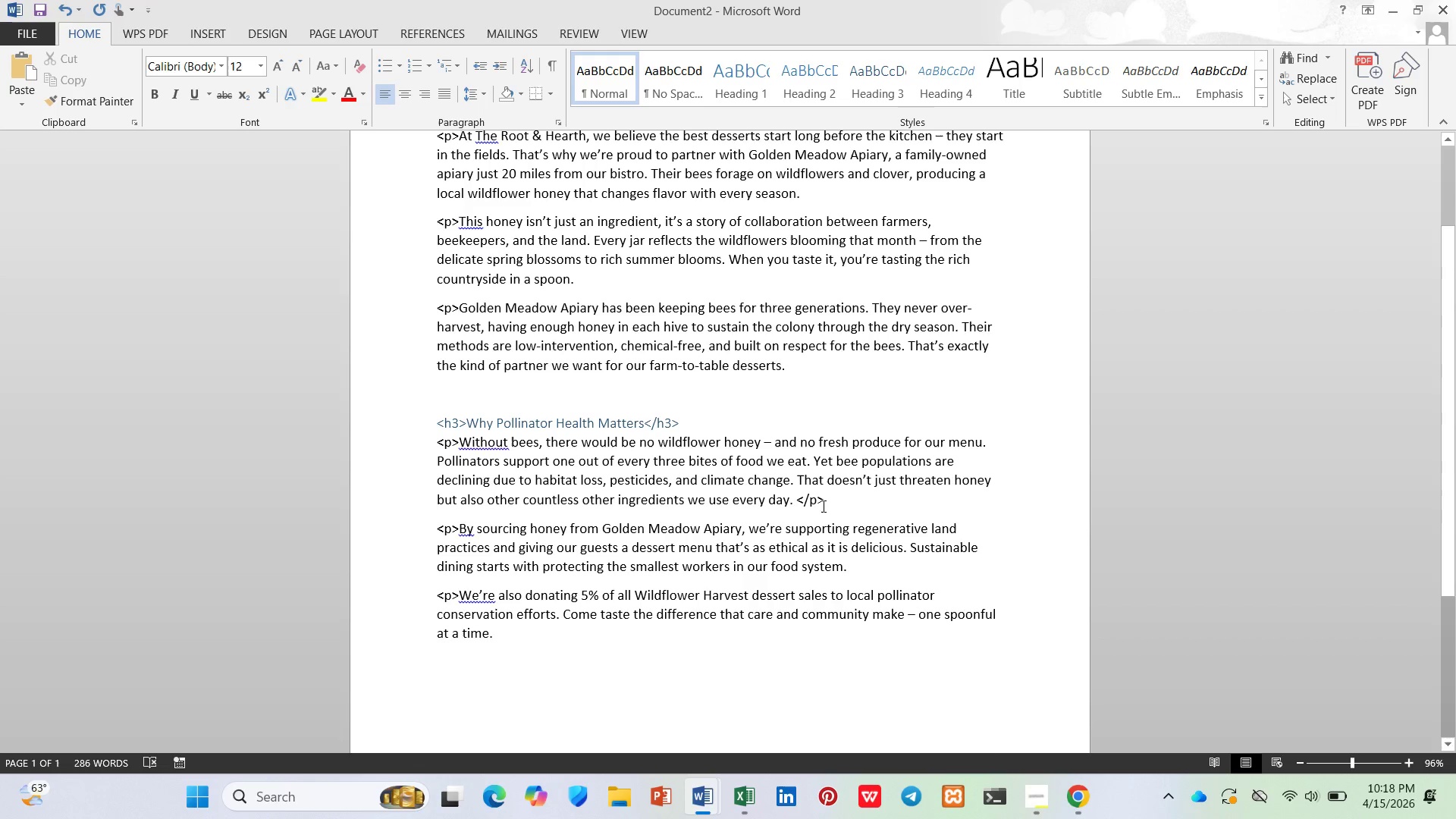 
left_click_drag(start_coordinate=[831, 507], to_coordinate=[797, 510])
 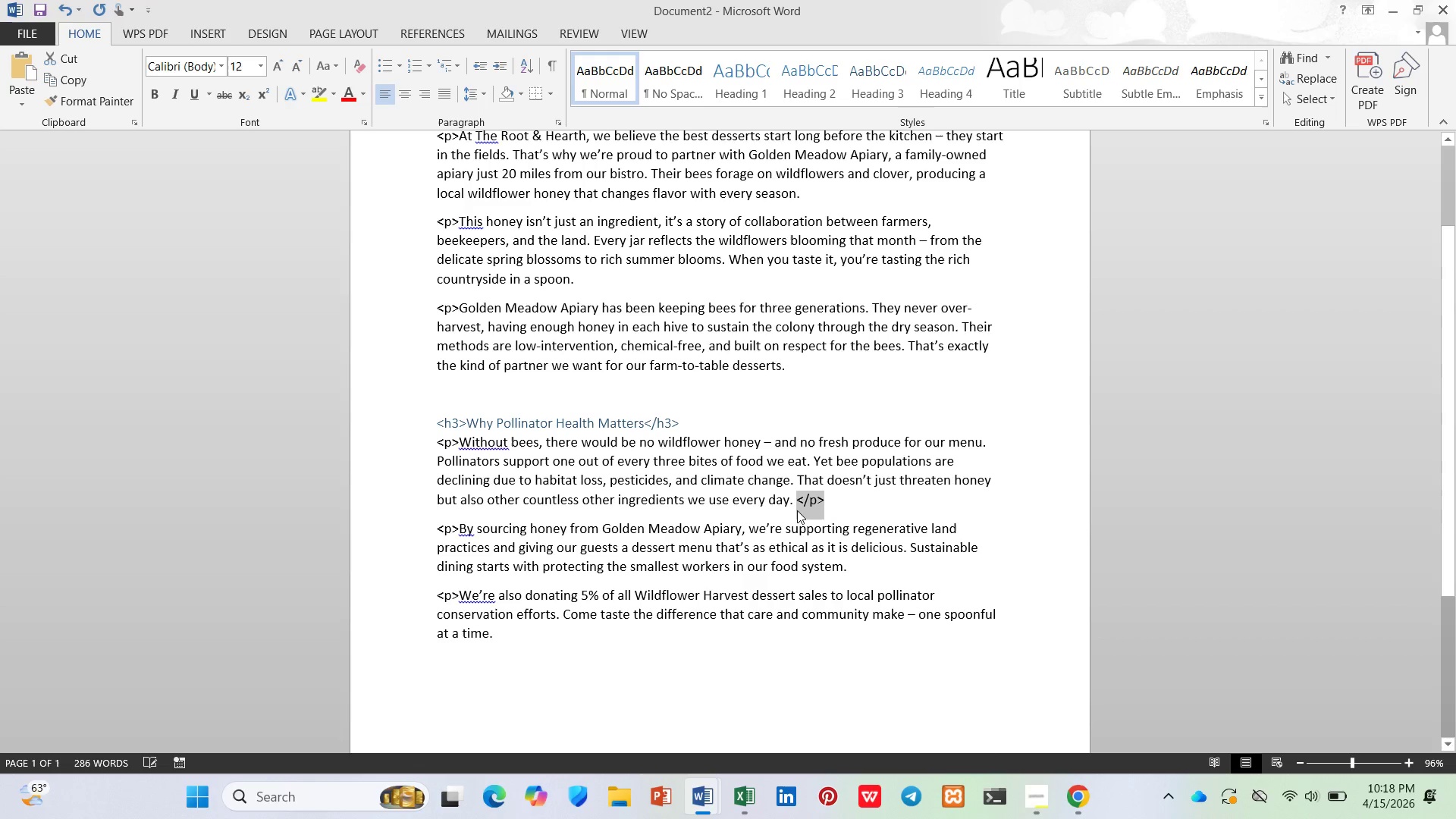 
key(Control+C)
 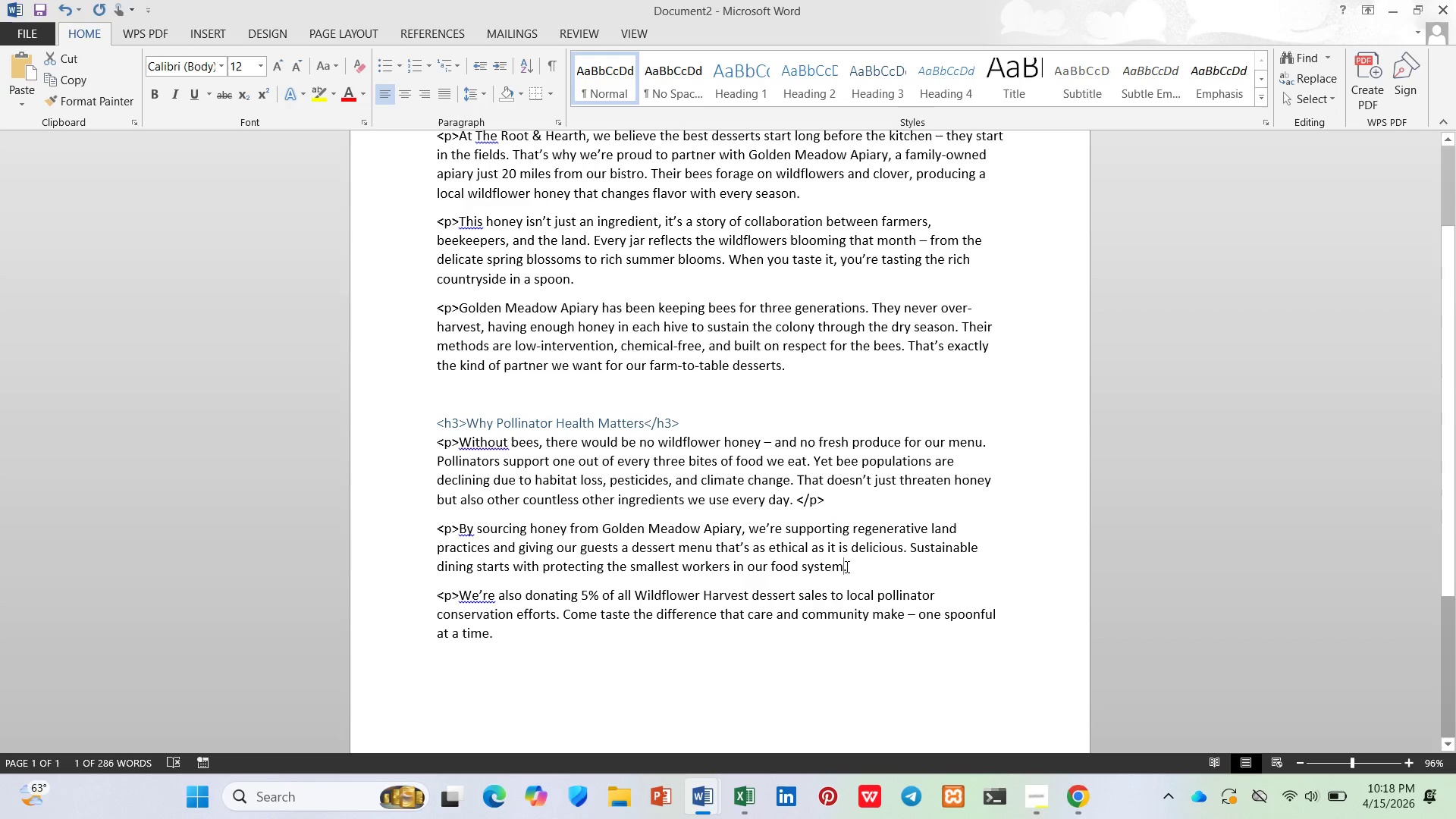 
key(Control+ControlLeft)
 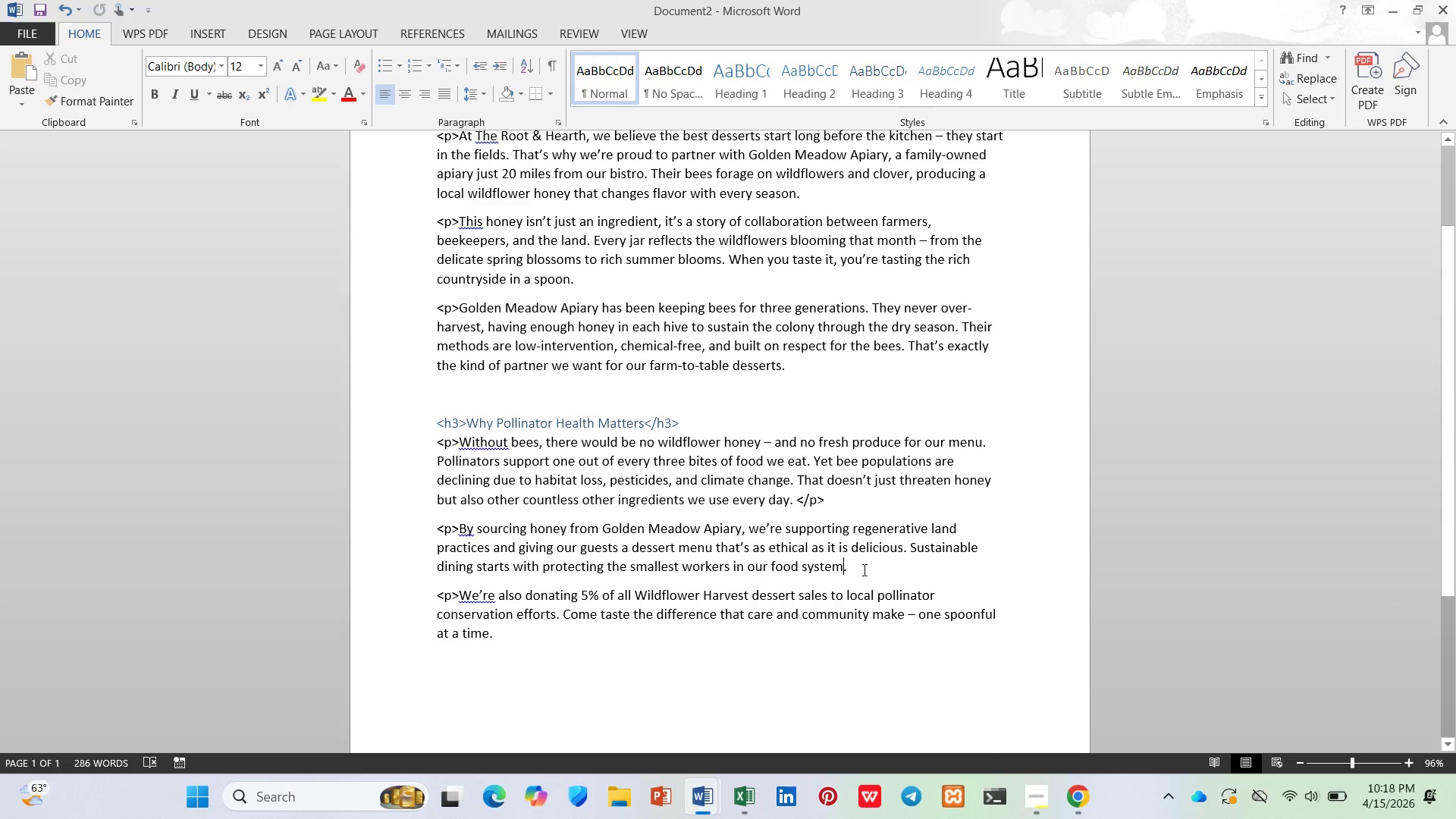 
left_click([863, 570])
 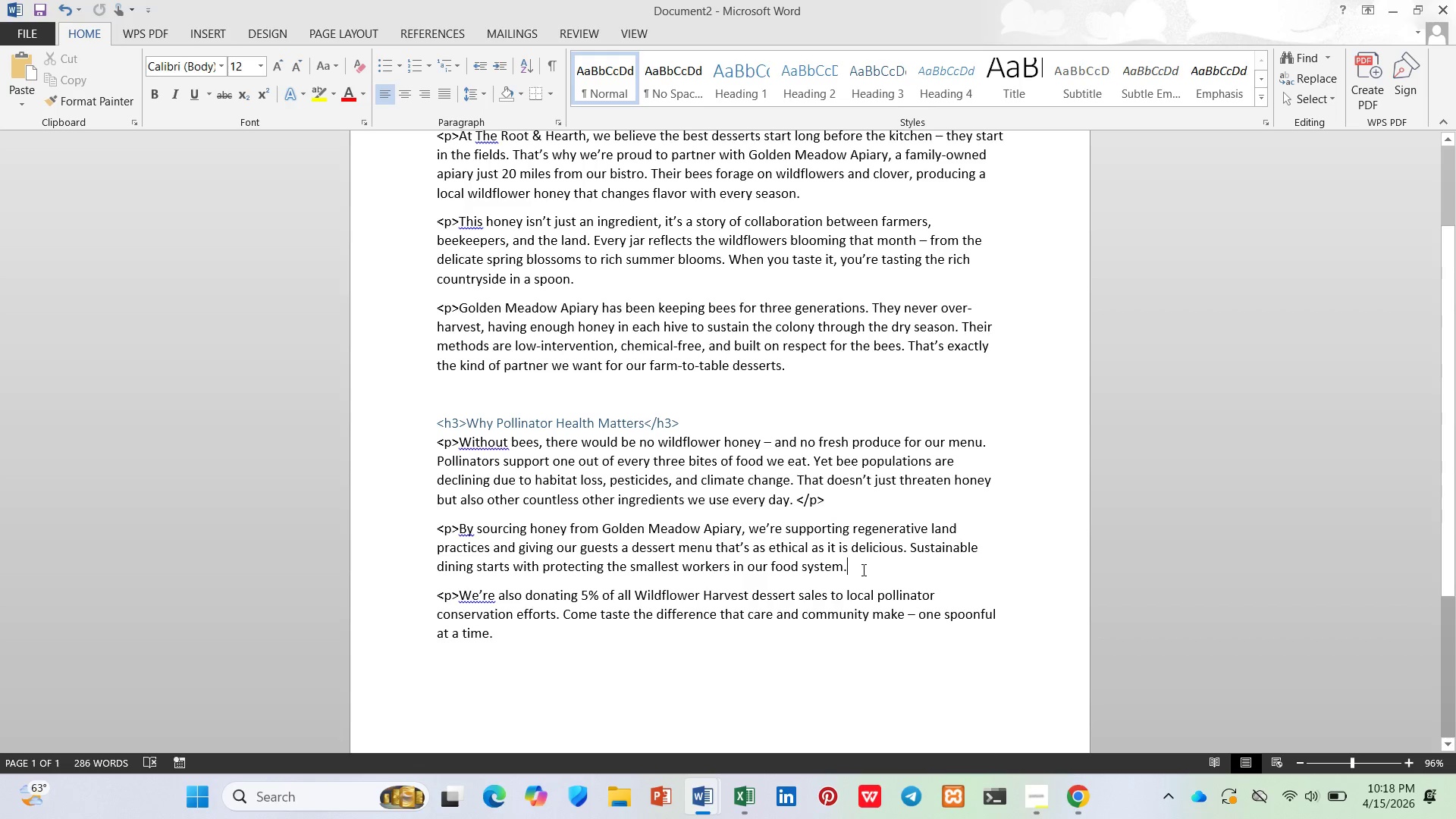 
key(Control+V)
 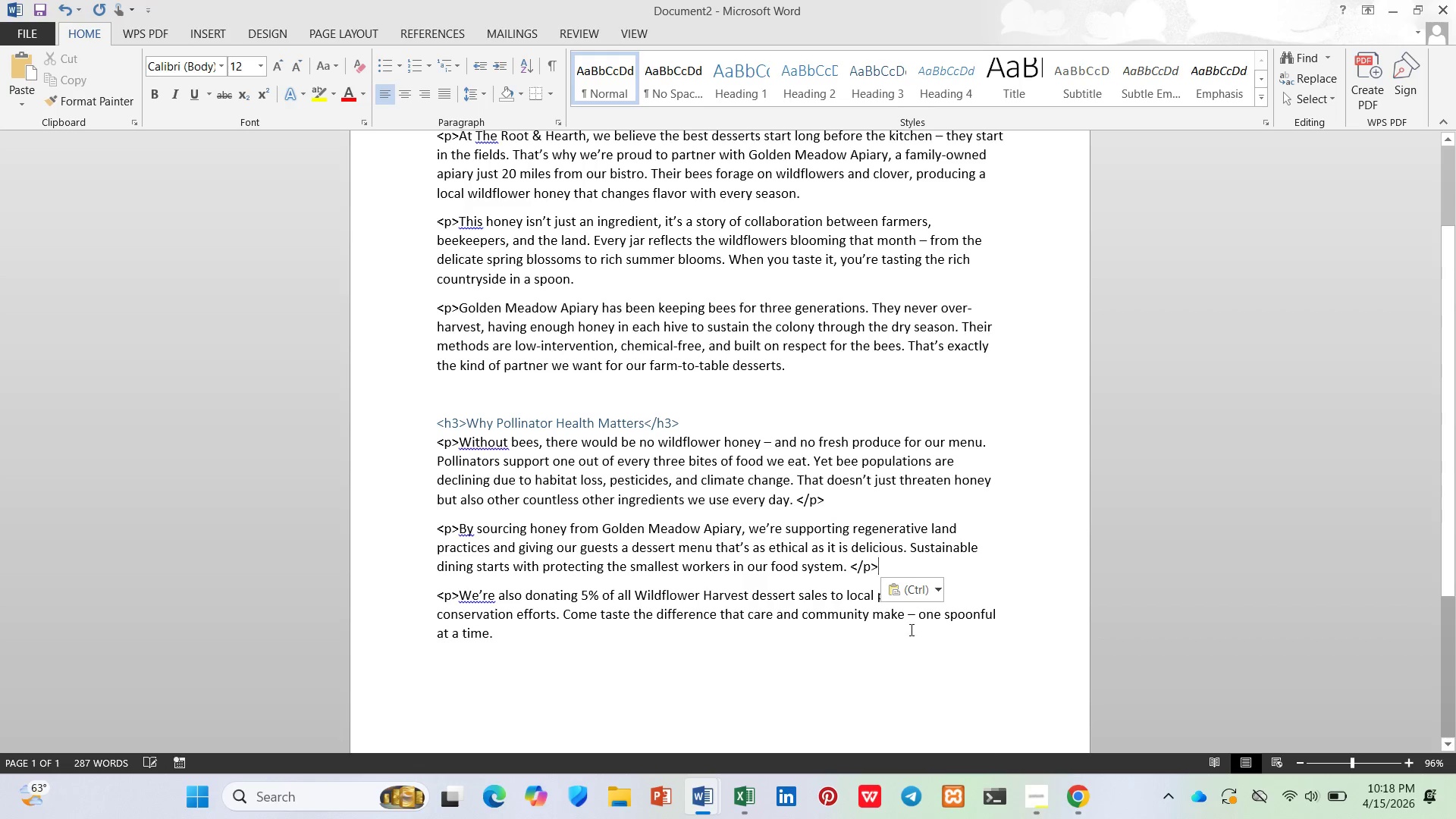 
left_click([824, 637])
 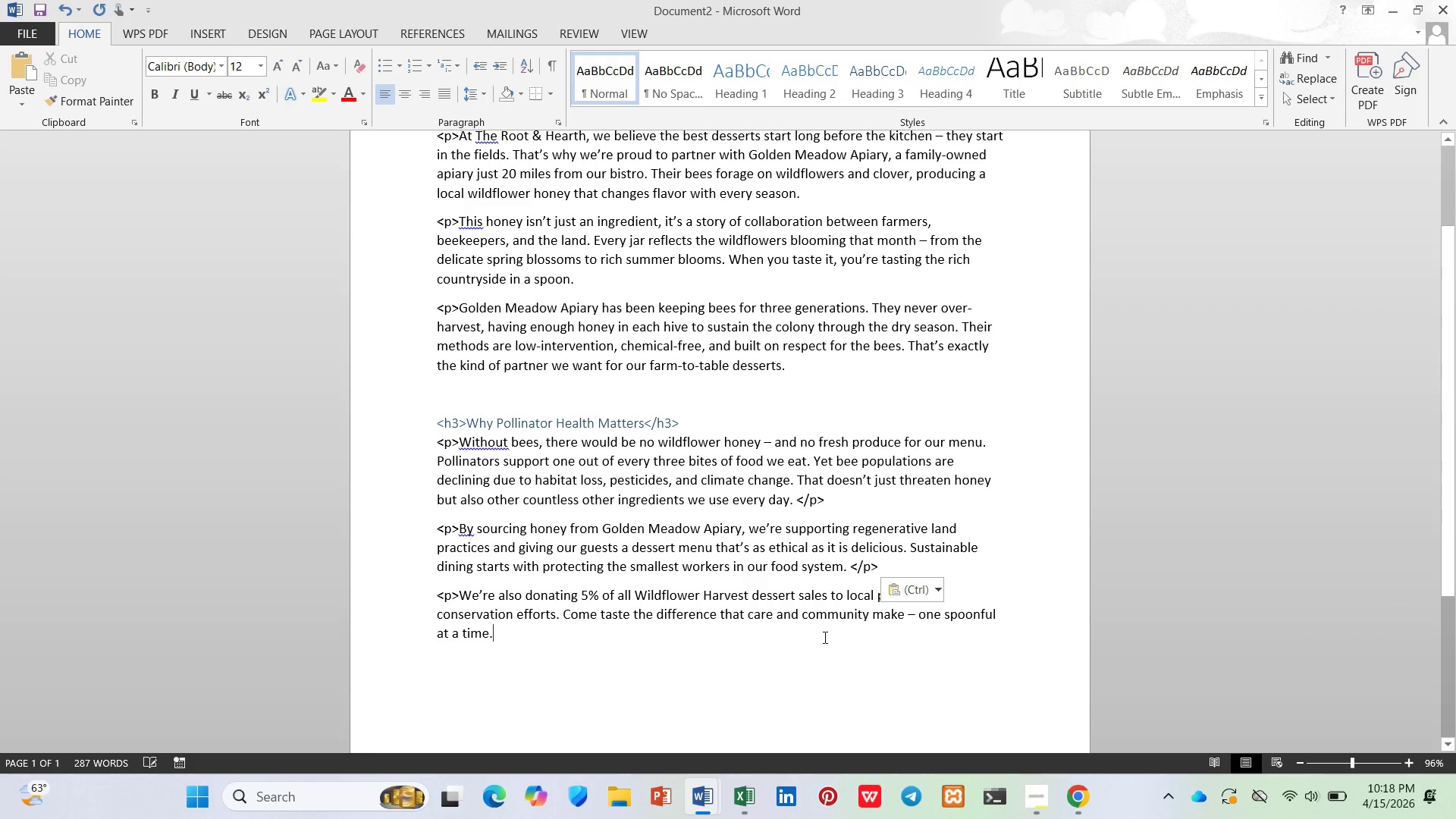 
key(Control+V)
 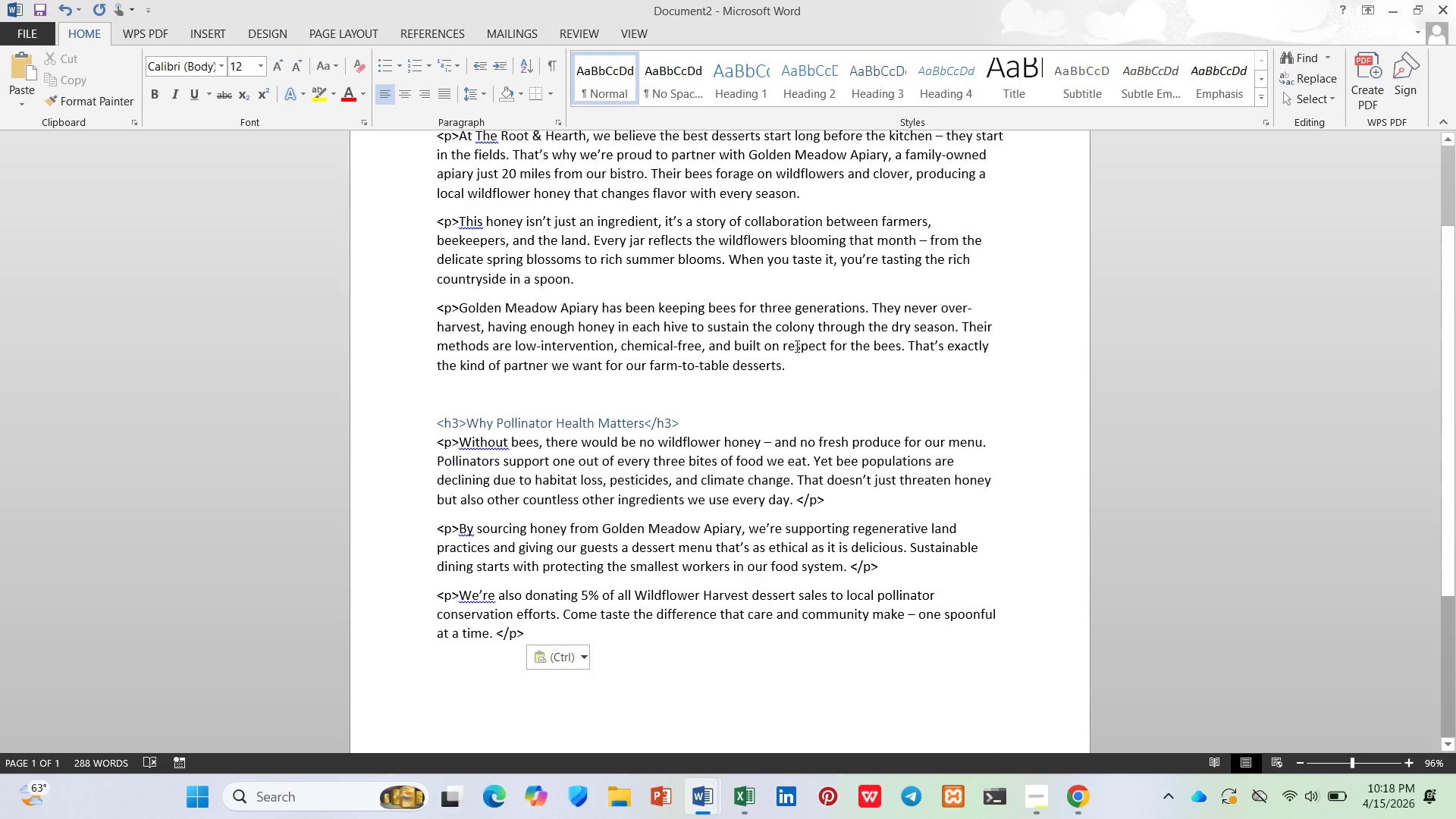 
left_click([816, 372])
 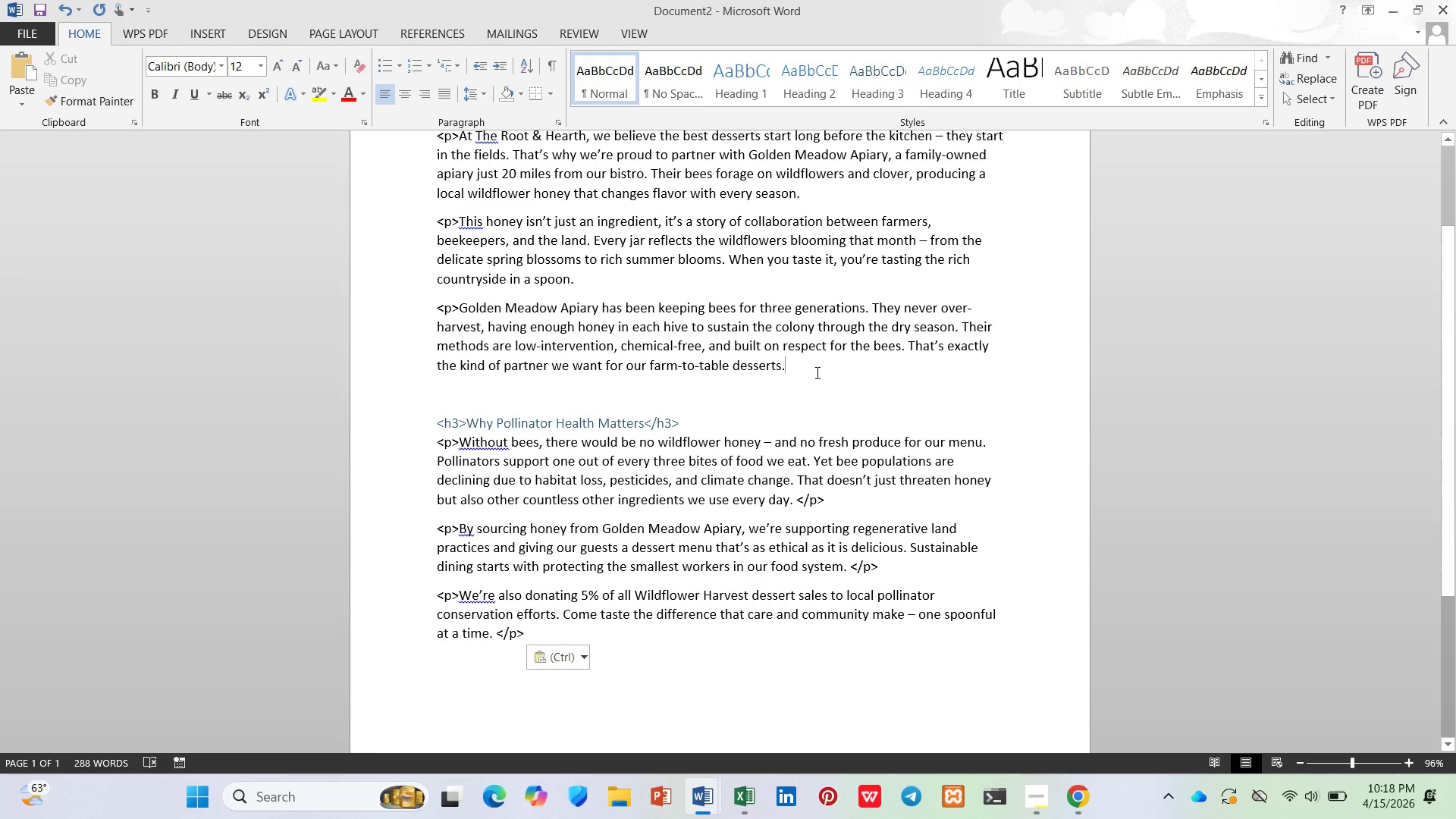 
key(Control+V)
 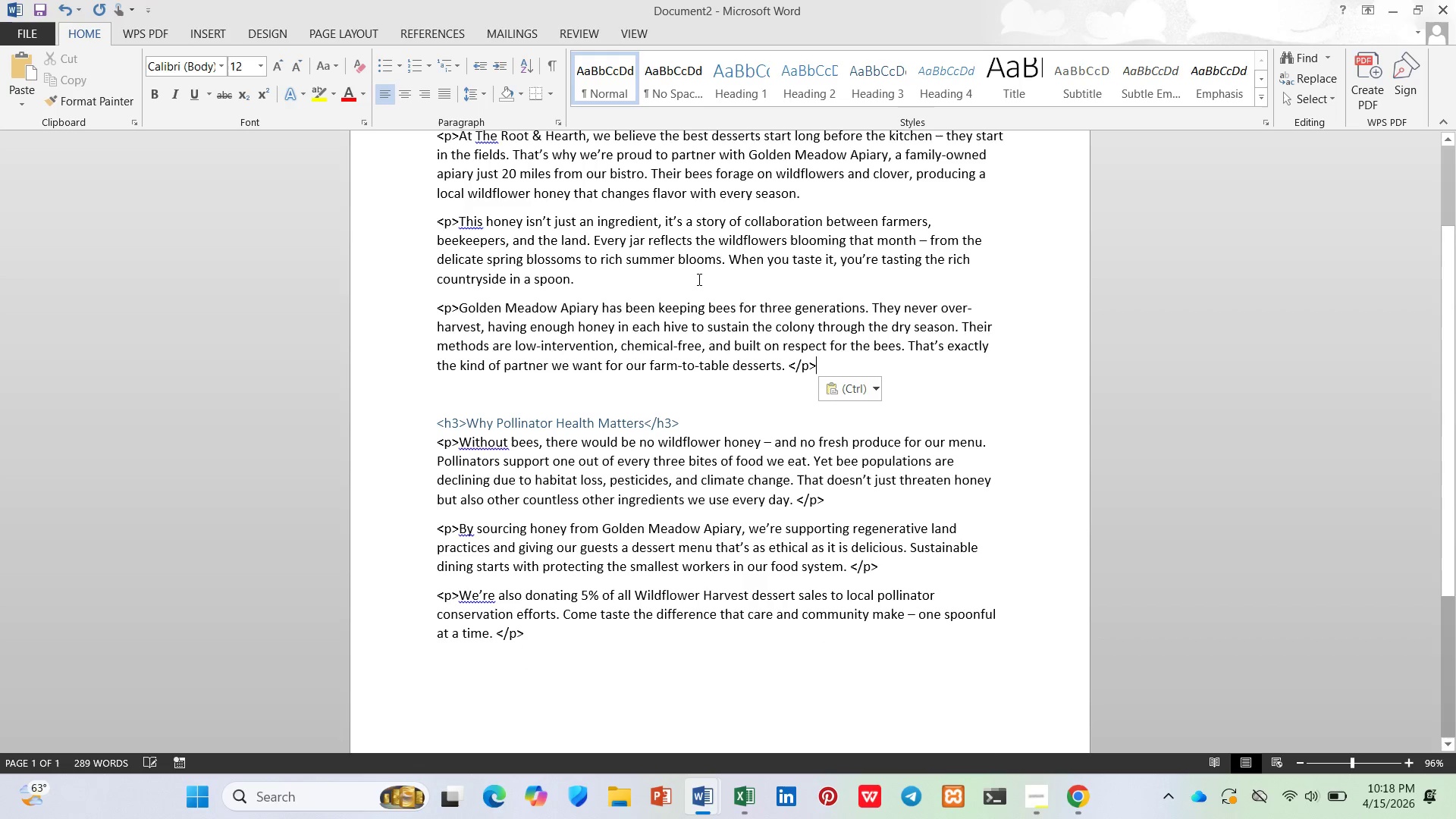 
left_click([698, 279])
 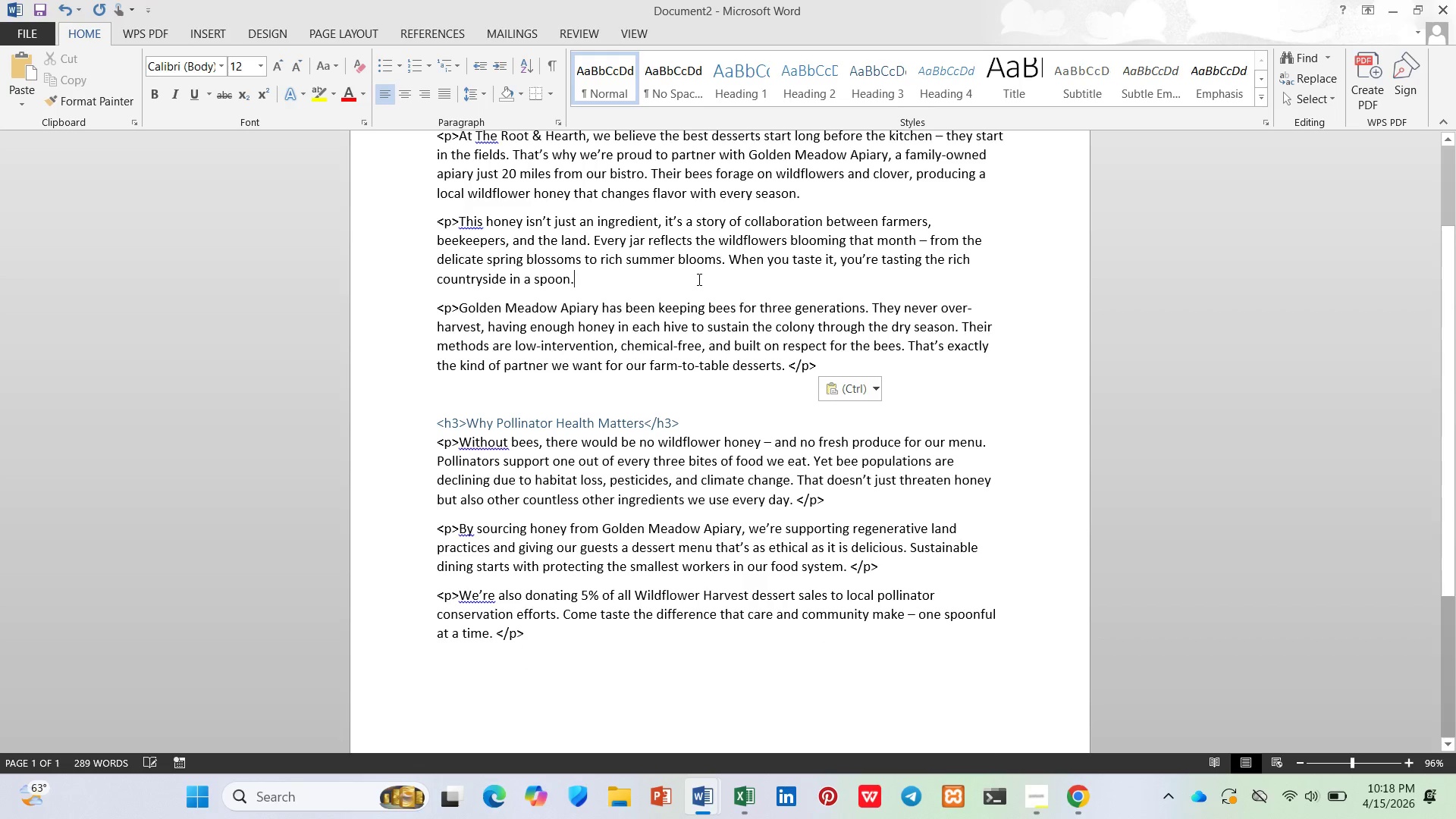 
key(Control+V)
 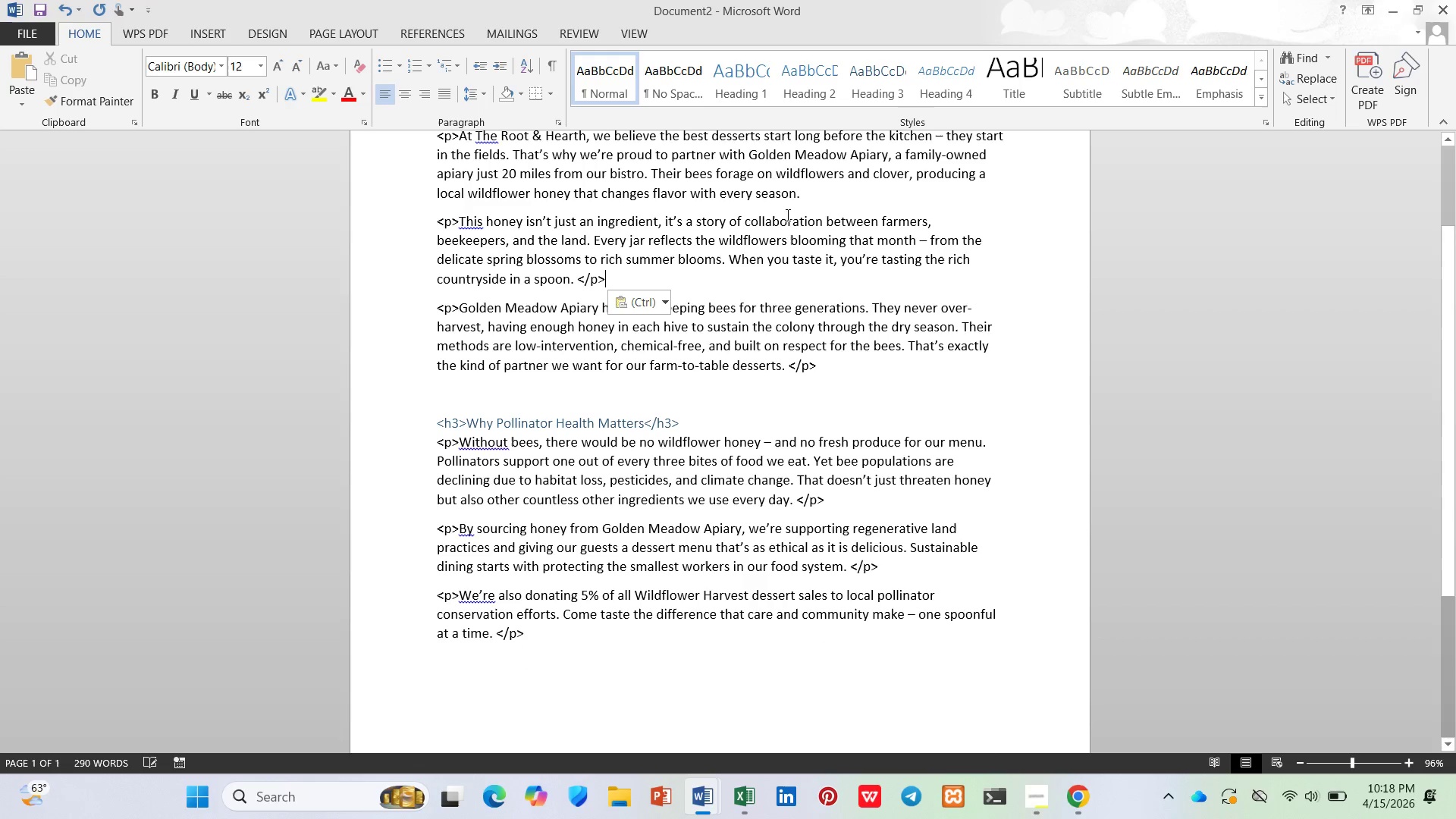 
left_click([816, 196])
 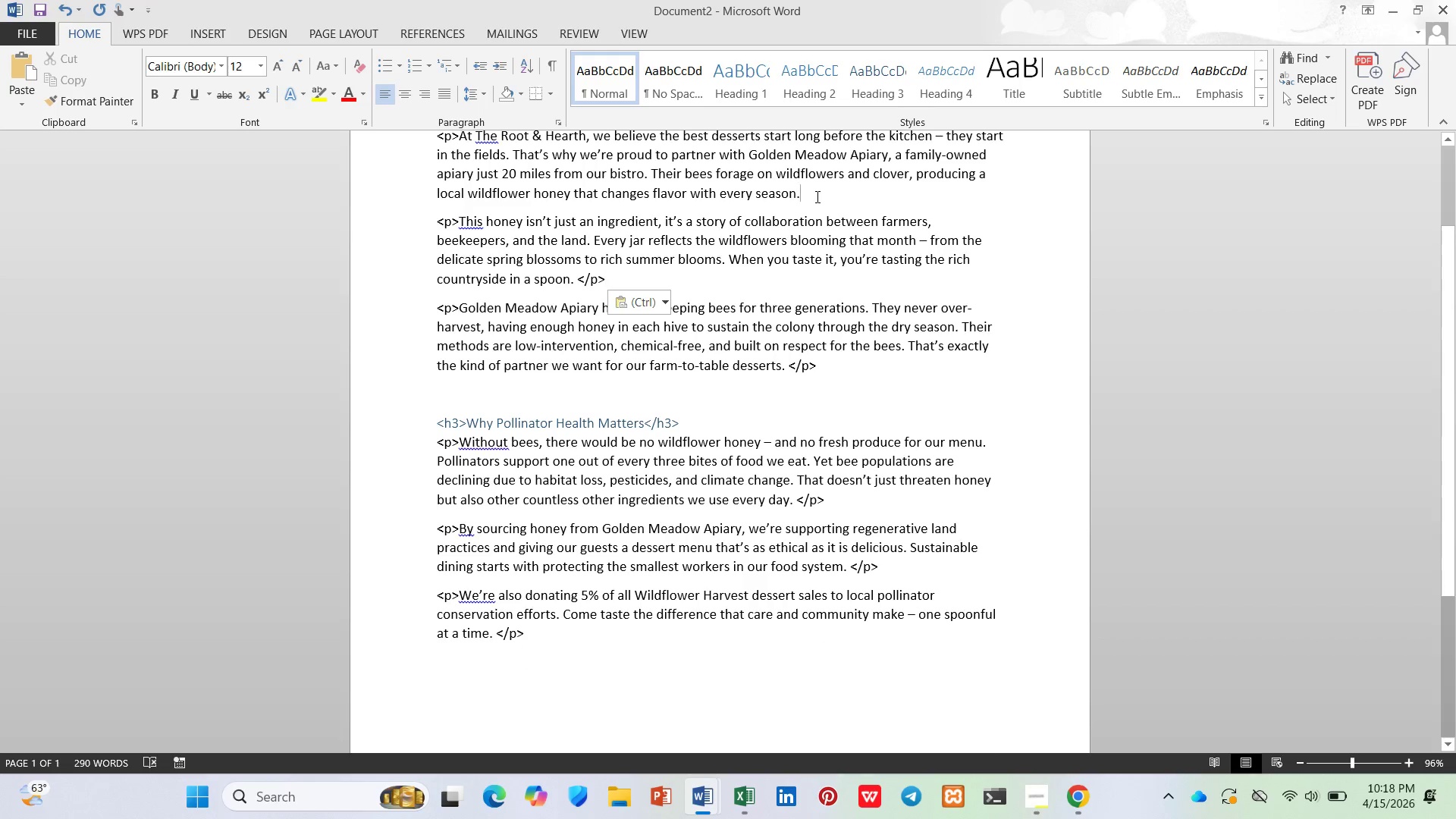 
key(Control+ControlLeft)
 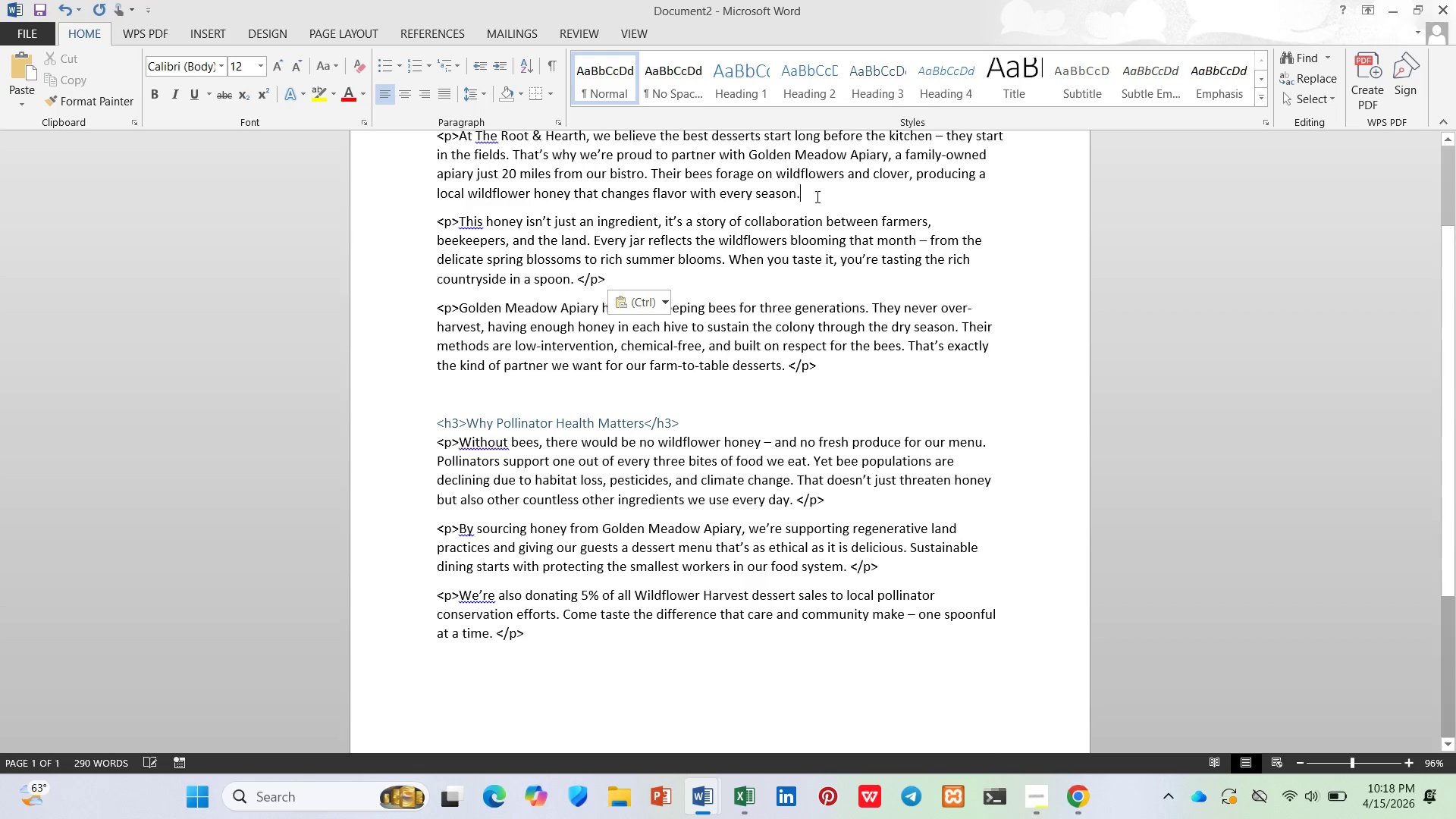 
key(Control+V)
 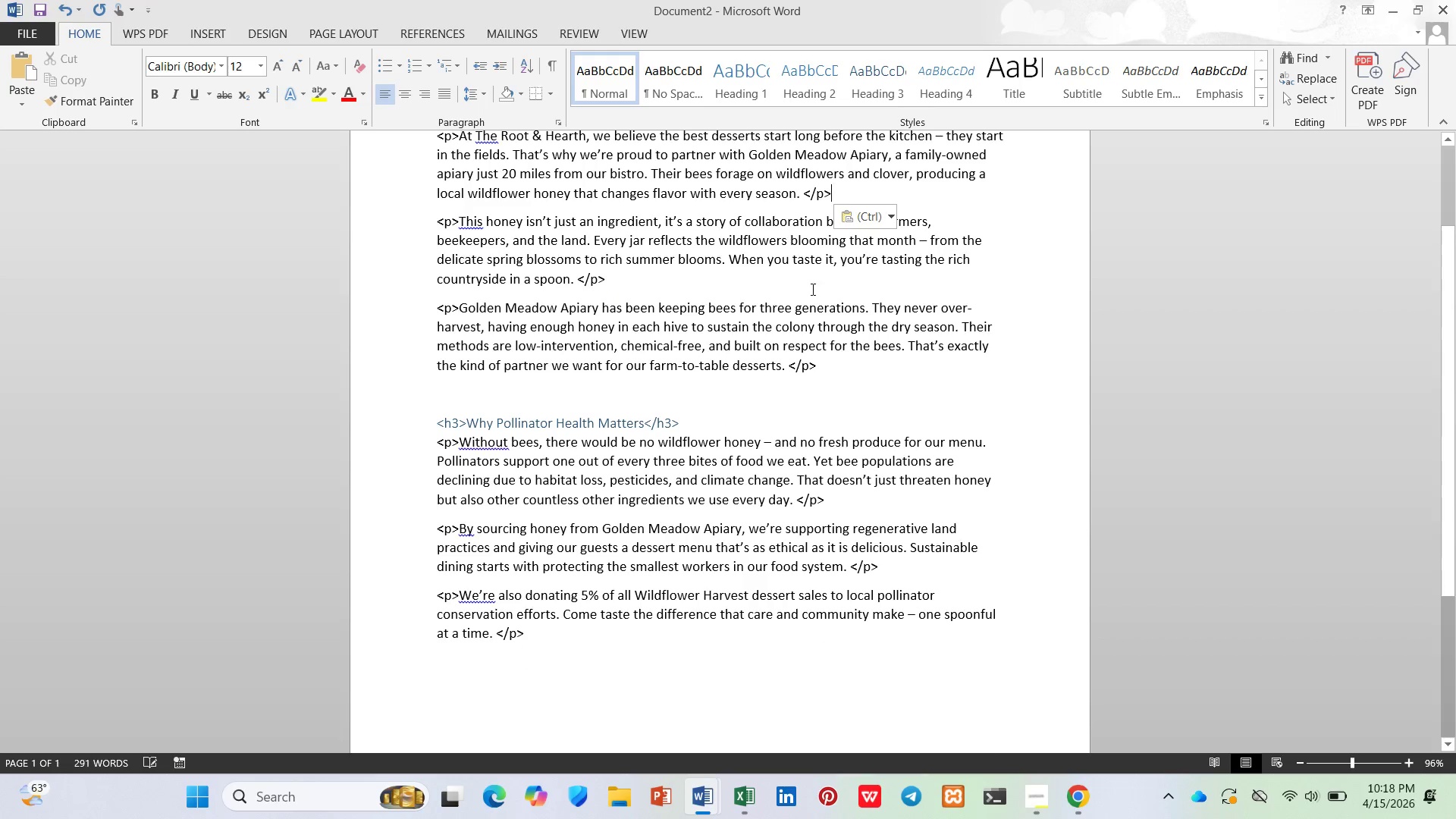 
scroll: coordinate [811, 289], scroll_direction: up, amount: 4.0
 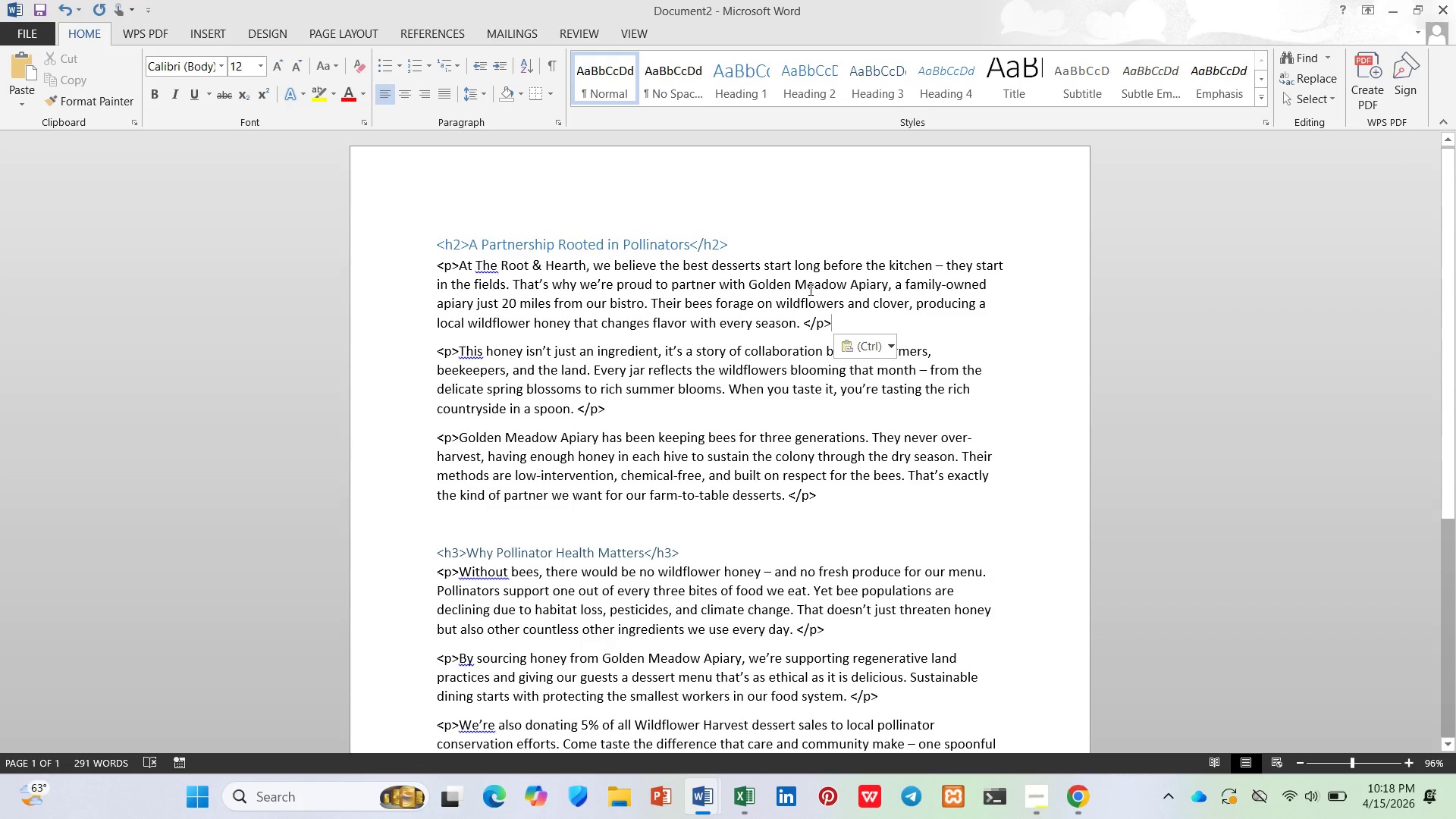 
scroll: coordinate [809, 289], scroll_direction: down, amount: 4.0
 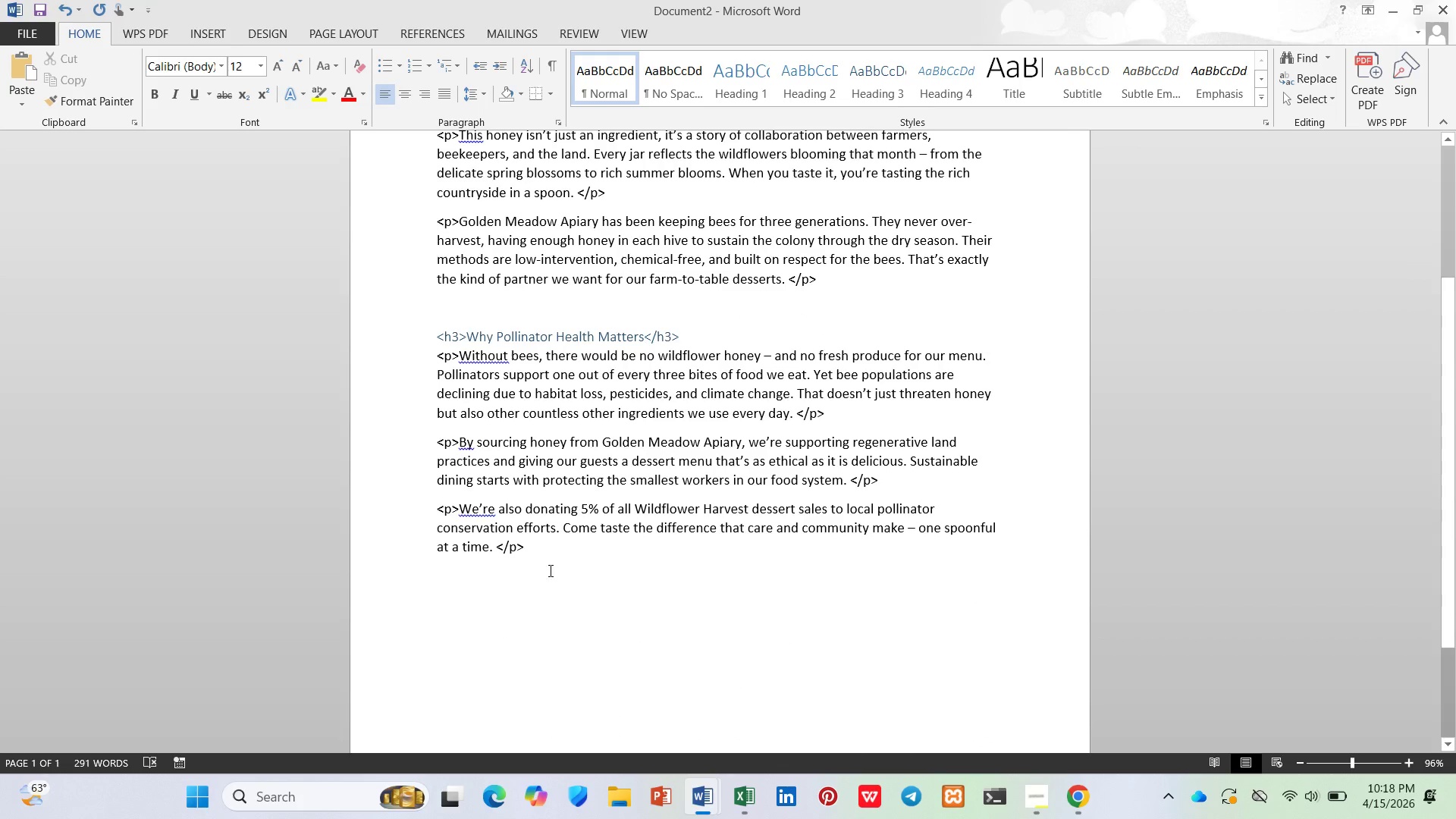 
left_click_drag(start_coordinate=[539, 490], to_coordinate=[528, 430])
 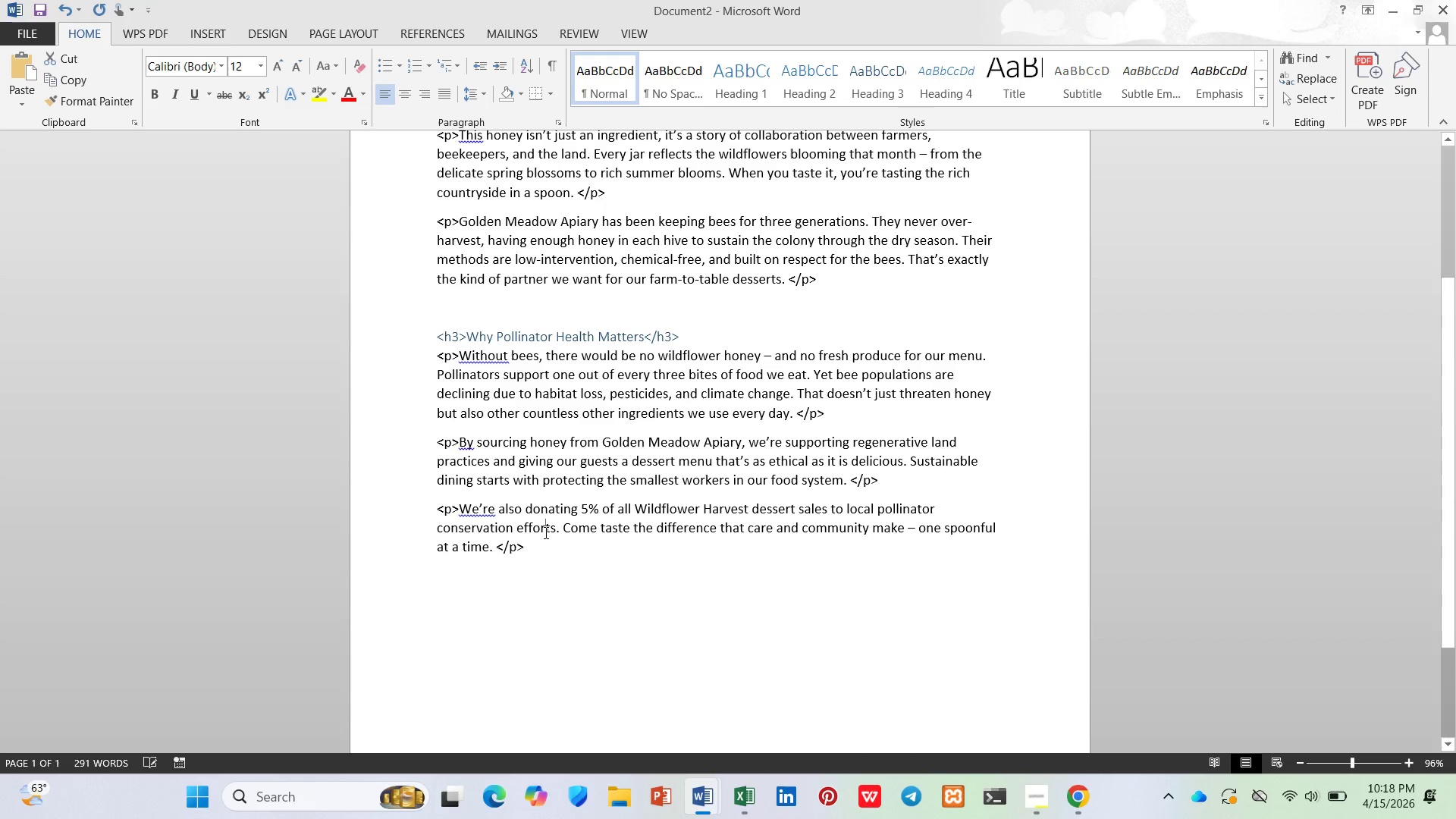 
double_click([544, 541])
 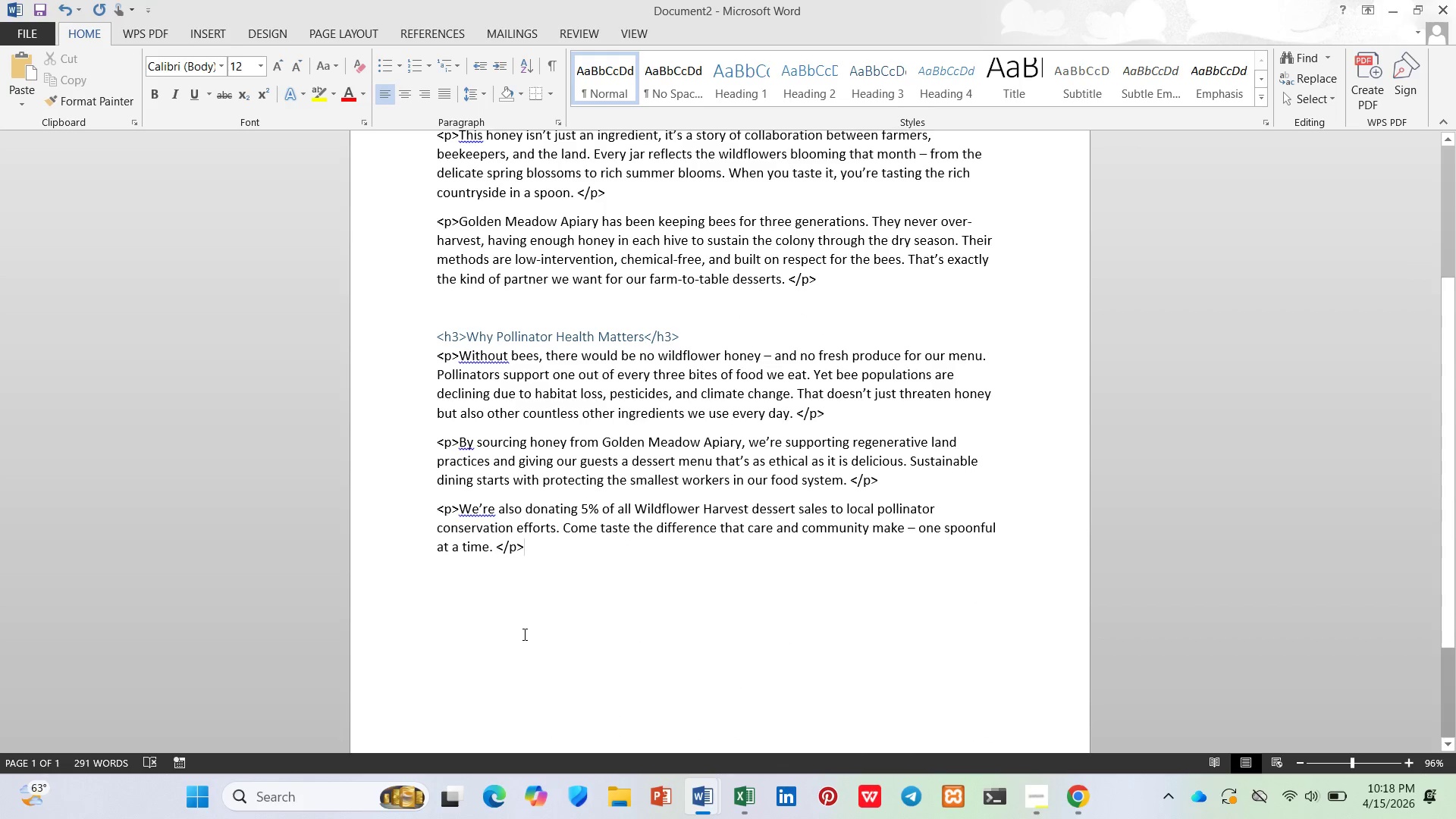 
key(Enter)
 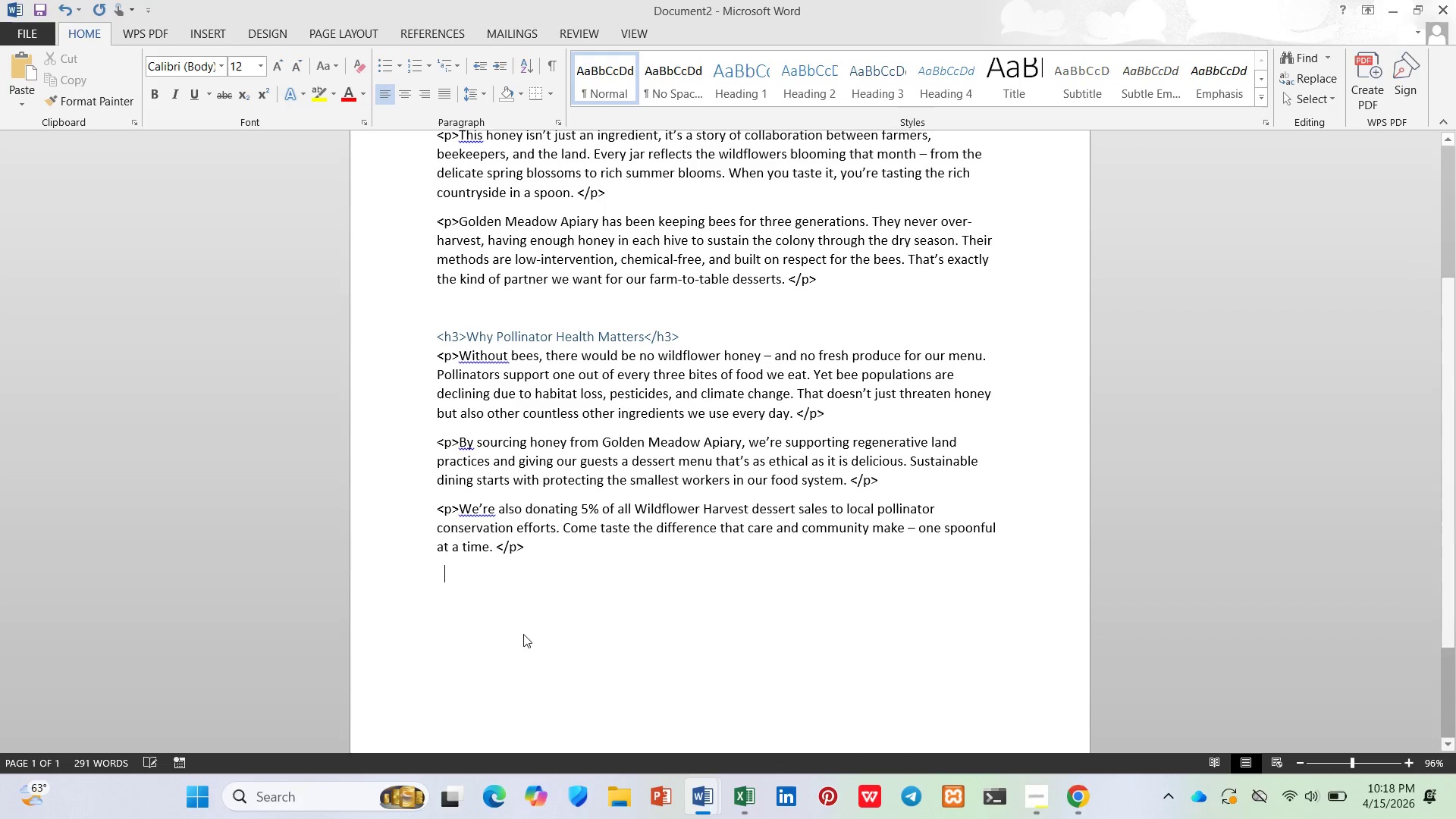 
key(Enter)
 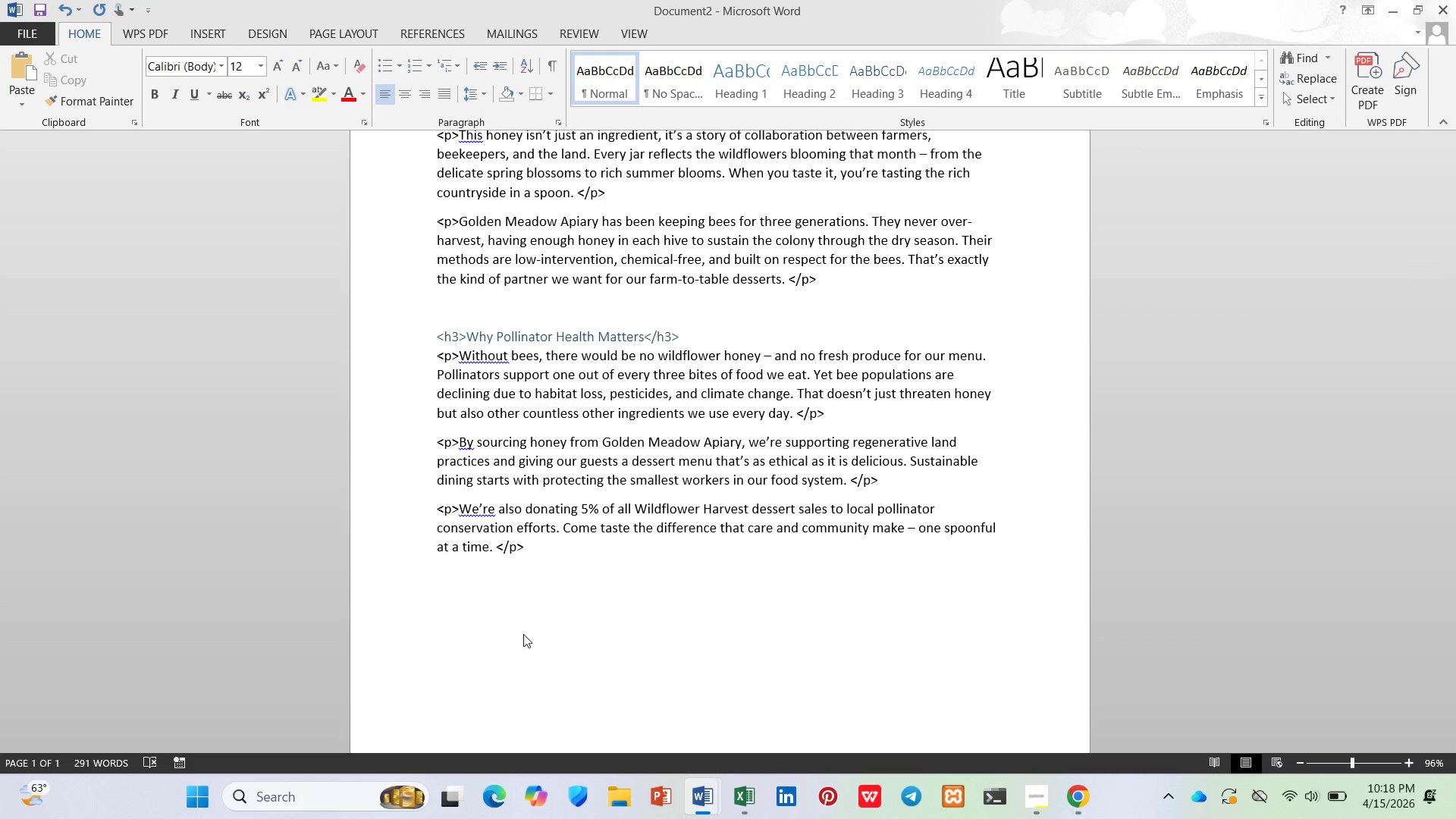 
type(Teaser: )
 